 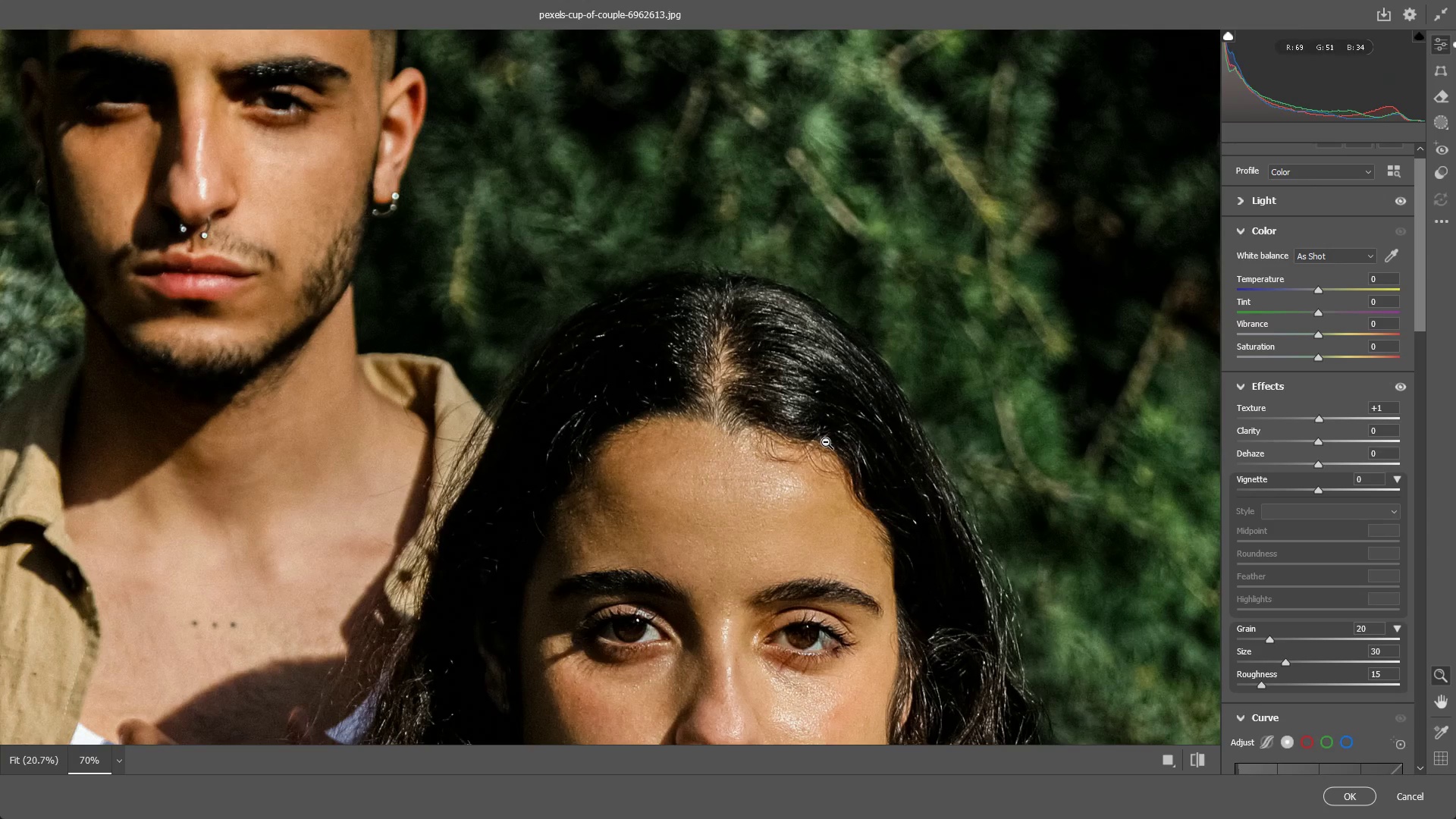 
left_click_drag(start_coordinate=[834, 442], to_coordinate=[767, 450])
 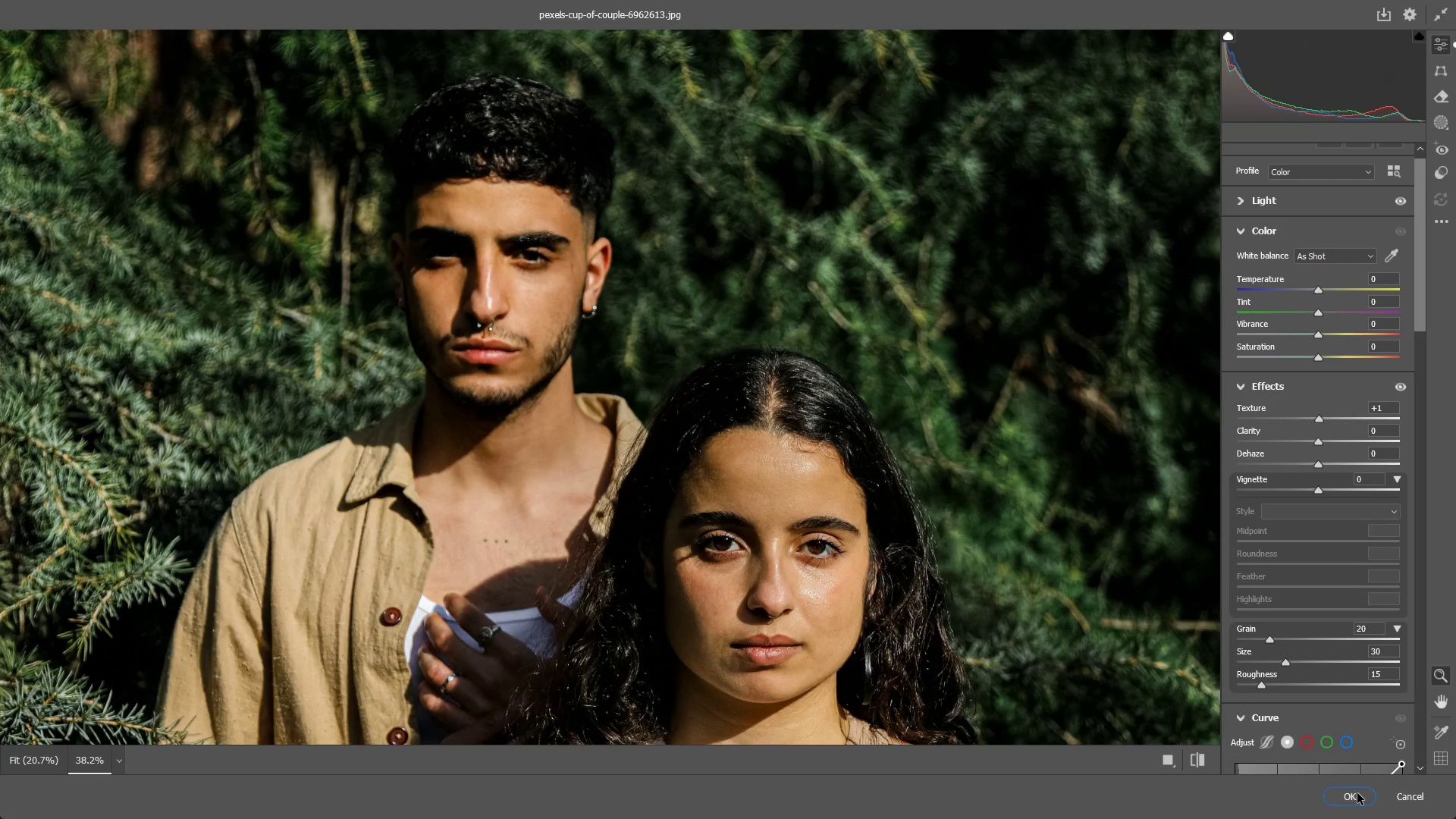 
left_click([1357, 793])
 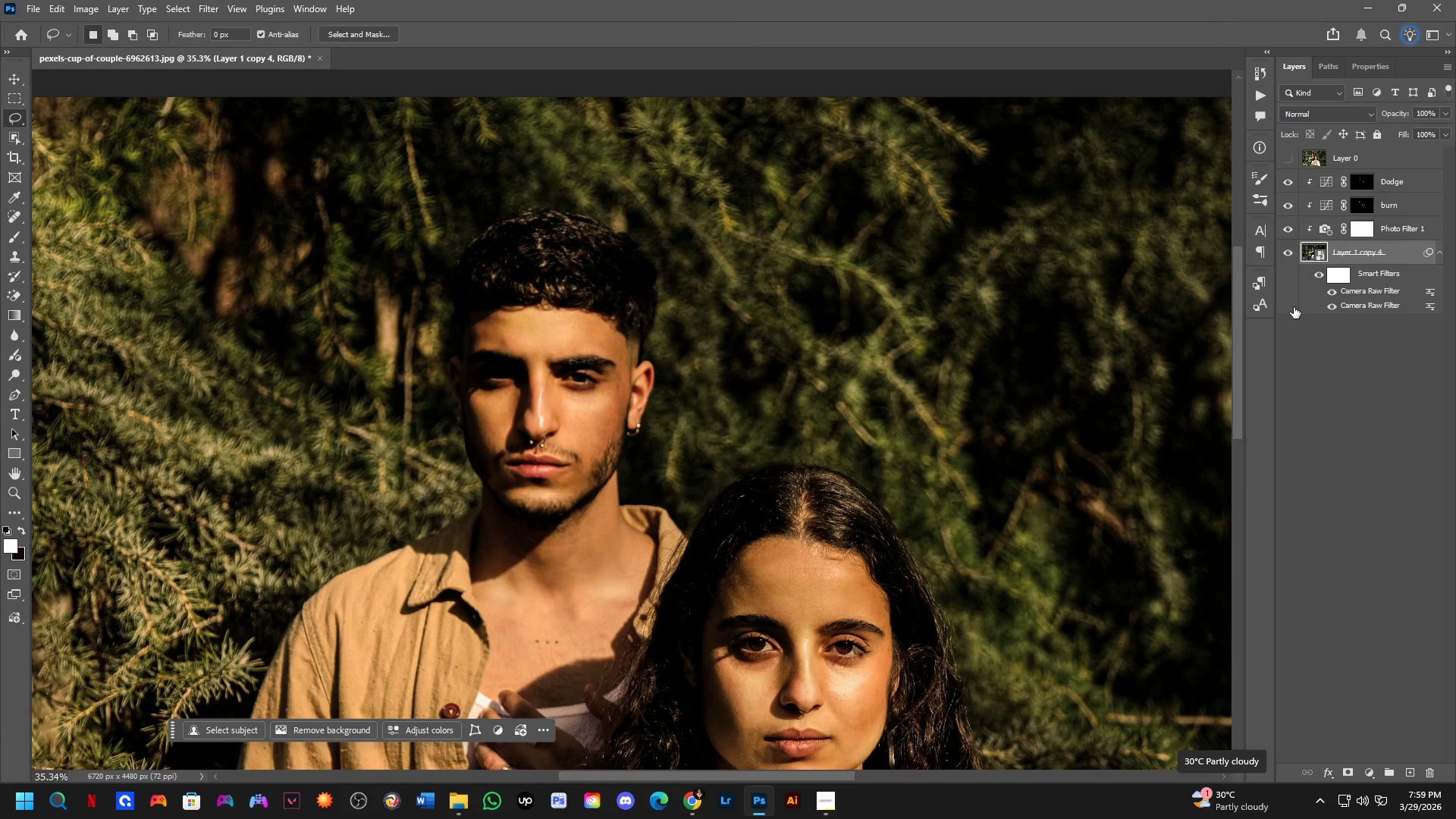 
key(Control+J)
 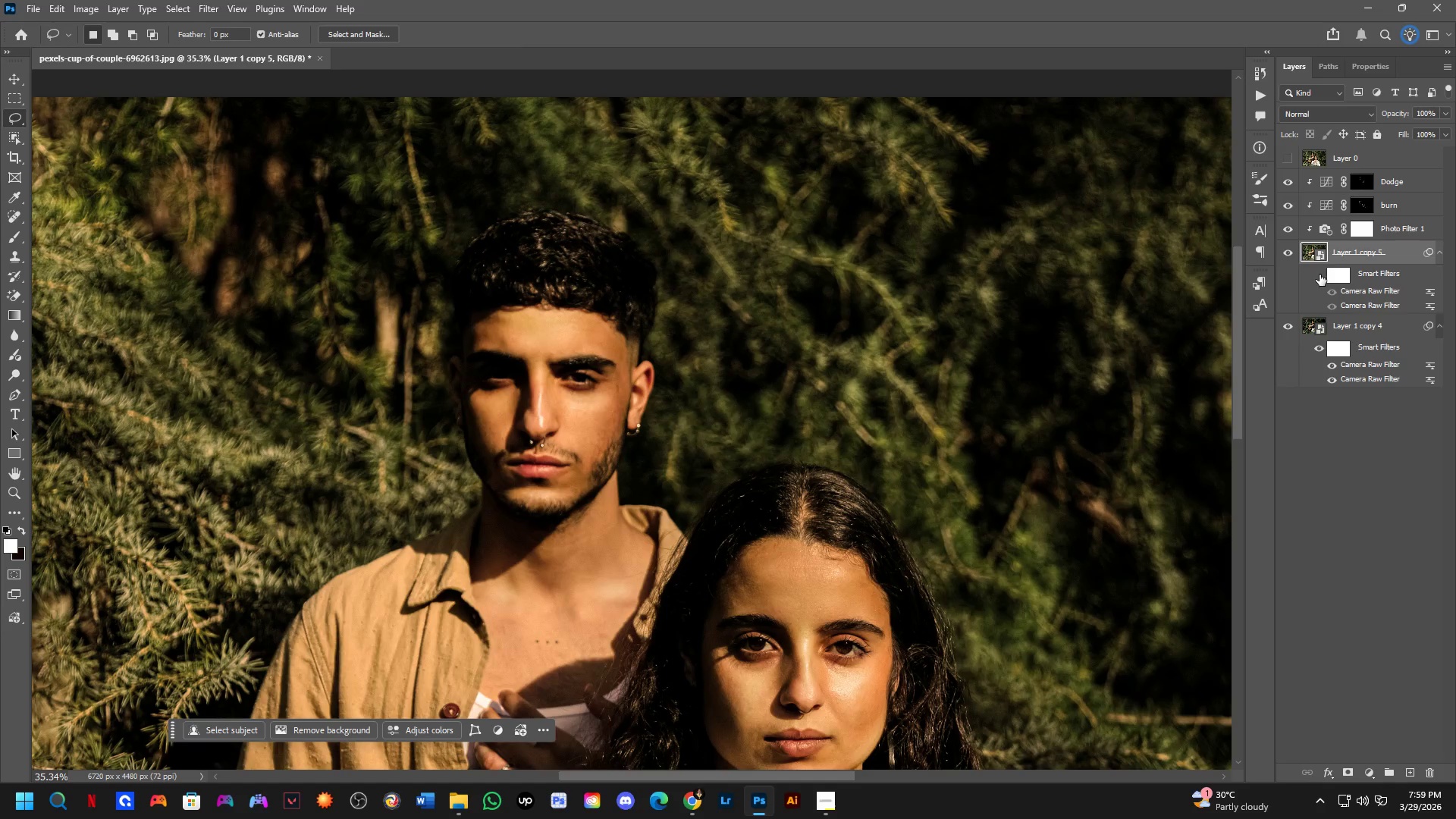 
key(B)
 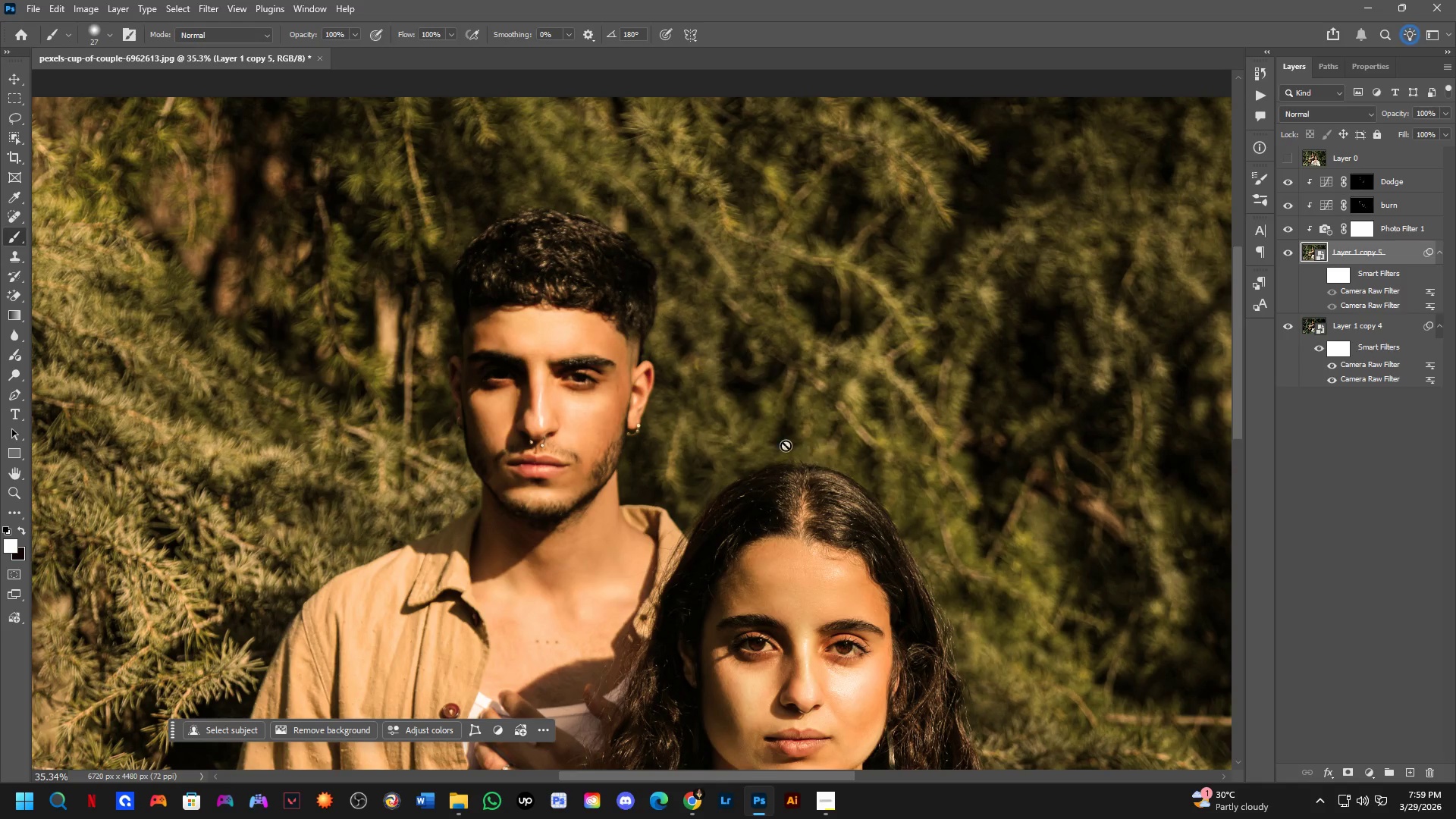 
left_click([761, 445])
 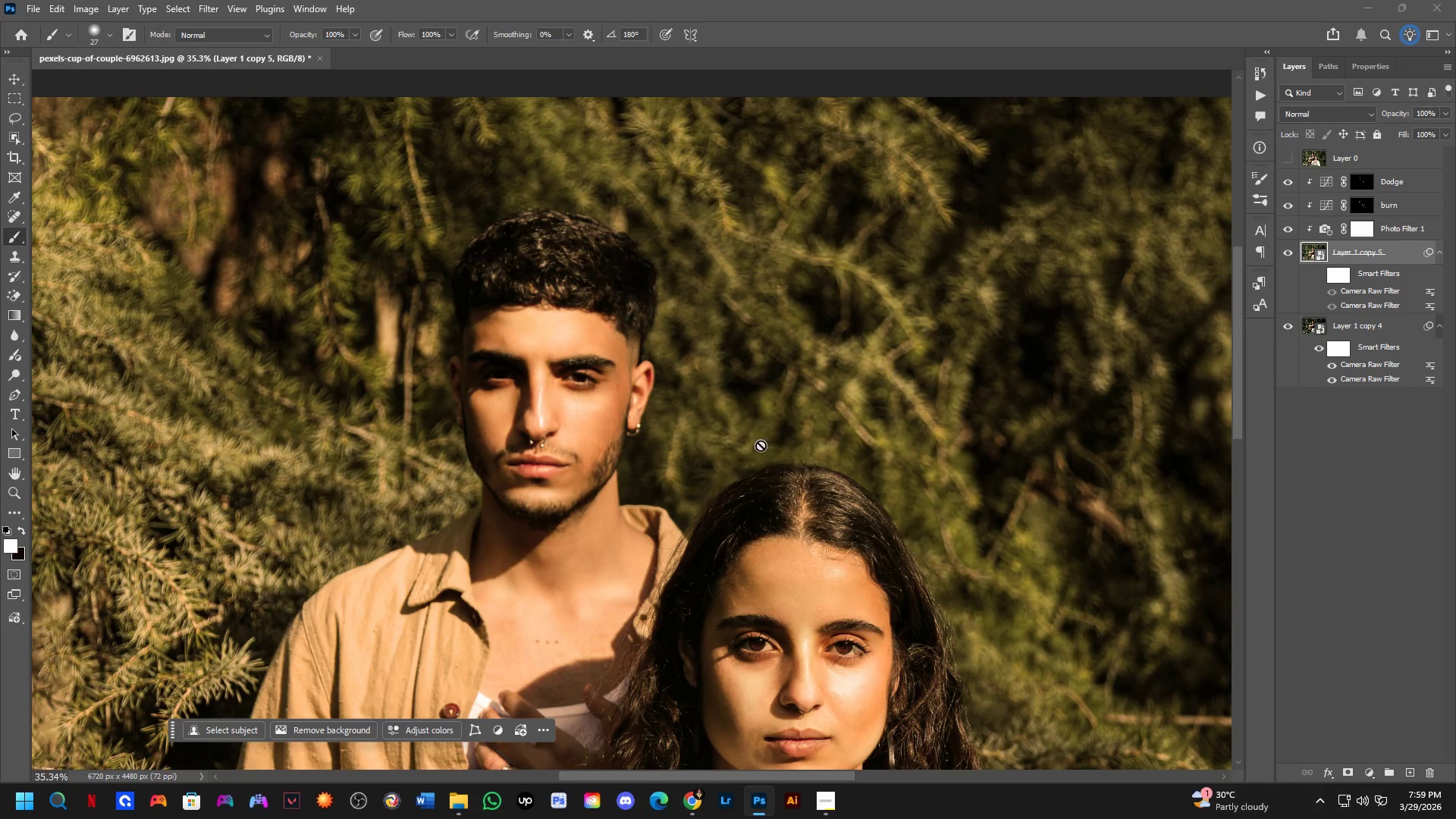 
key(Space)
 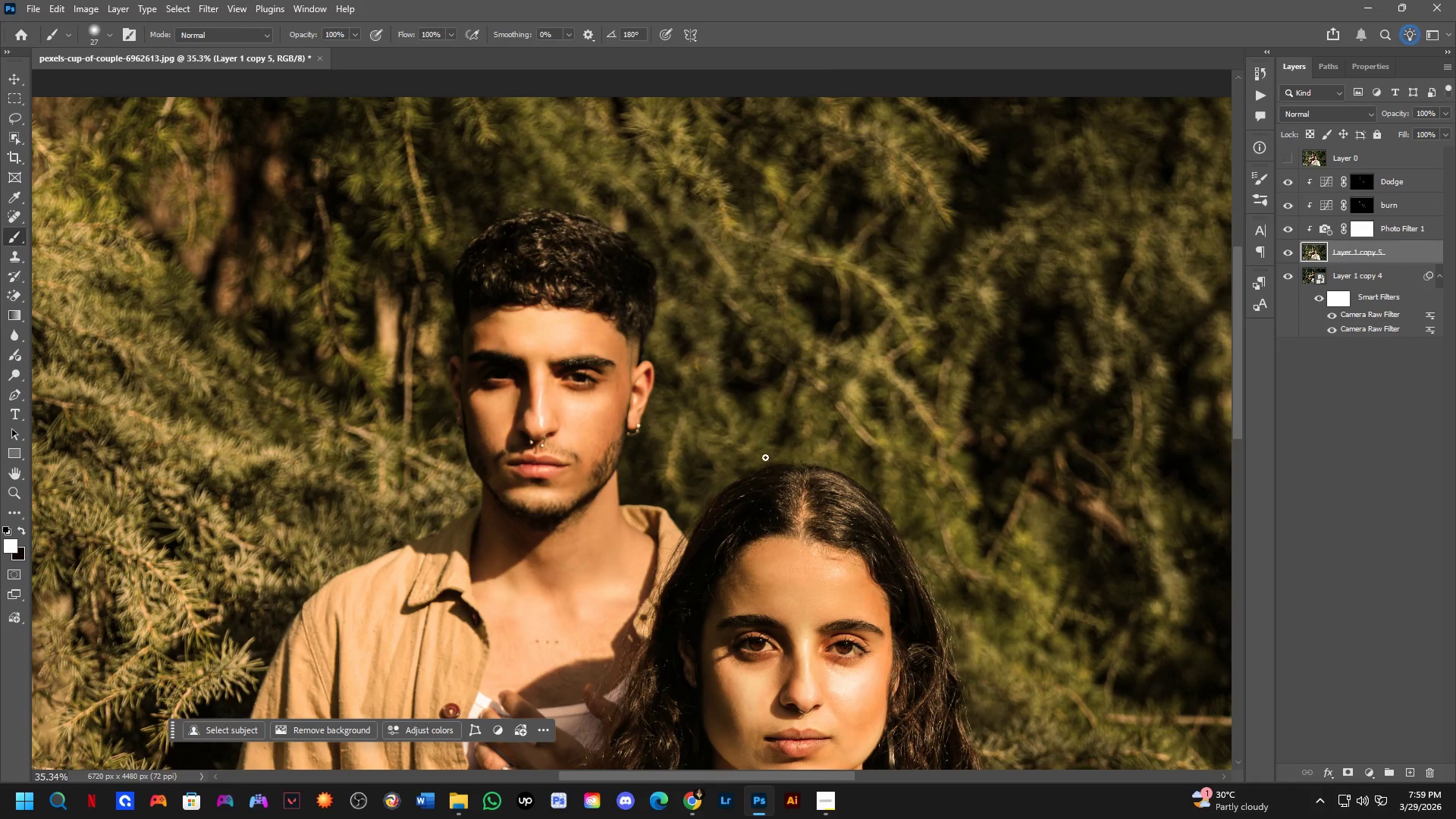 
key(Shift+ShiftLeft)
 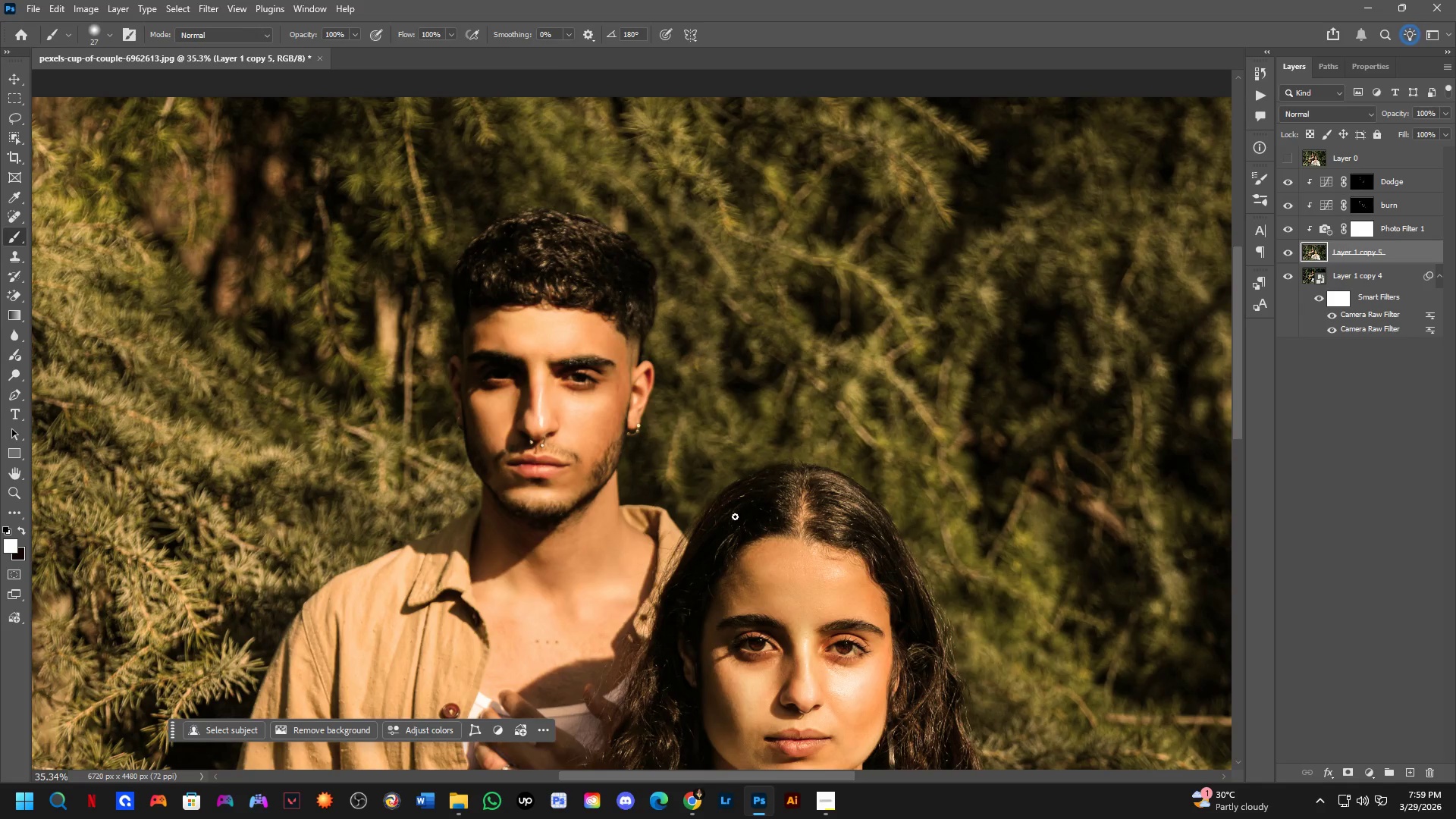 
scroll: coordinate [589, 536], scroll_direction: up, amount: 14.0
 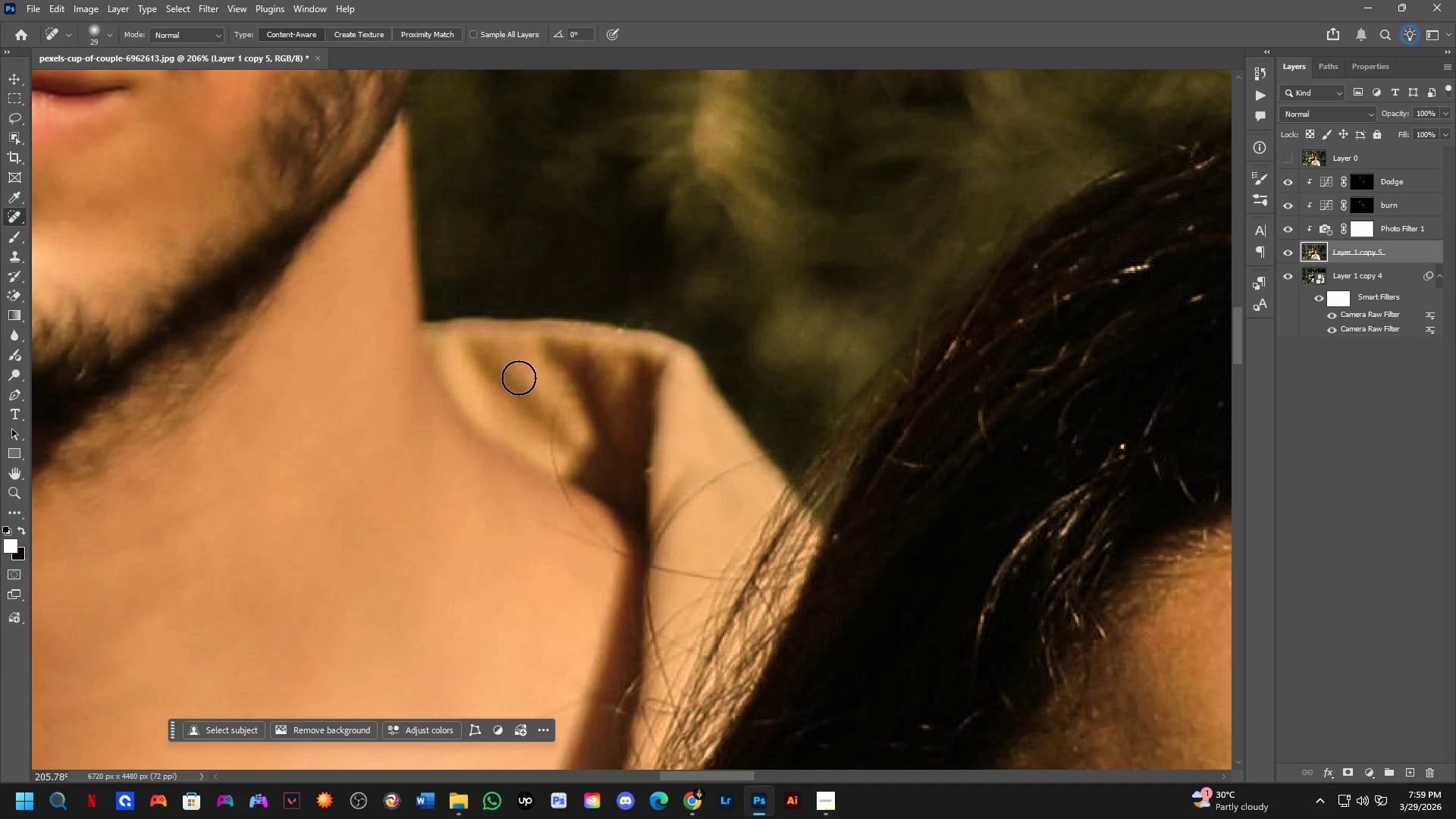 
key(Alt+AltLeft)
 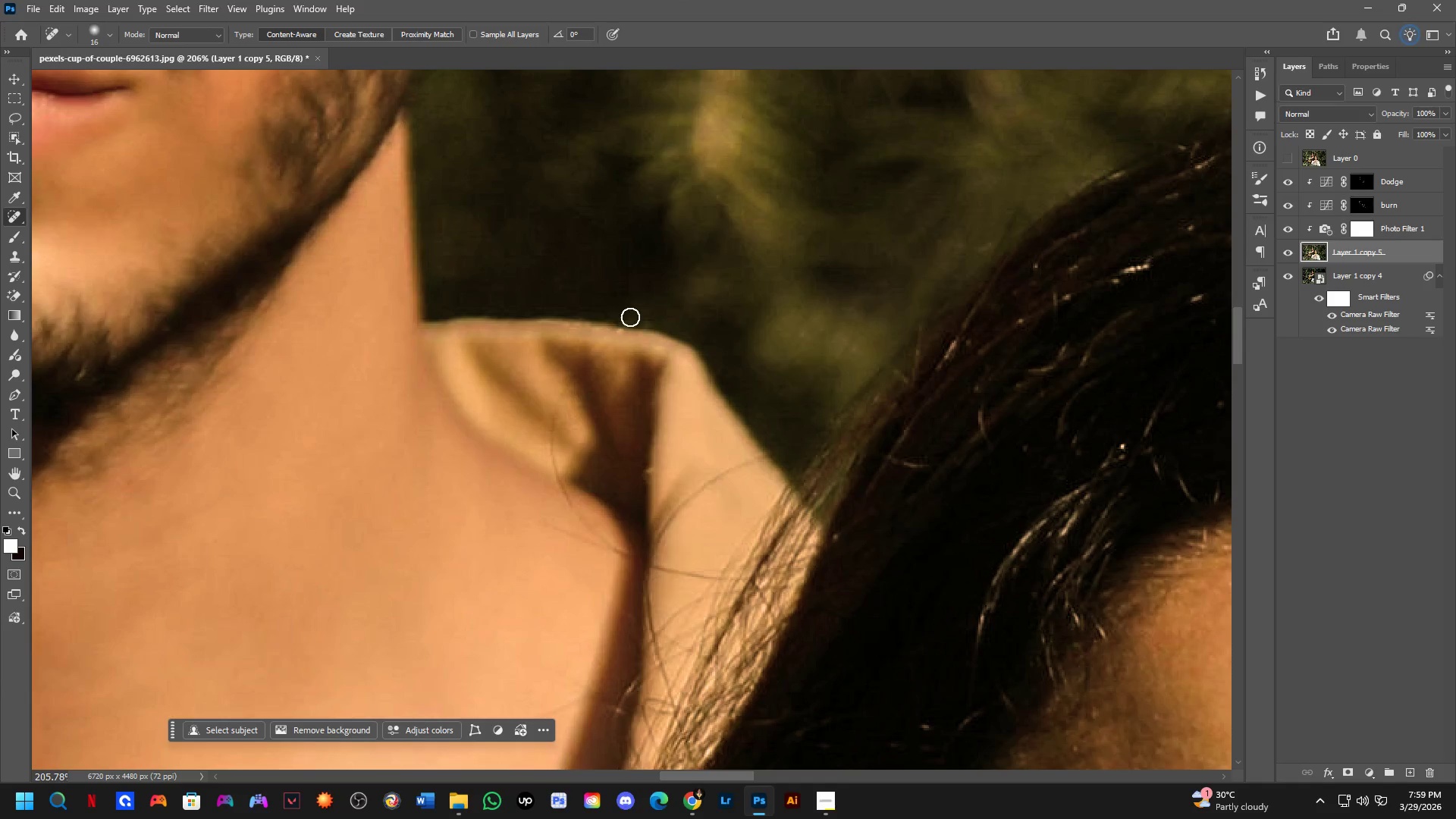 
hold_key(key=AltLeft, duration=0.41)
 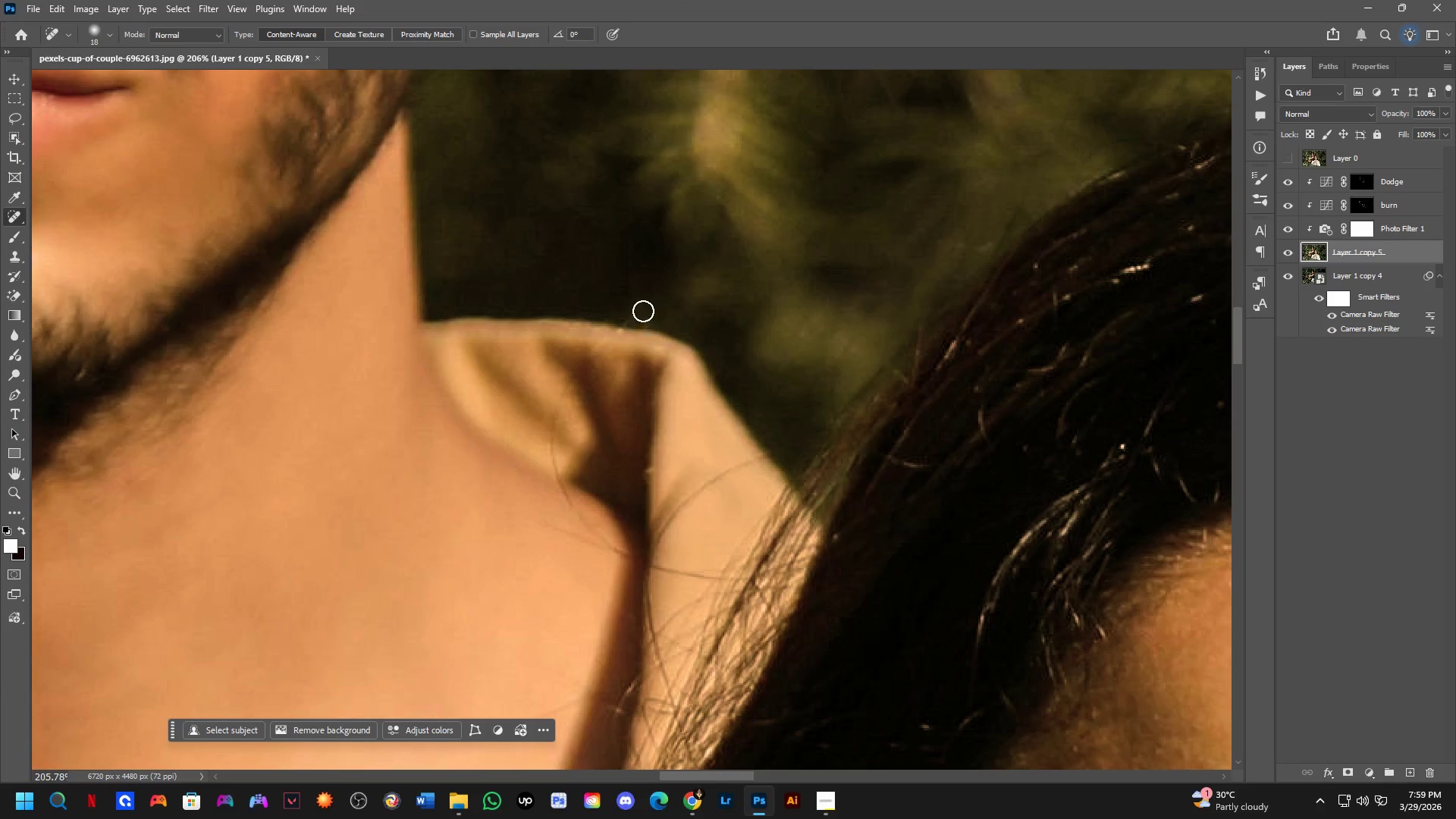 
key(Alt+AltLeft)
 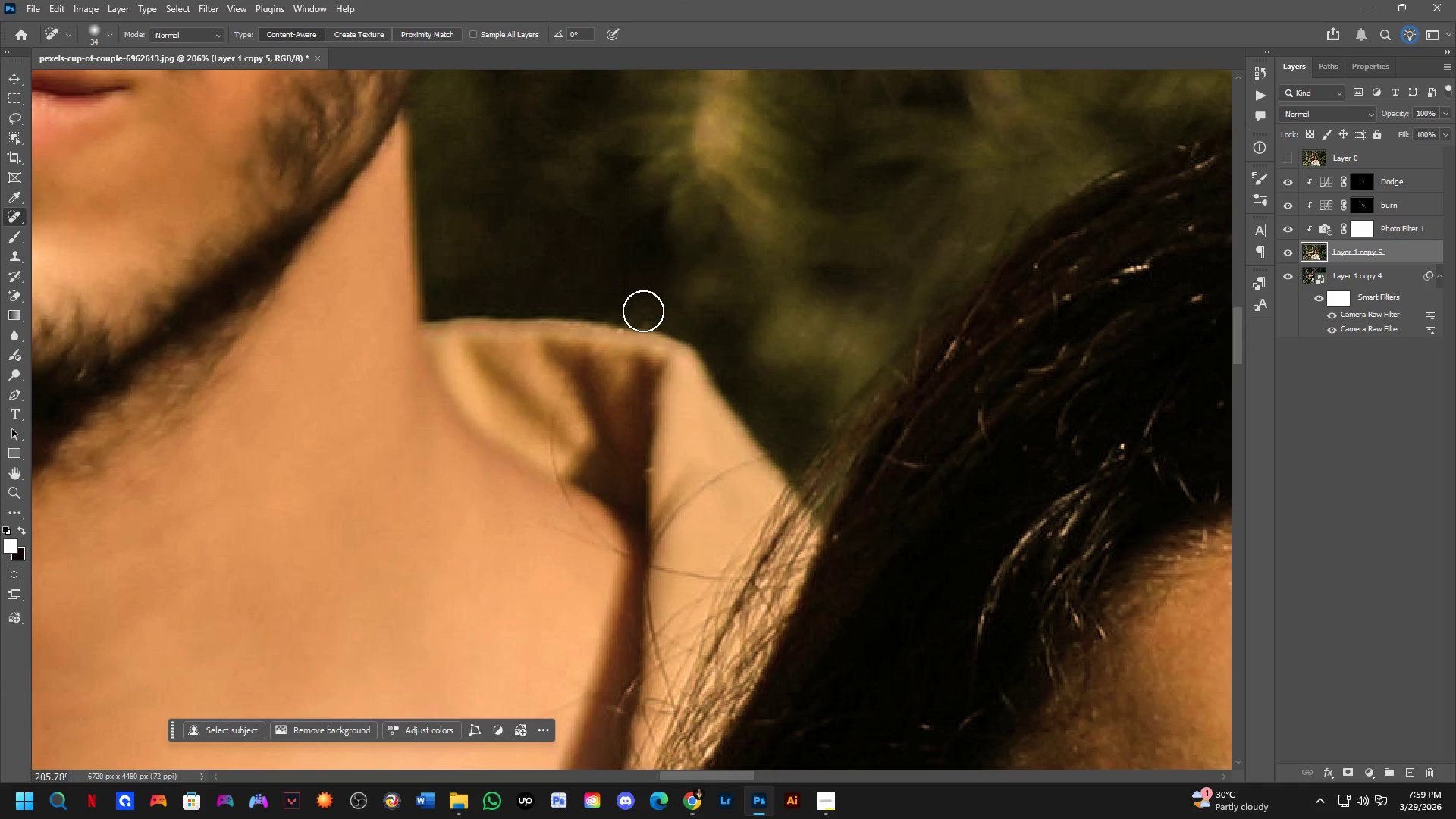 
key(Alt+AltLeft)
 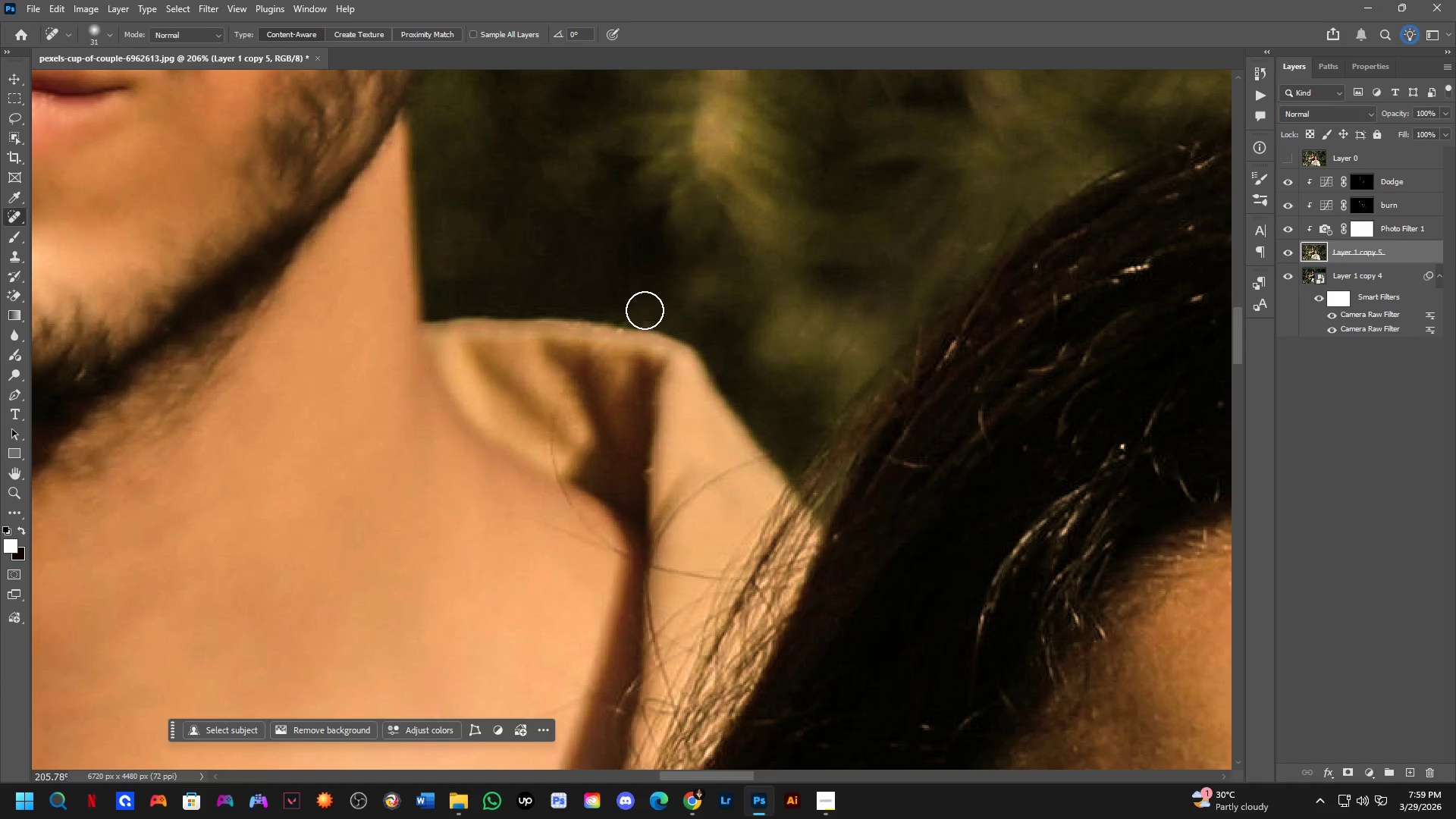 
left_click_drag(start_coordinate=[638, 310], to_coordinate=[750, 579])
 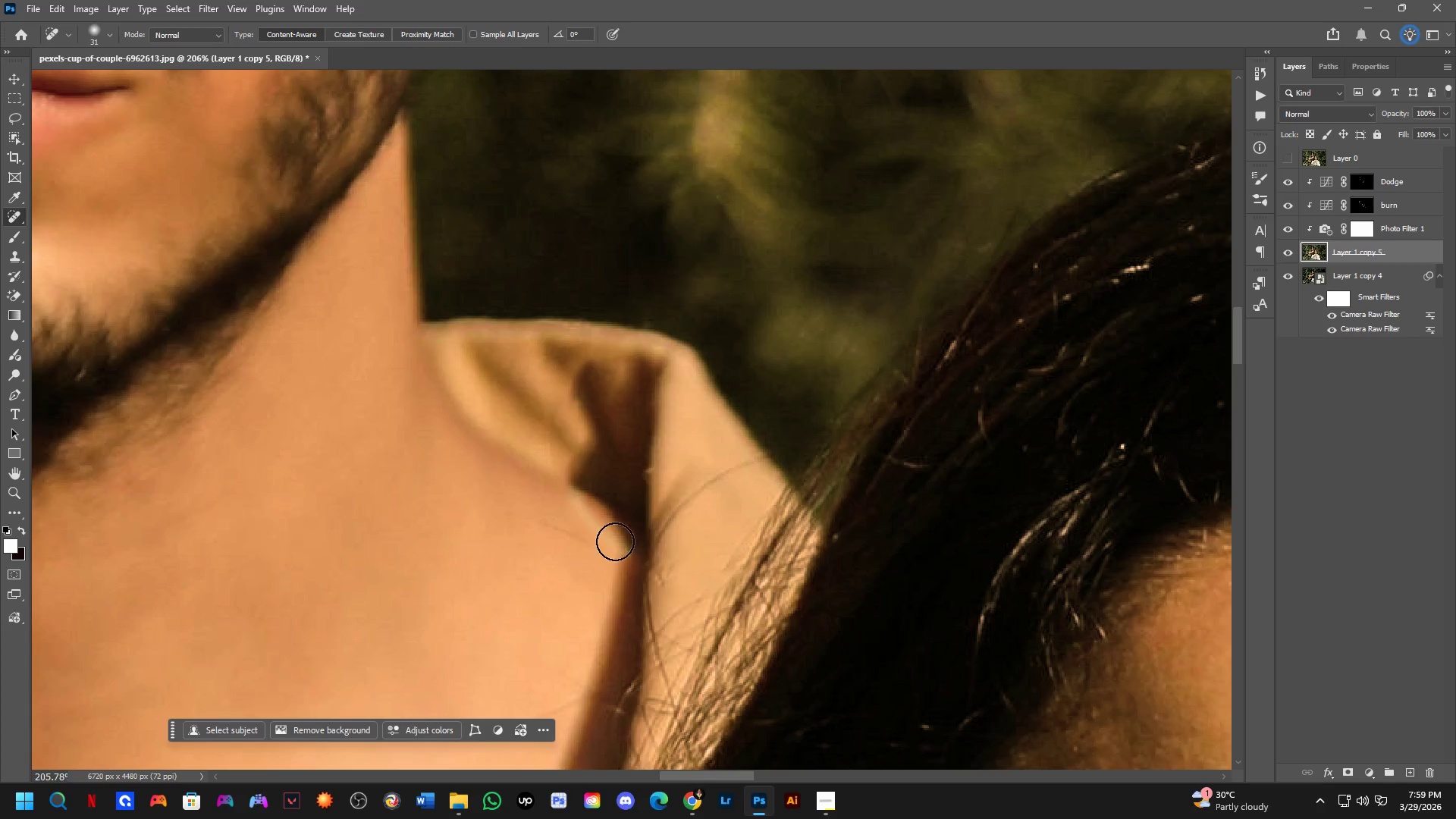 
left_click_drag(start_coordinate=[602, 541], to_coordinate=[519, 519])
 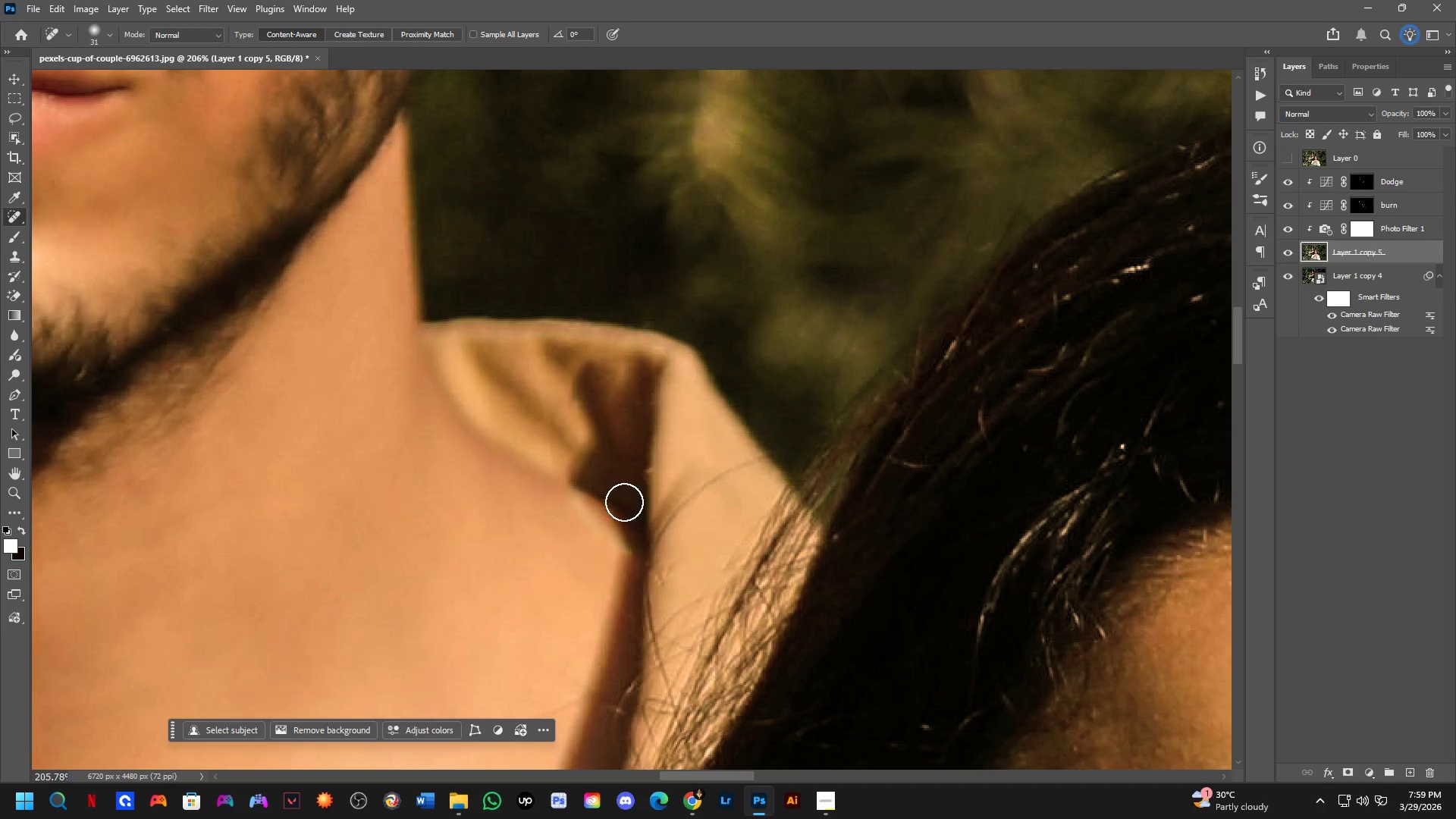 
key(Control+Z)
 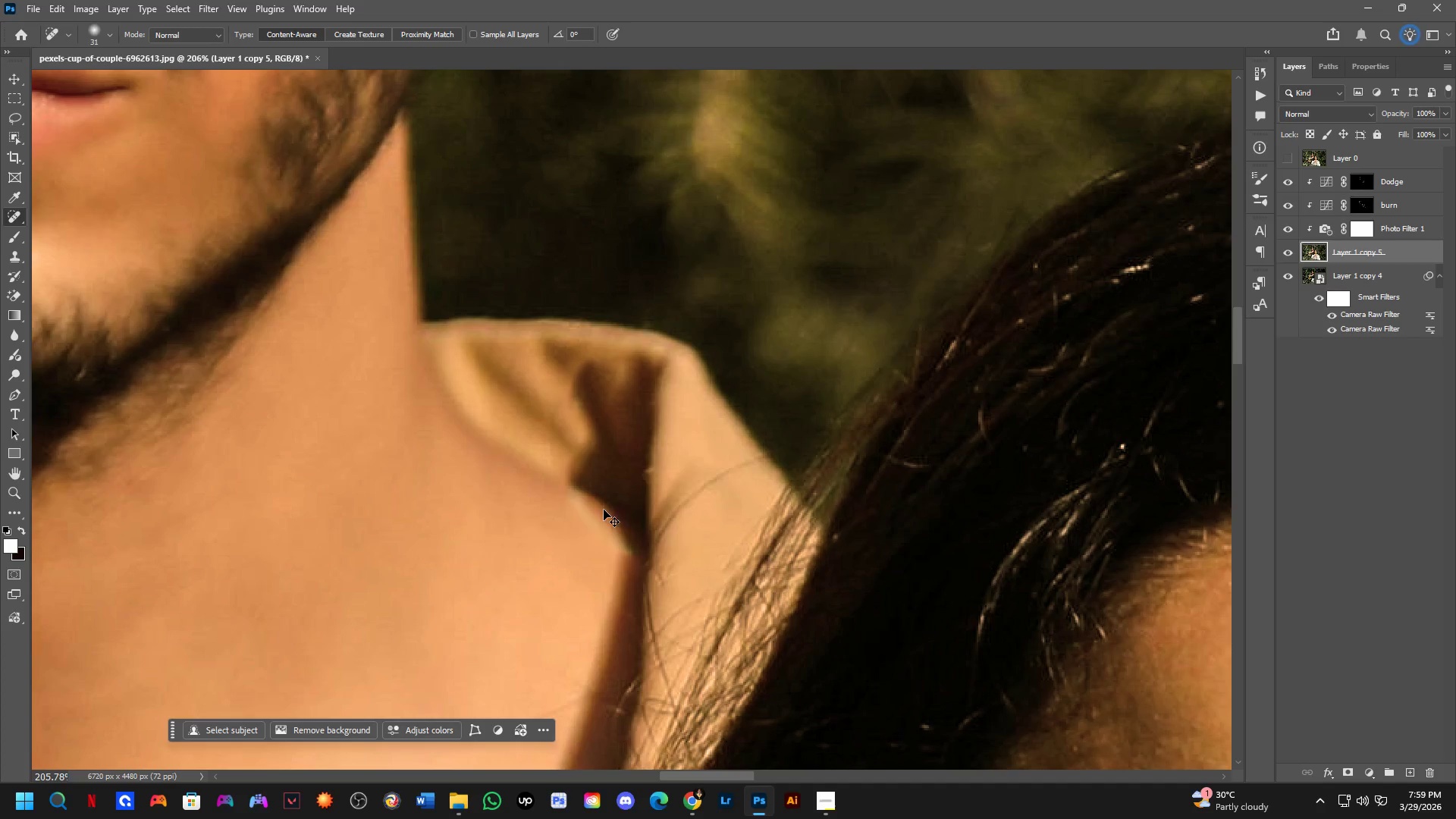 
key(Control+Z)
 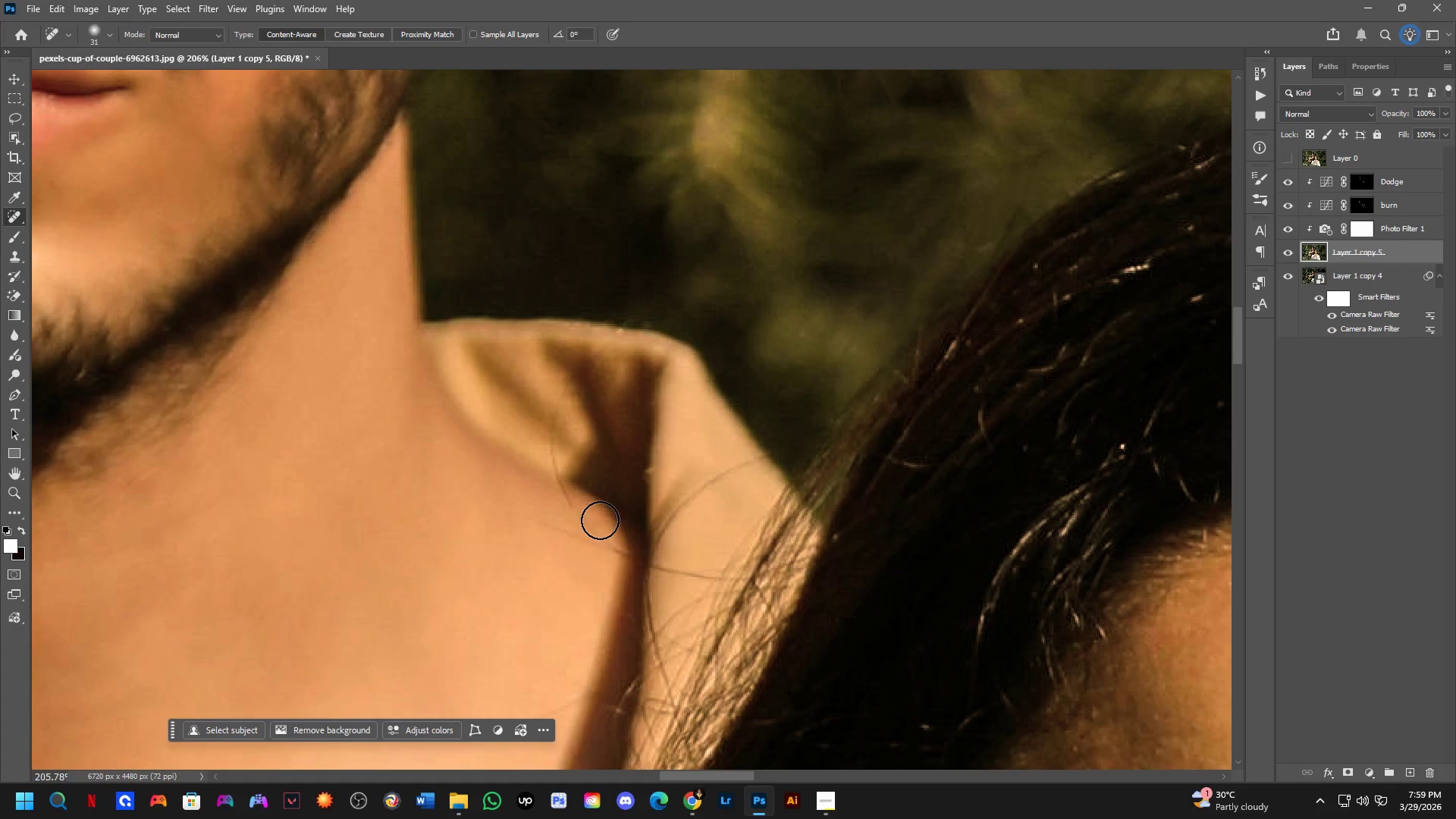 
key(Alt+AltLeft)
 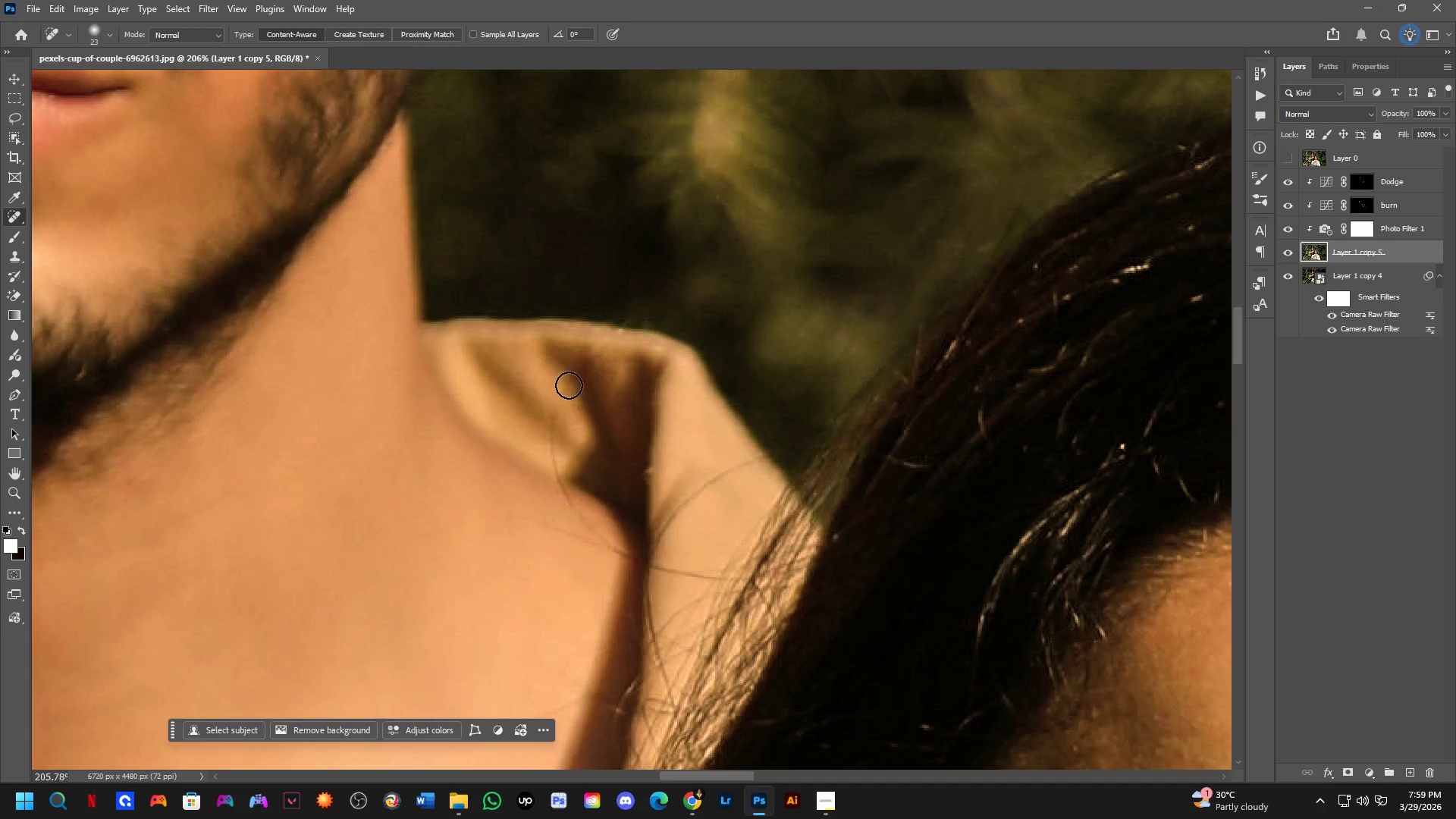 
left_click_drag(start_coordinate=[573, 370], to_coordinate=[578, 517])
 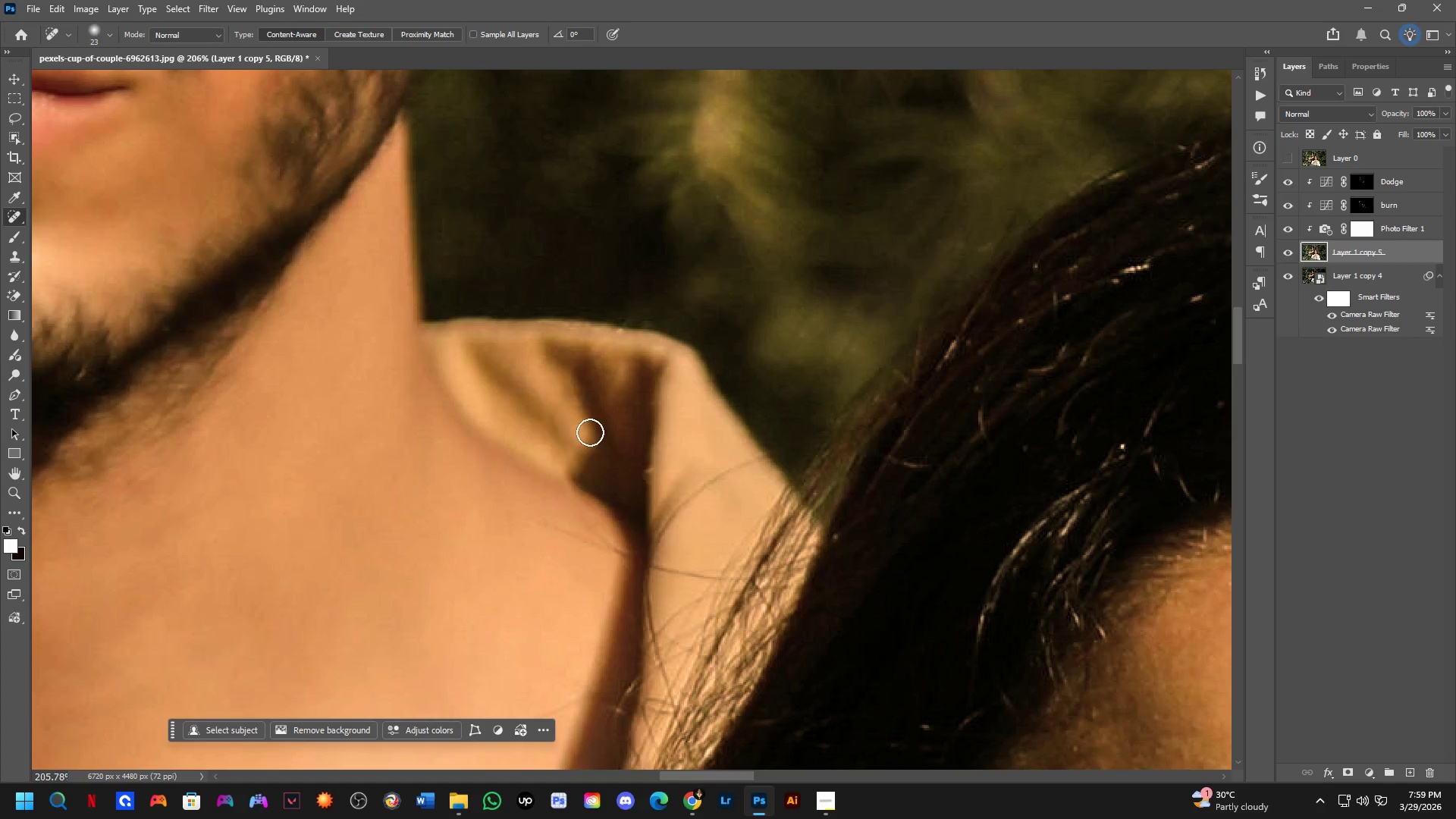 
key(Alt+AltLeft)
 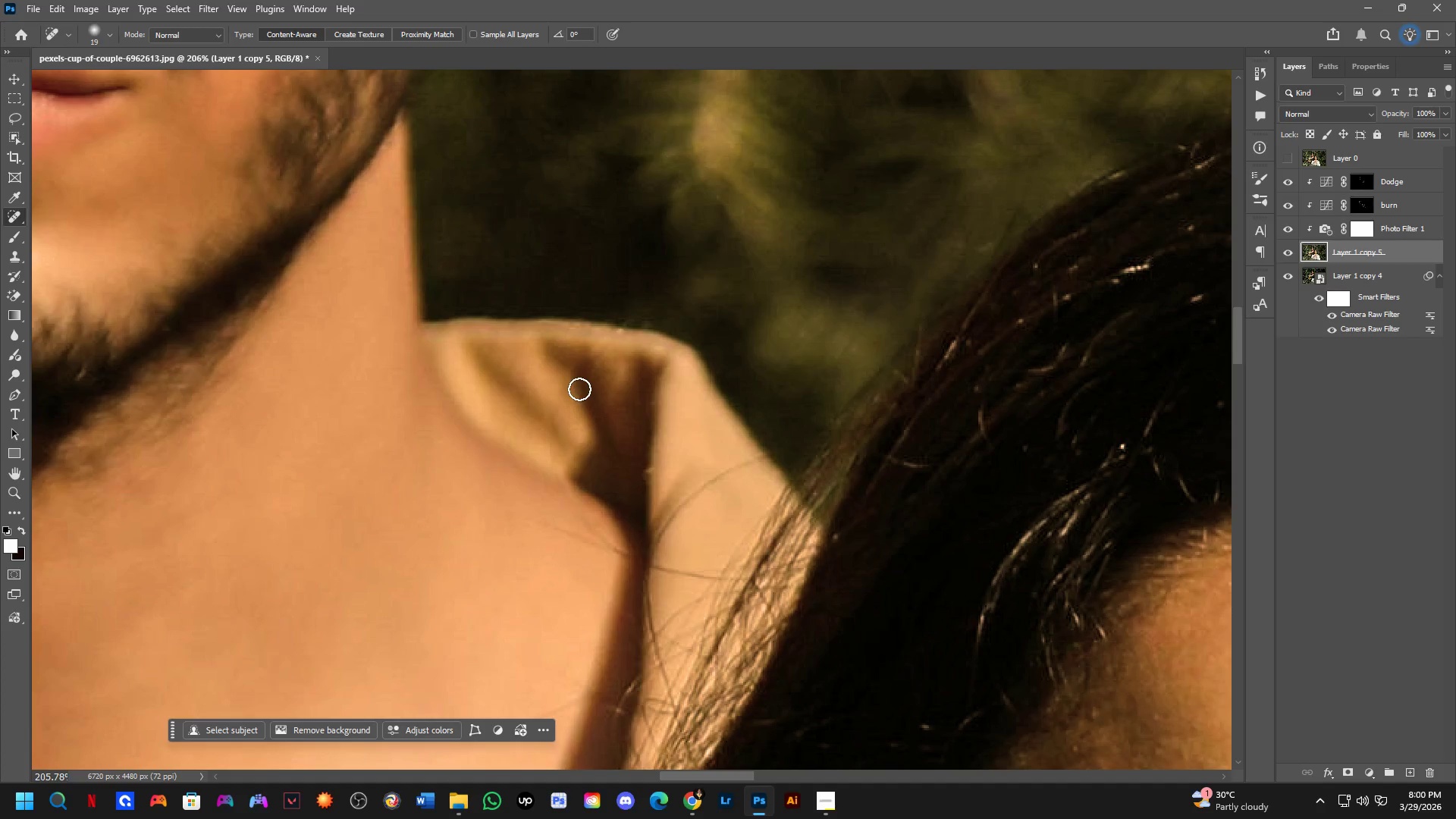 
left_click_drag(start_coordinate=[563, 393], to_coordinate=[560, 465])
 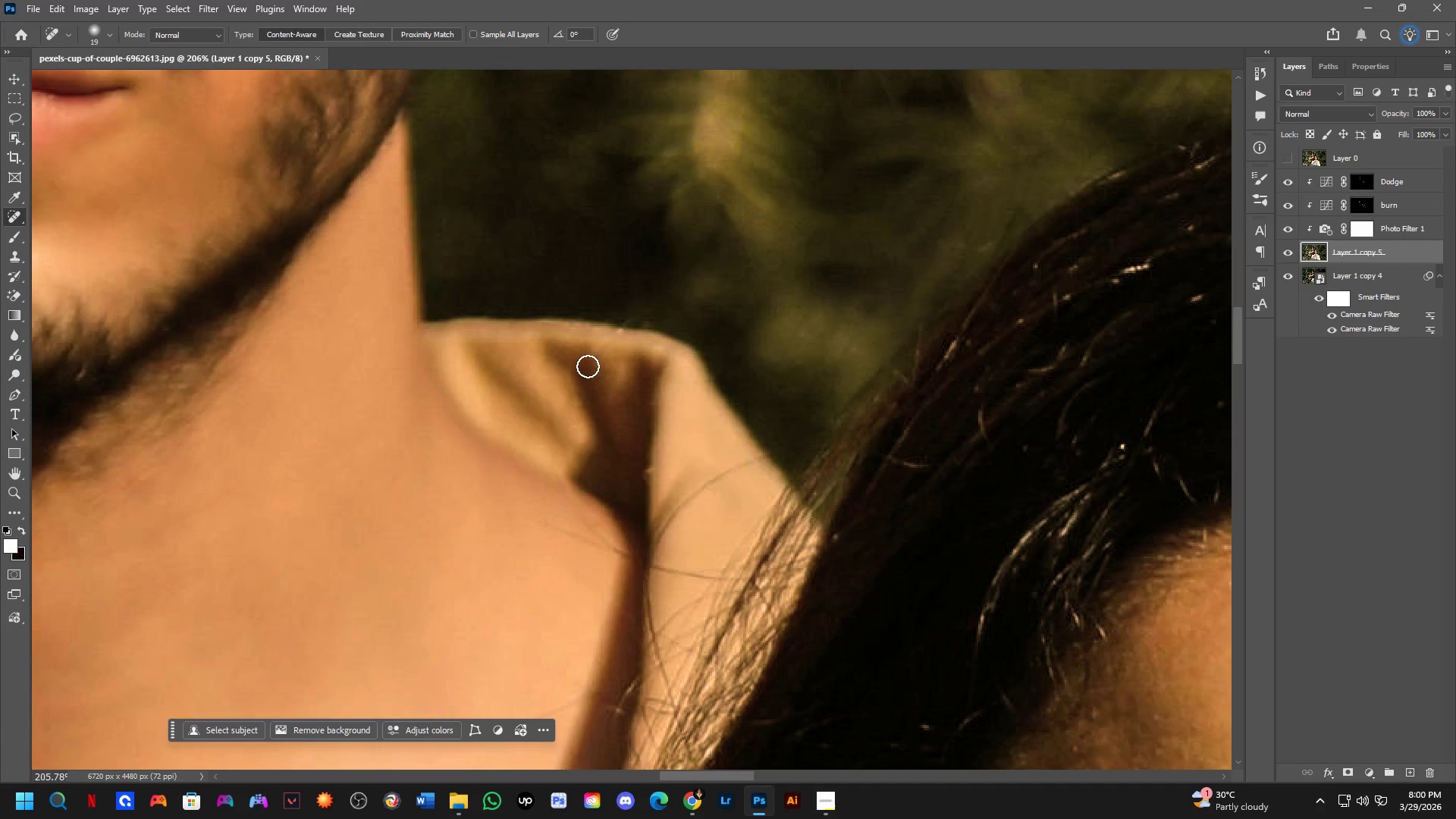 
left_click_drag(start_coordinate=[588, 366], to_coordinate=[623, 311])
 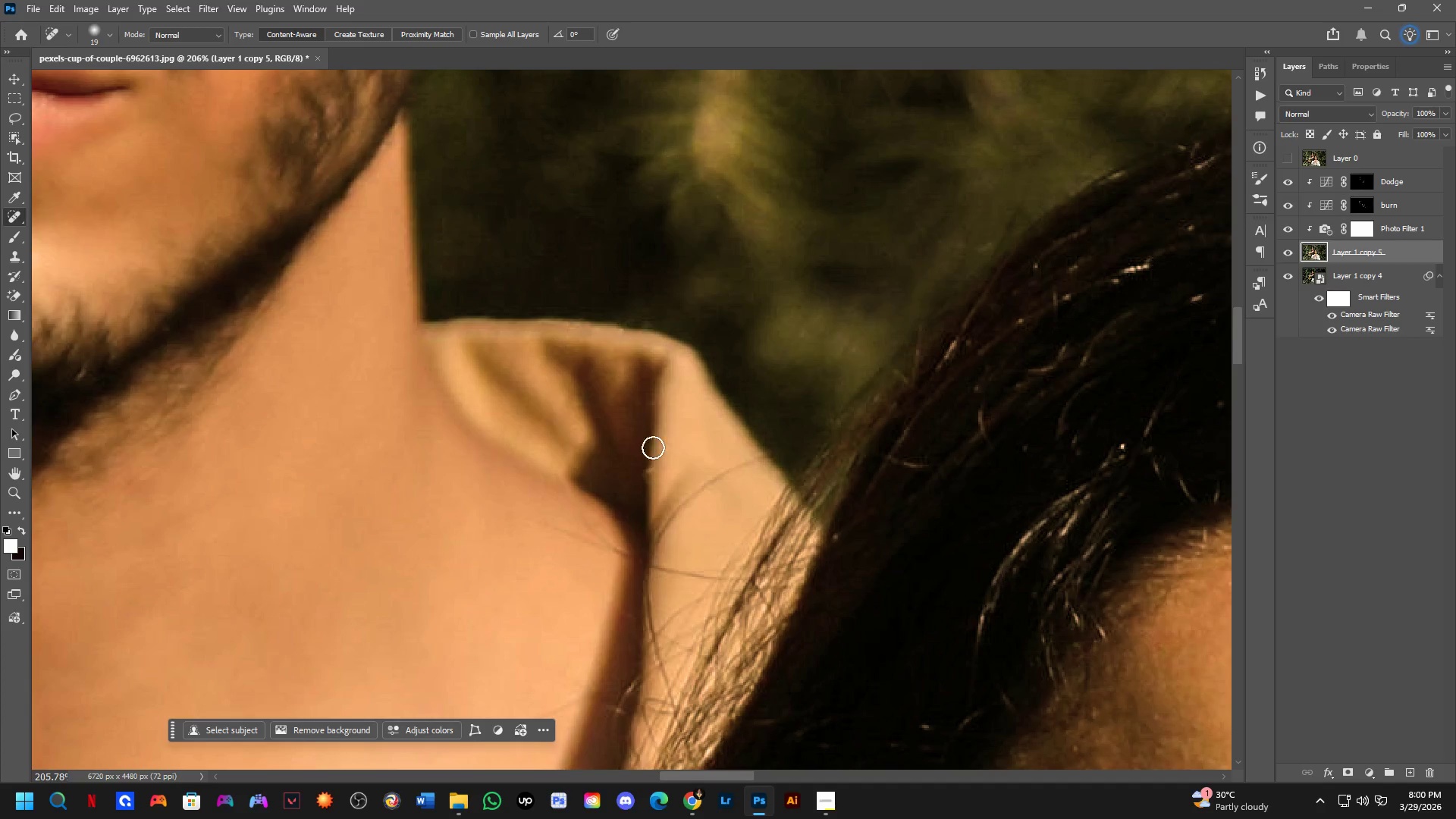 
left_click_drag(start_coordinate=[656, 462], to_coordinate=[648, 485])
 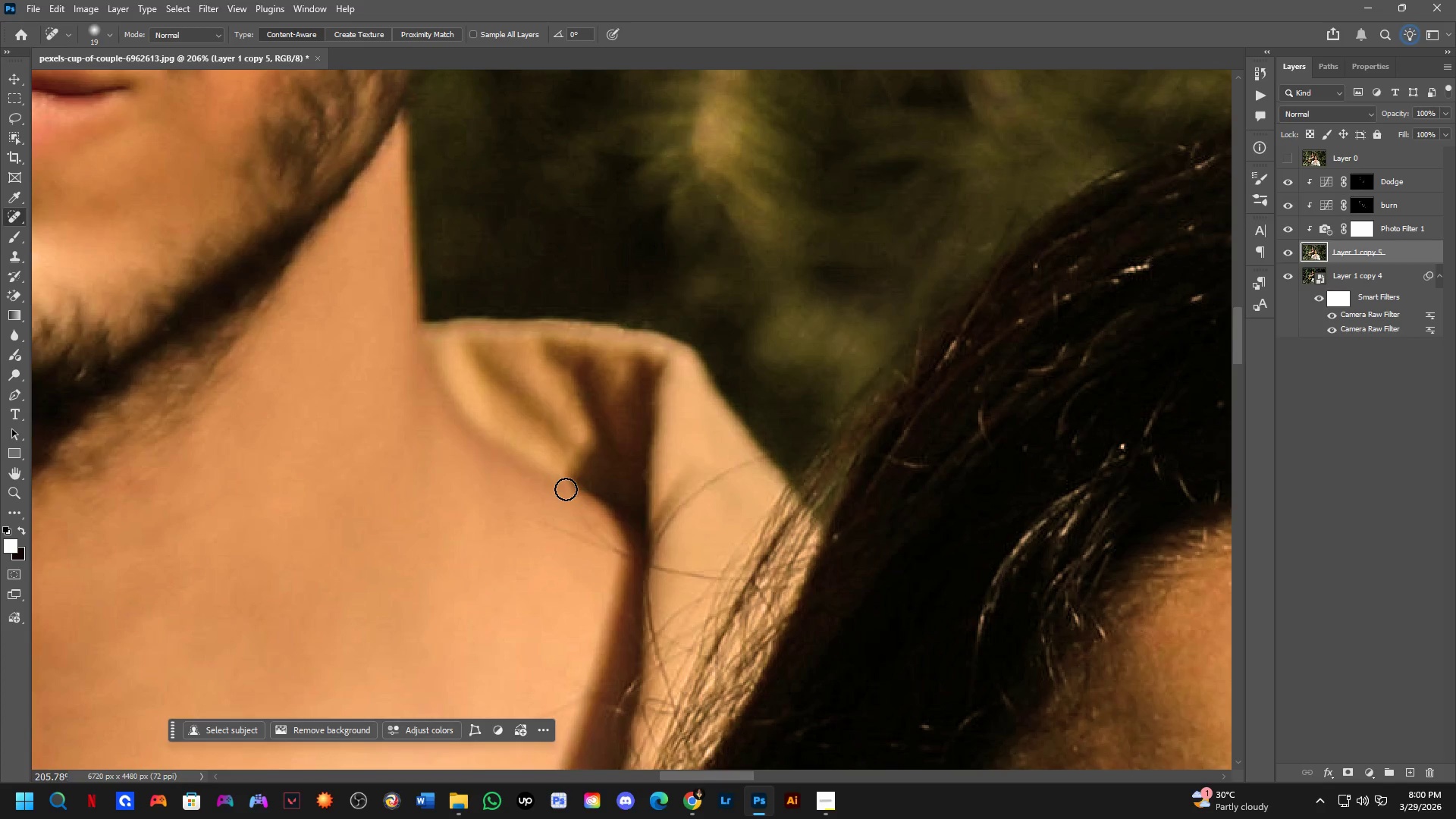 
left_click_drag(start_coordinate=[565, 488], to_coordinate=[636, 560])
 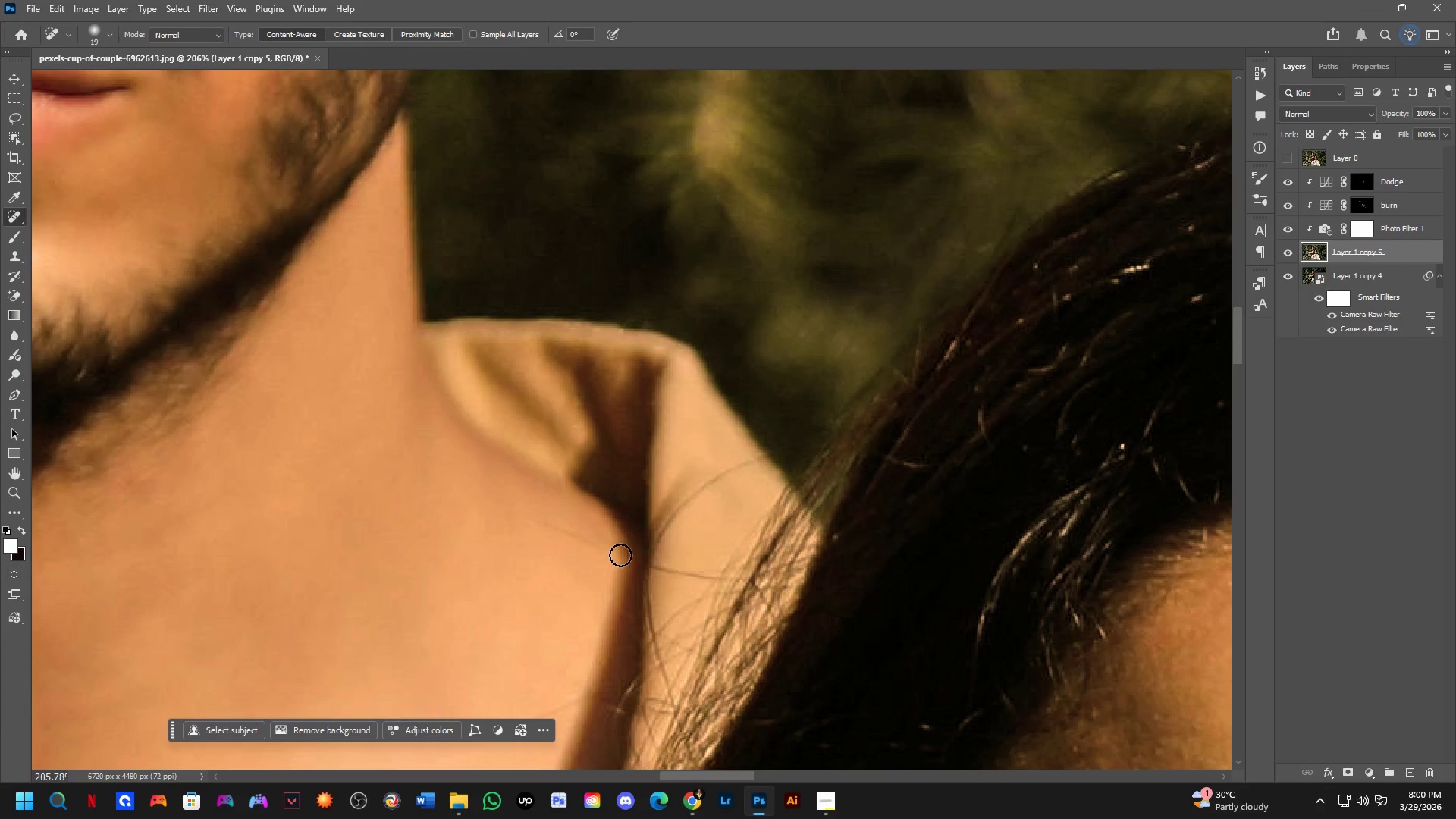 
left_click_drag(start_coordinate=[613, 550], to_coordinate=[536, 529])
 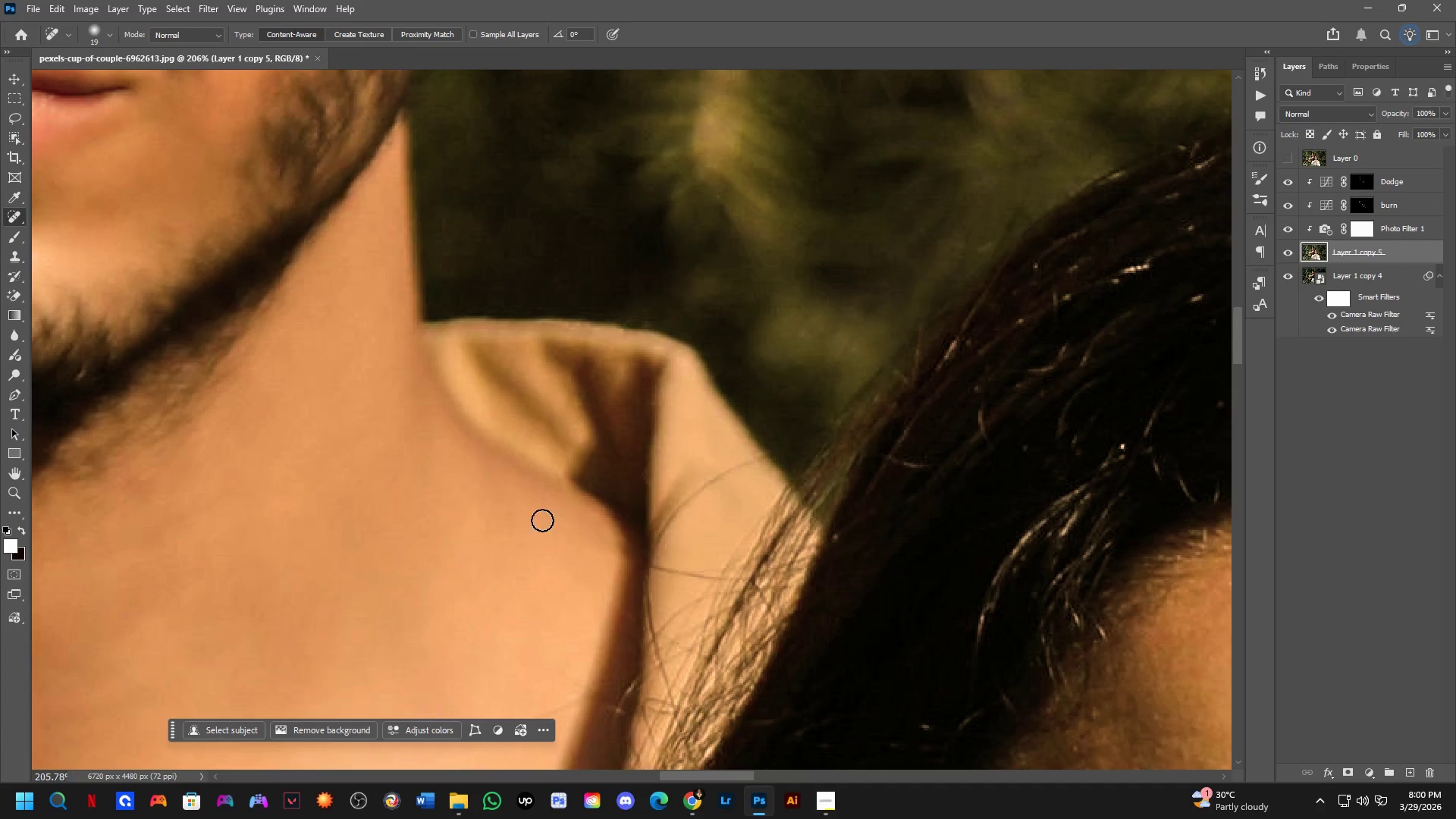 
hold_key(key=Space, duration=0.55)
 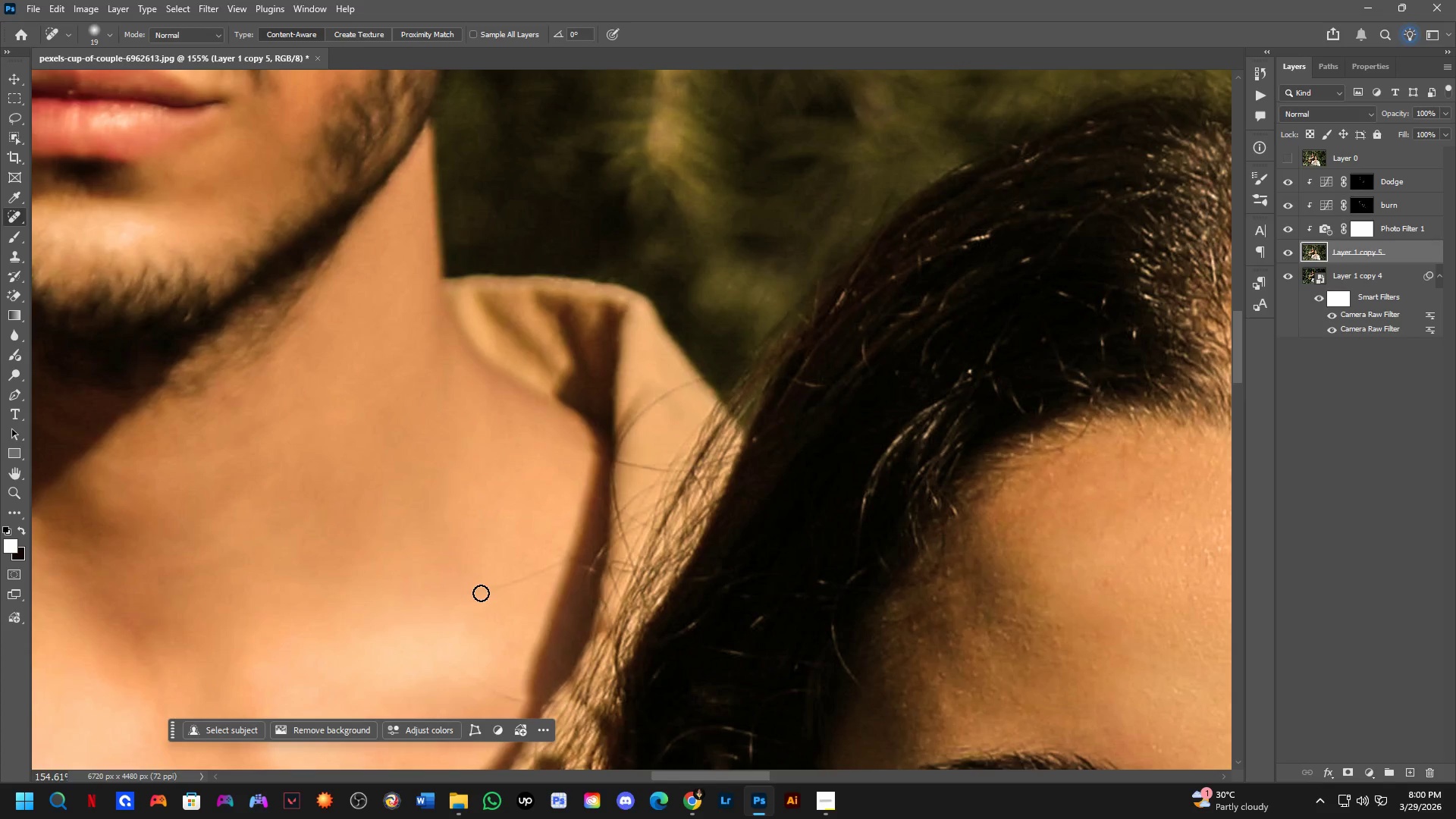 
left_click_drag(start_coordinate=[621, 538], to_coordinate=[610, 446])
 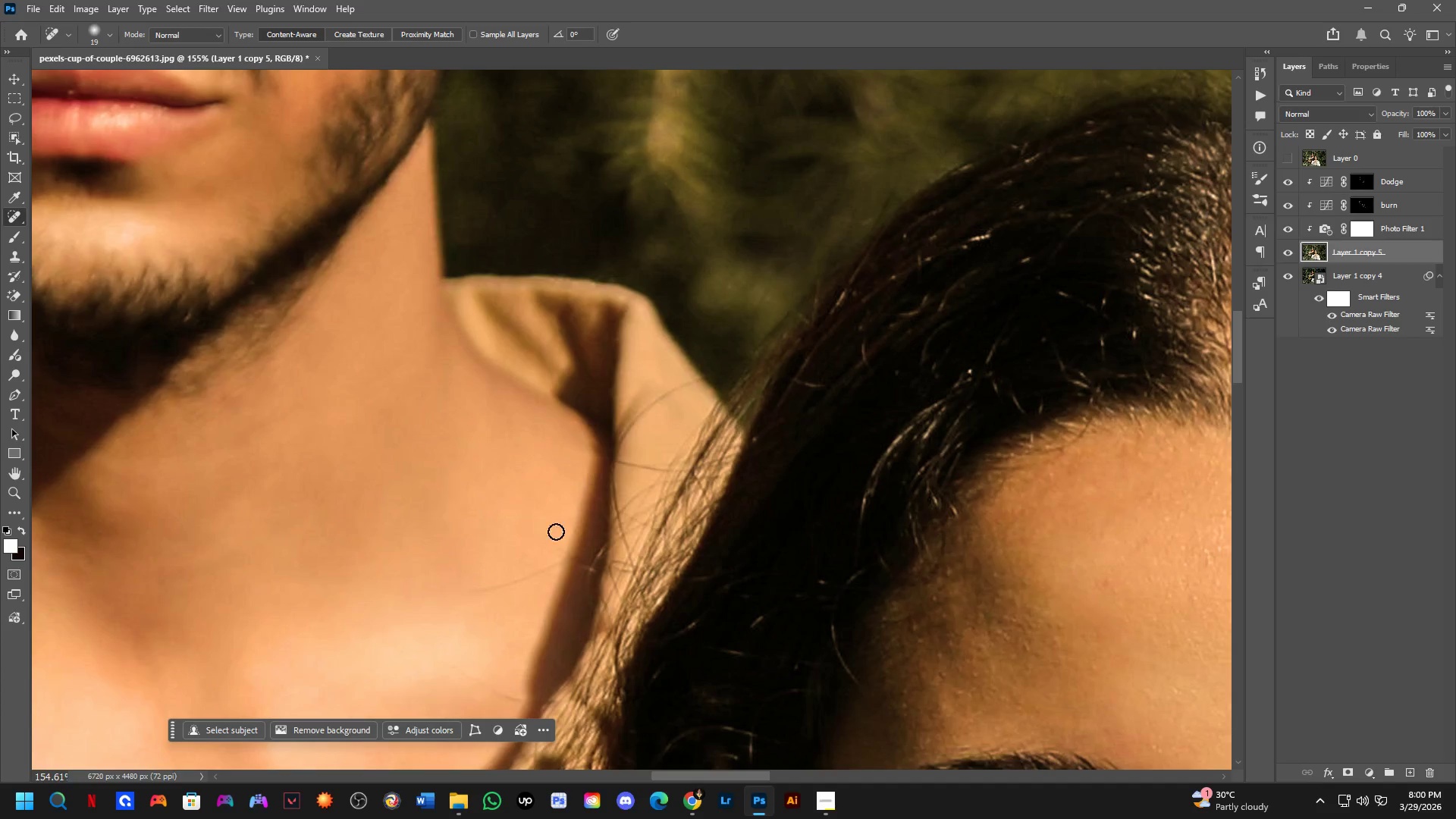 
scroll: coordinate [554, 514], scroll_direction: down, amount: 3.0
 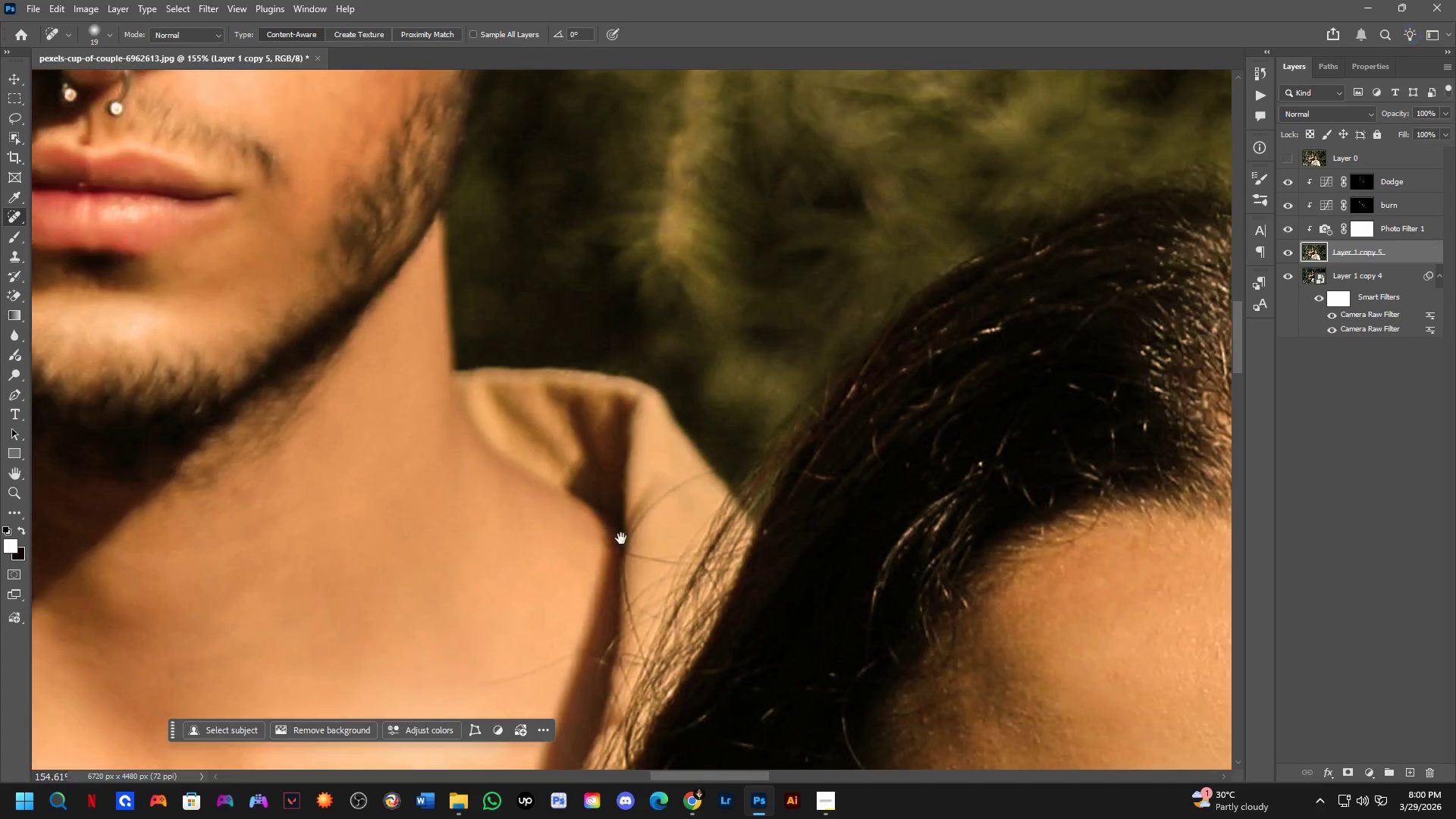 
hold_key(key=Space, duration=2.05)
 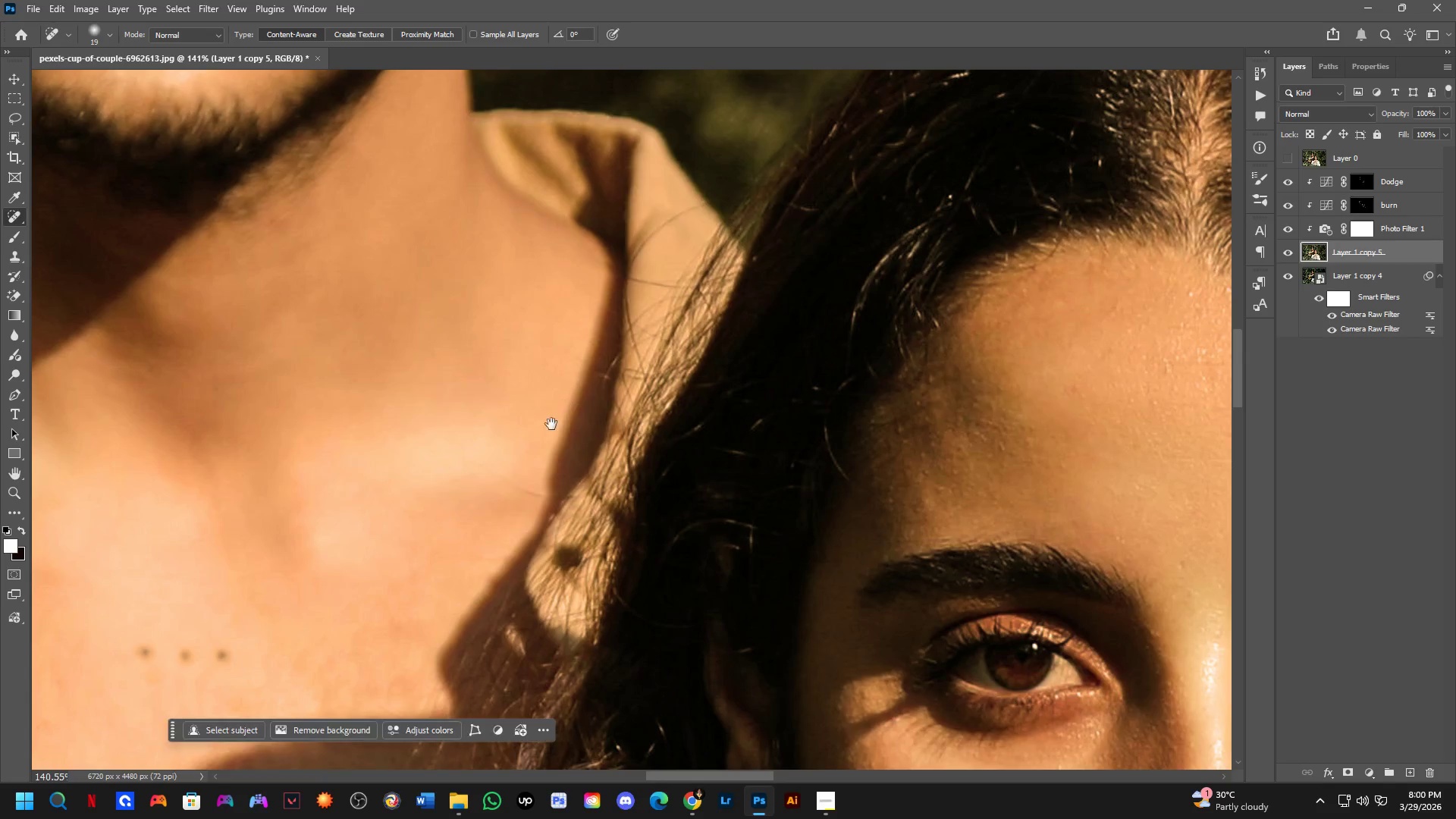 
left_click_drag(start_coordinate=[472, 593], to_coordinate=[571, 558])
 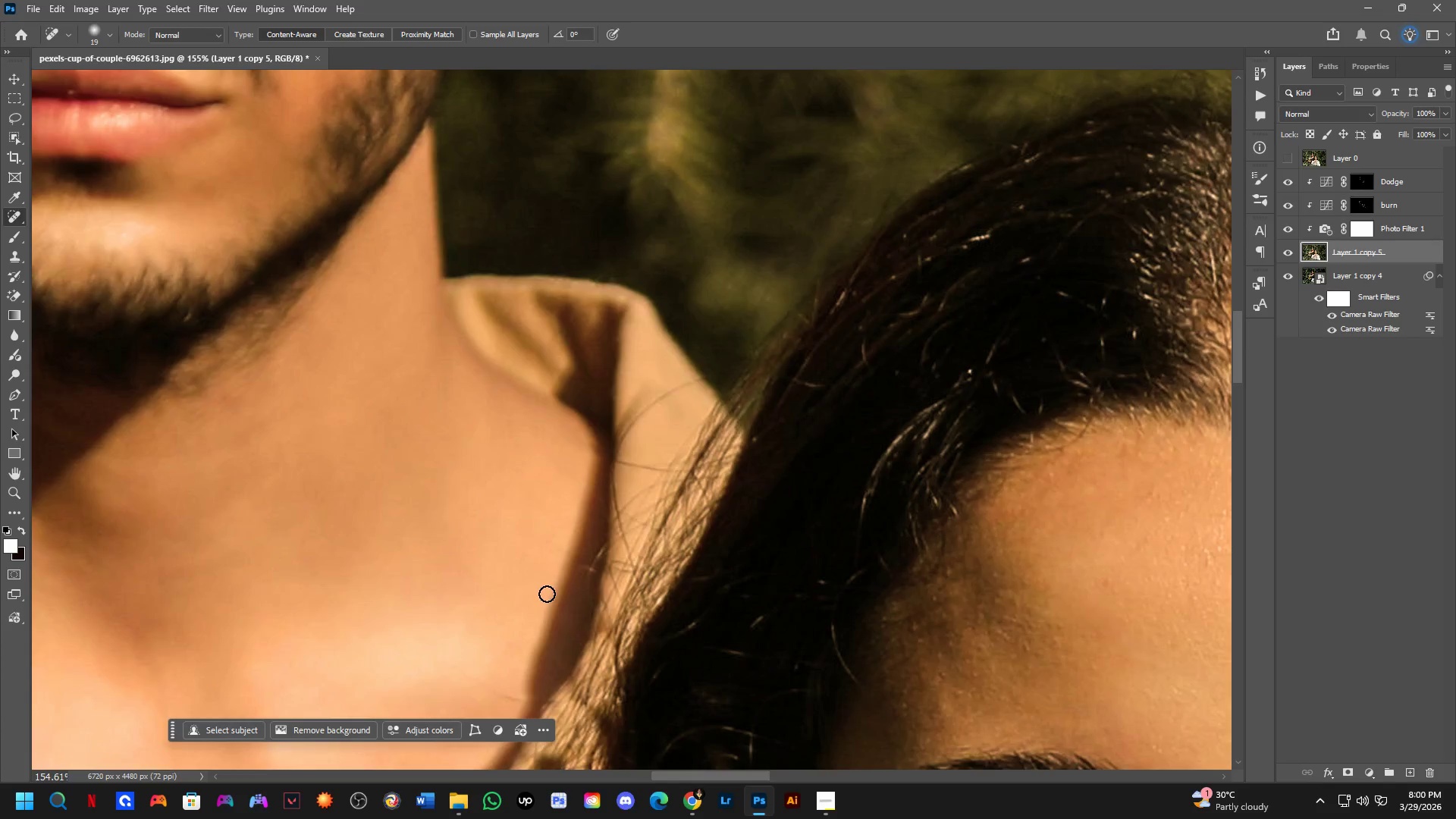 
hold_key(key=Space, duration=0.59)
 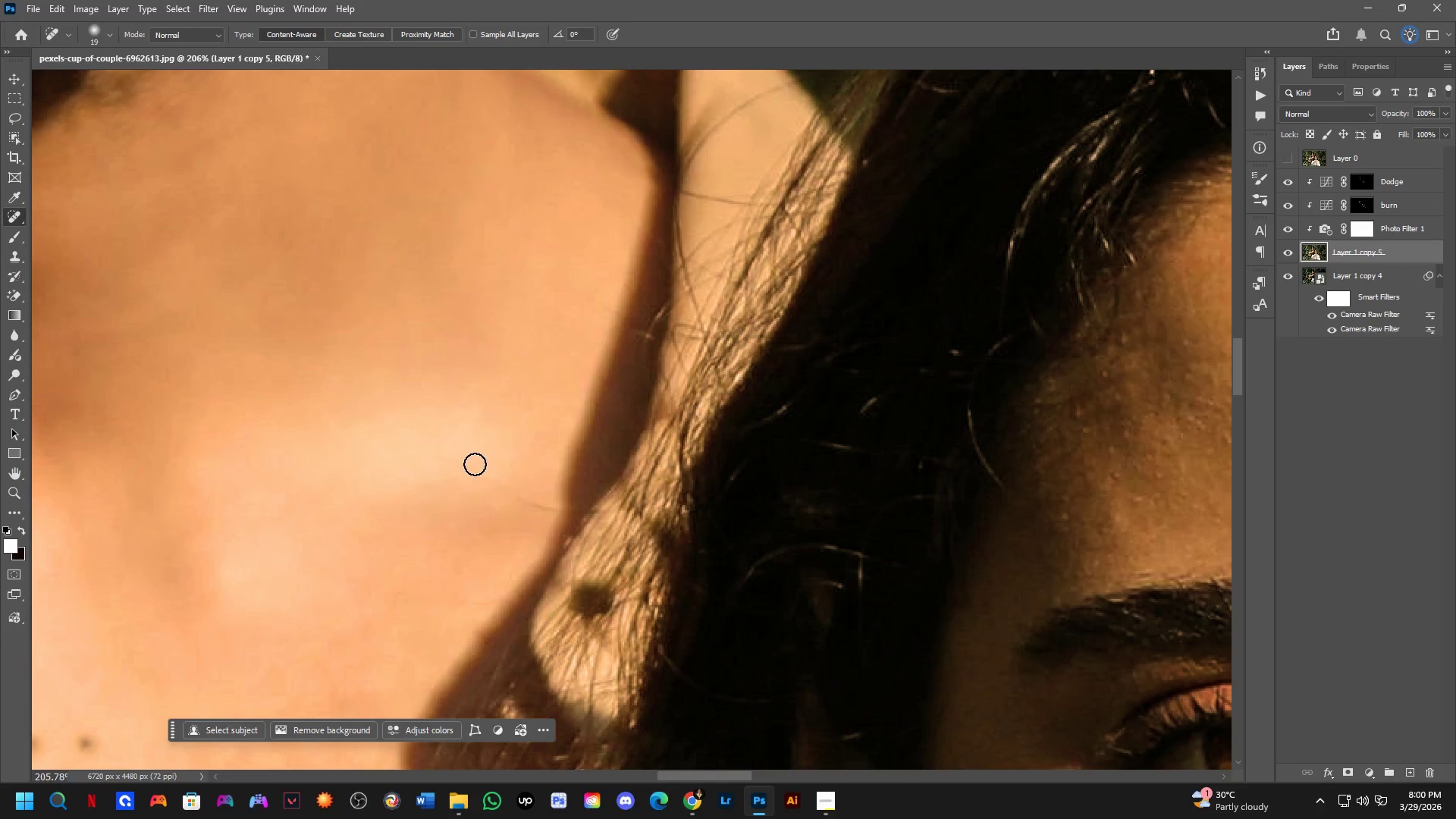 
left_click_drag(start_coordinate=[546, 601], to_coordinate=[565, 406])
 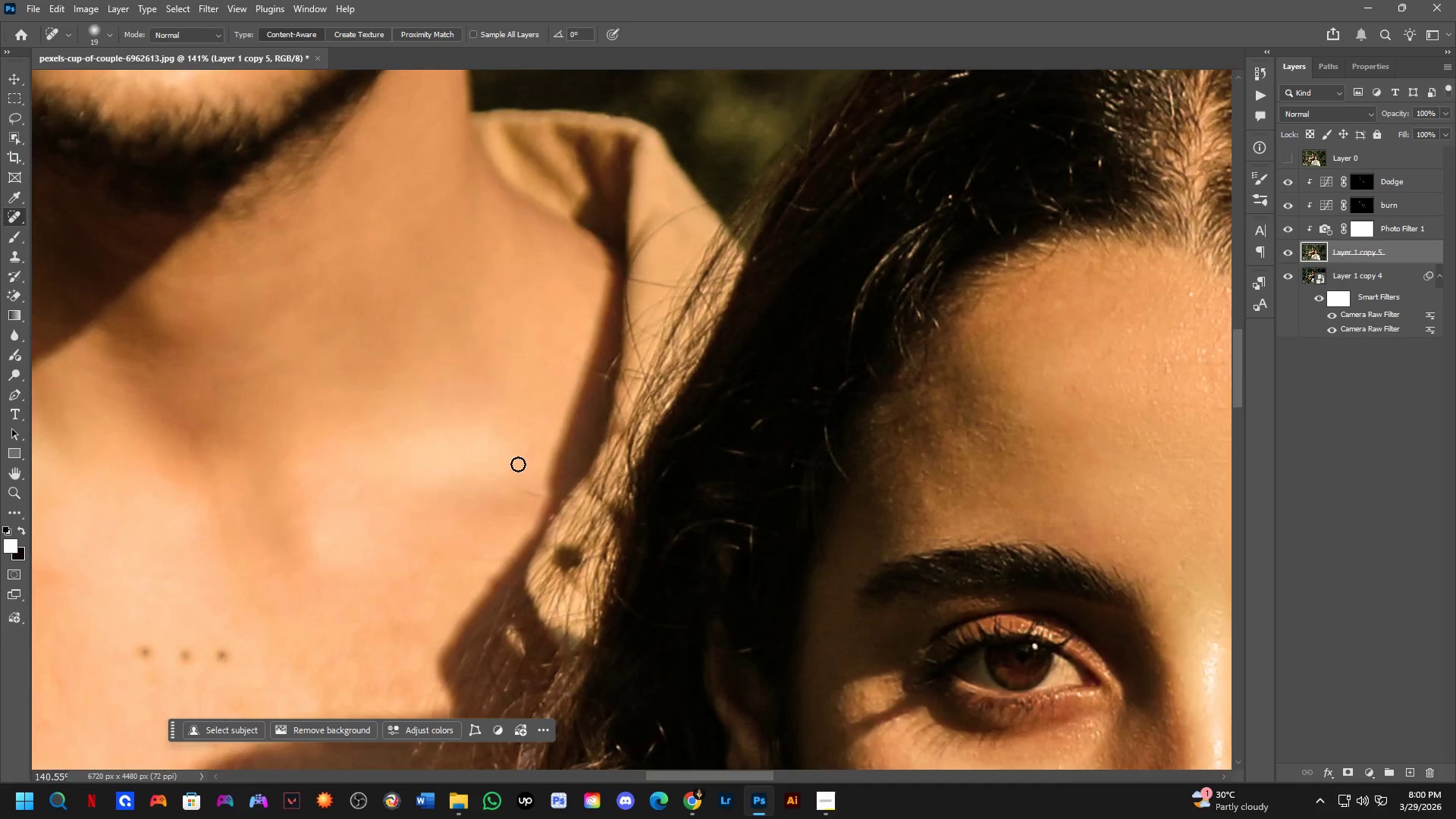 
scroll: coordinate [546, 594], scroll_direction: down, amount: 1.0
 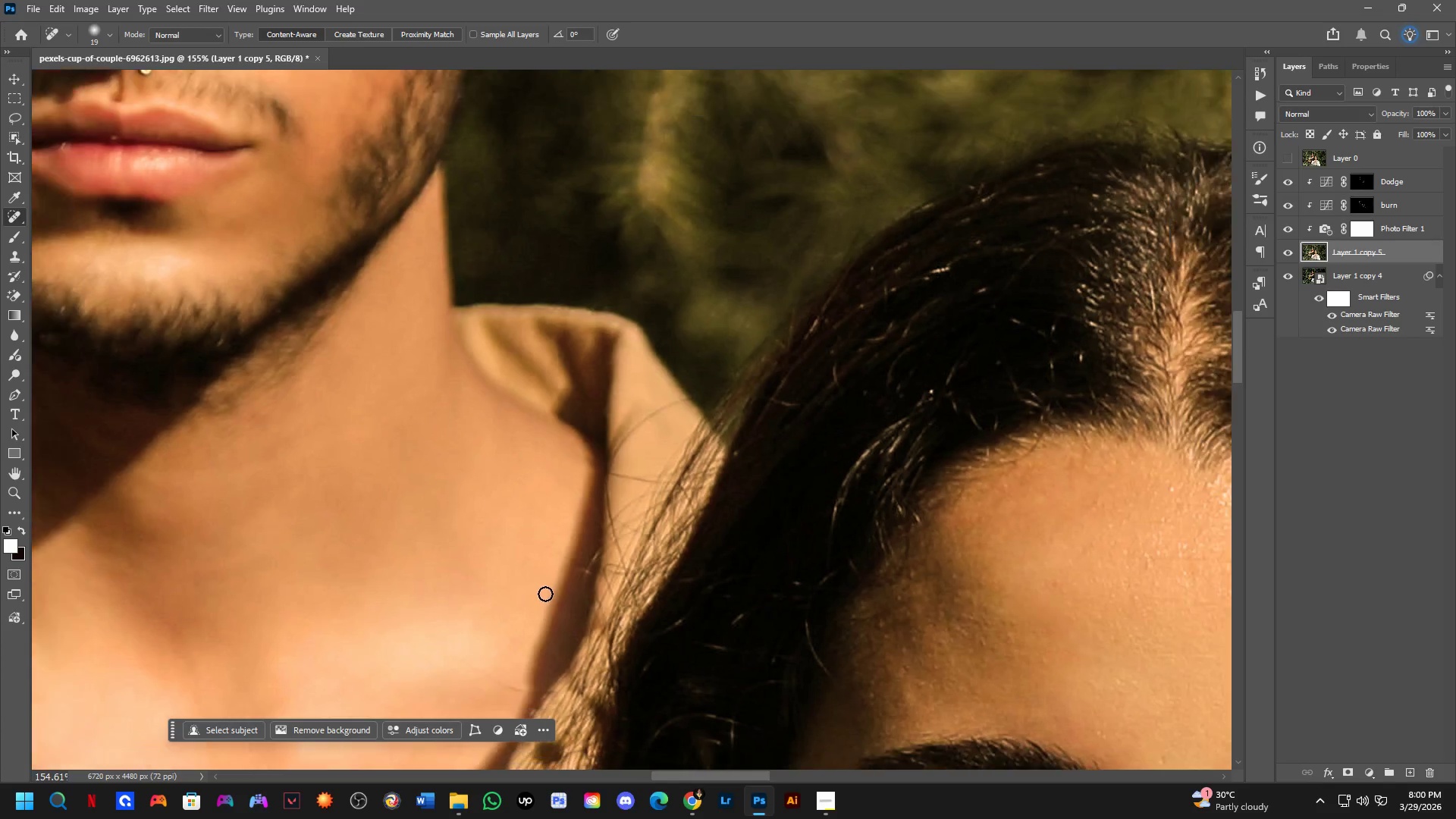 
scroll: coordinate [507, 467], scroll_direction: up, amount: 4.0
 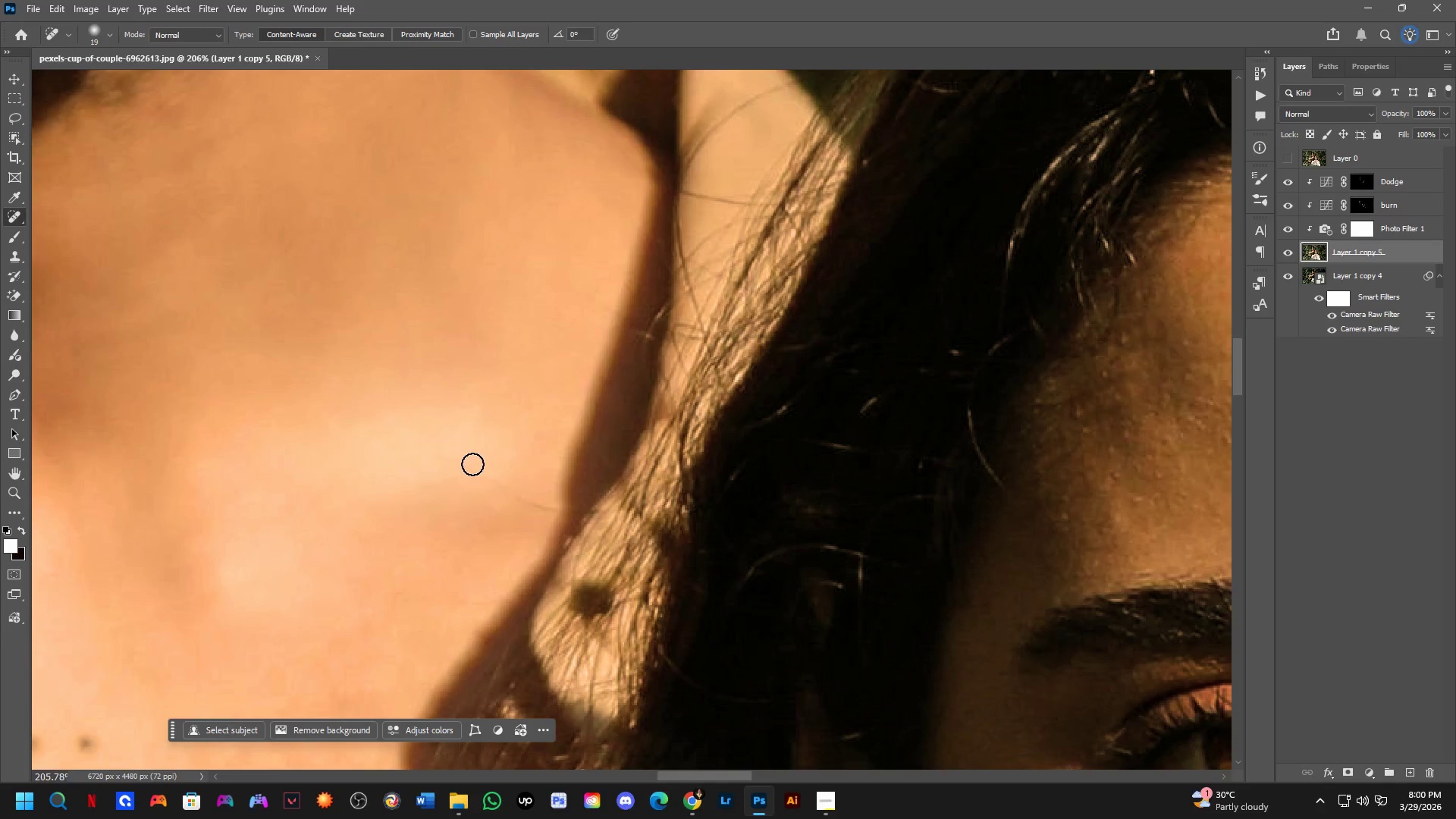 
left_click_drag(start_coordinate=[478, 475], to_coordinate=[605, 506])
 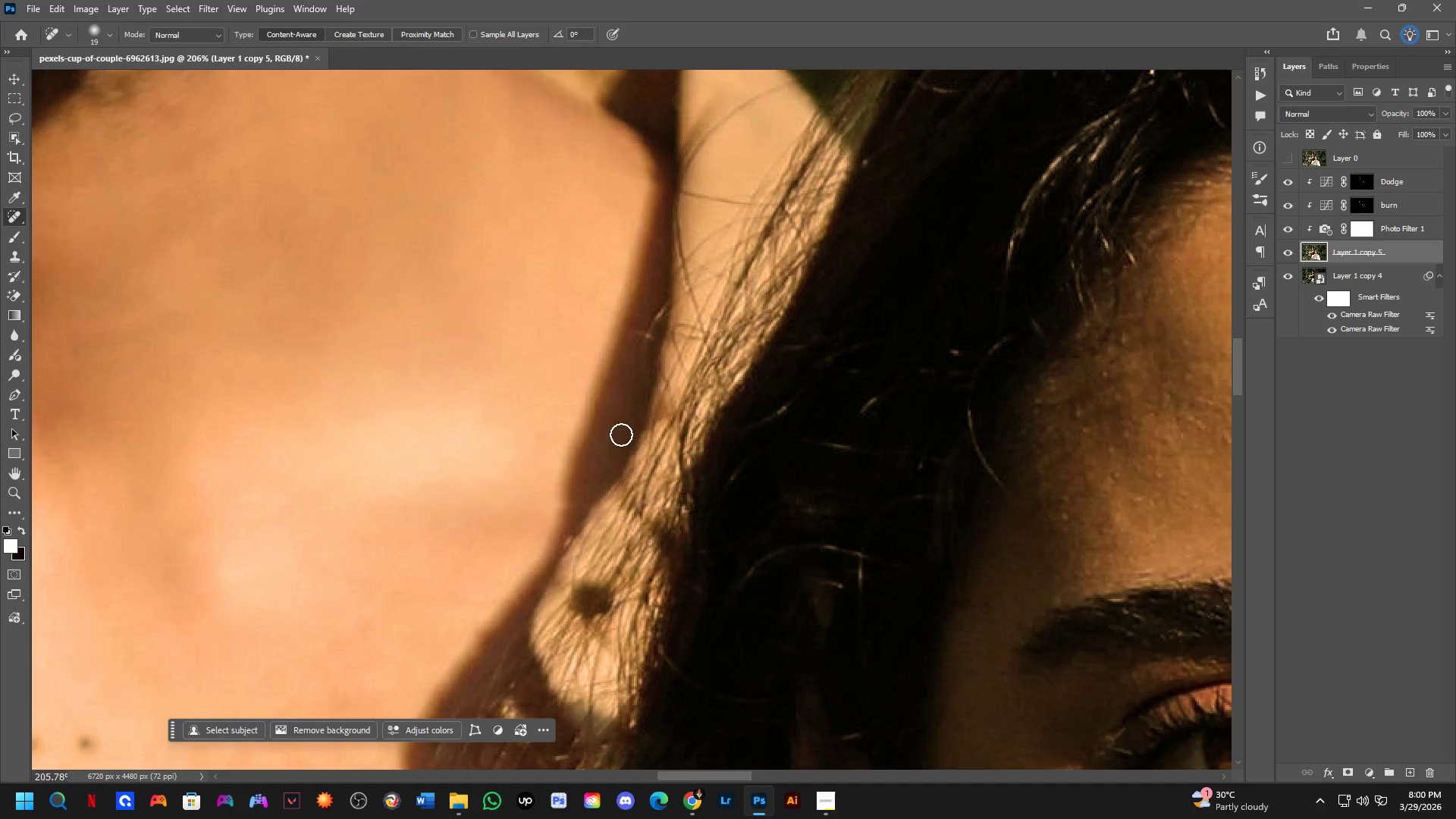 
scroll: coordinate [629, 392], scroll_direction: down, amount: 1.0
 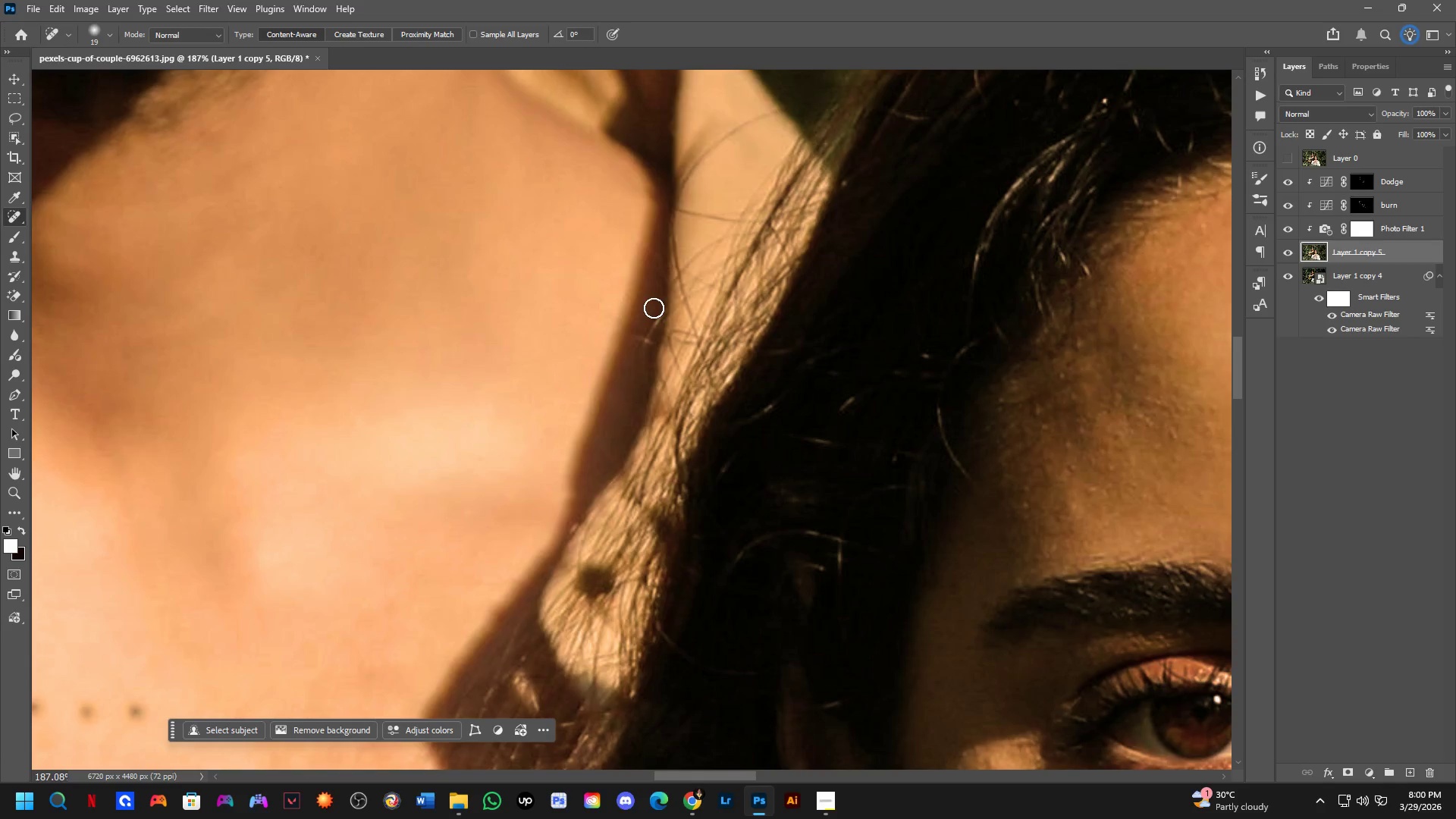 
left_click_drag(start_coordinate=[651, 323], to_coordinate=[639, 379])
 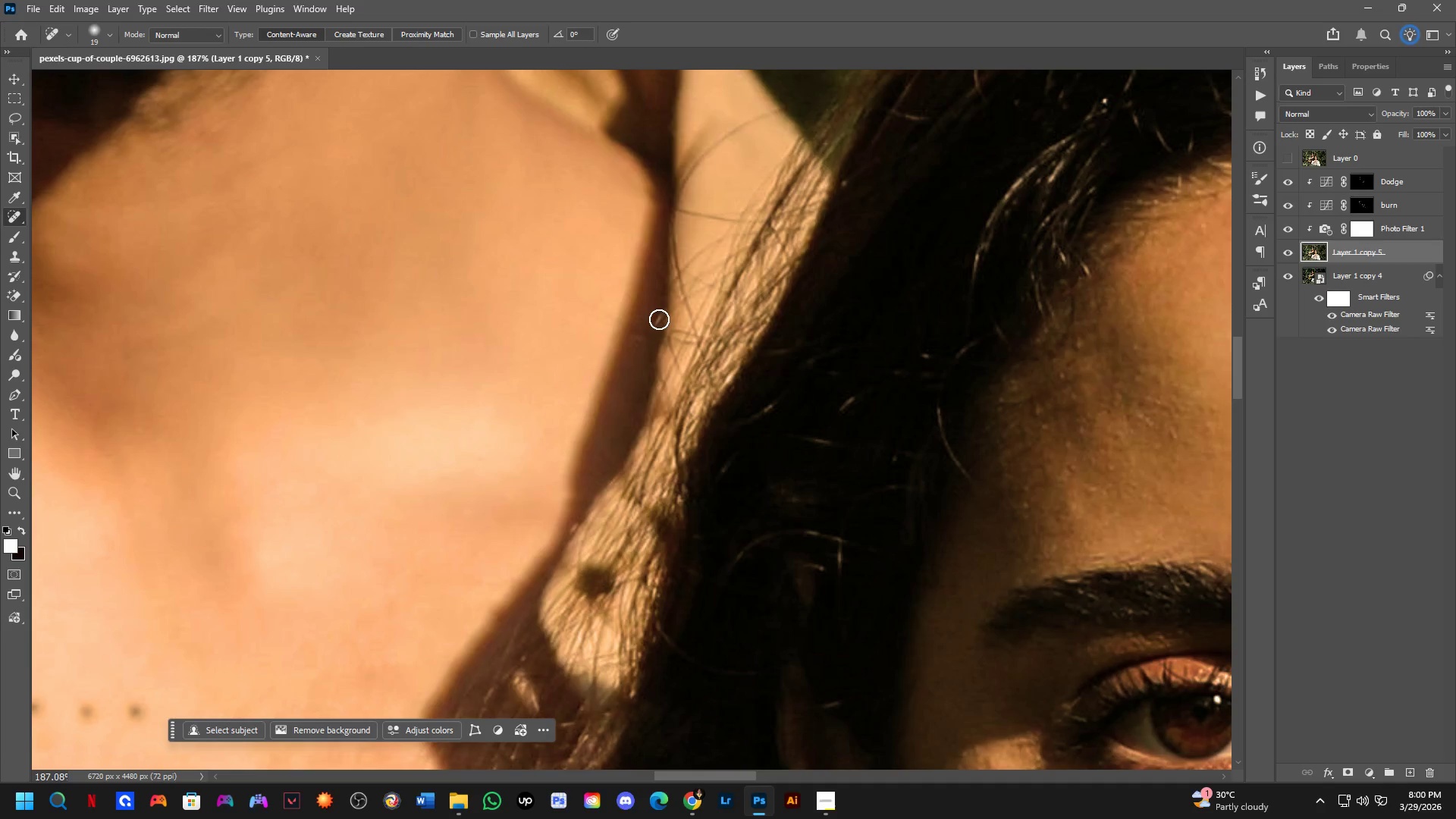 
left_click_drag(start_coordinate=[659, 313], to_coordinate=[640, 356])
 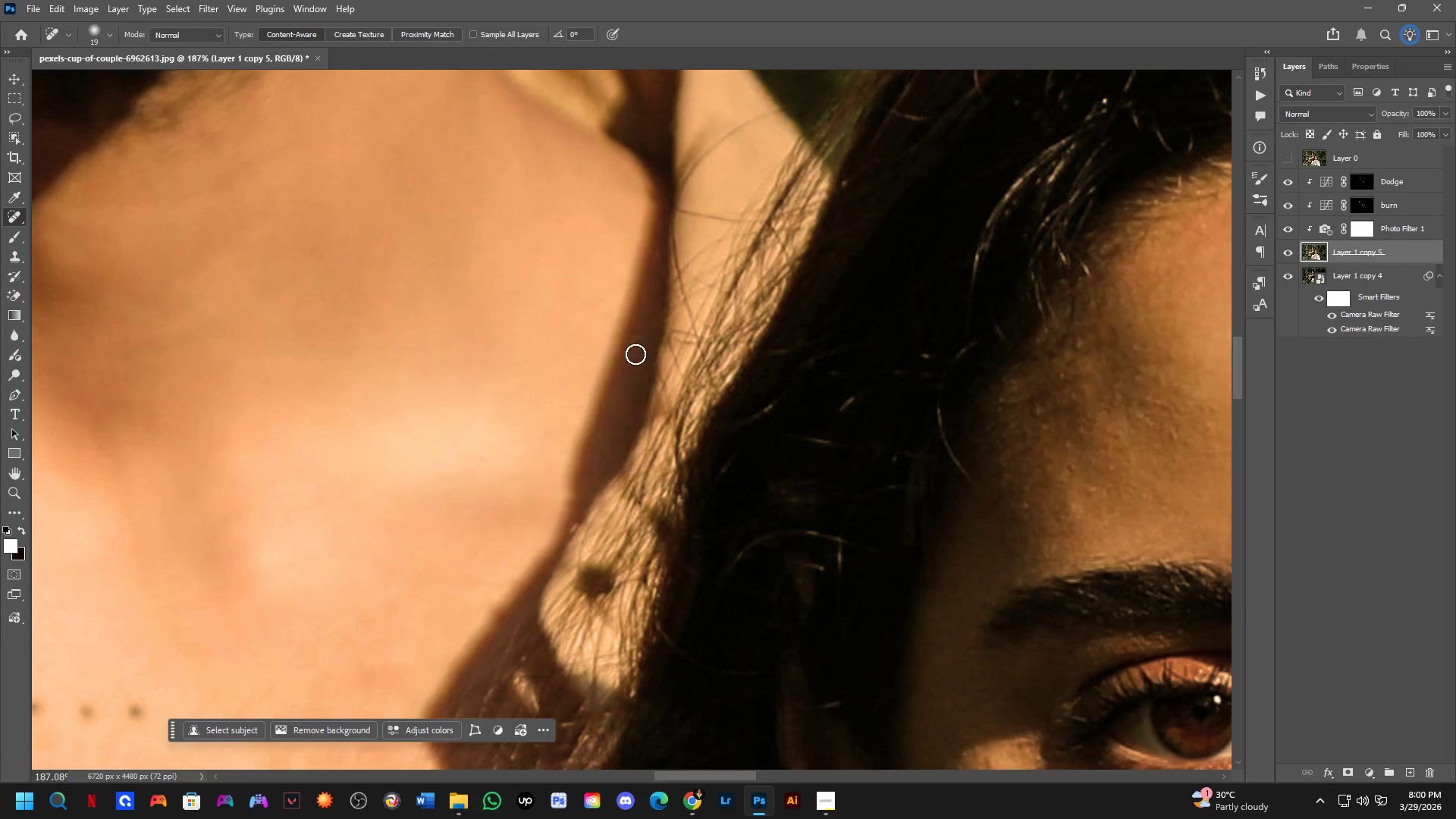 
left_click_drag(start_coordinate=[640, 337], to_coordinate=[620, 322])
 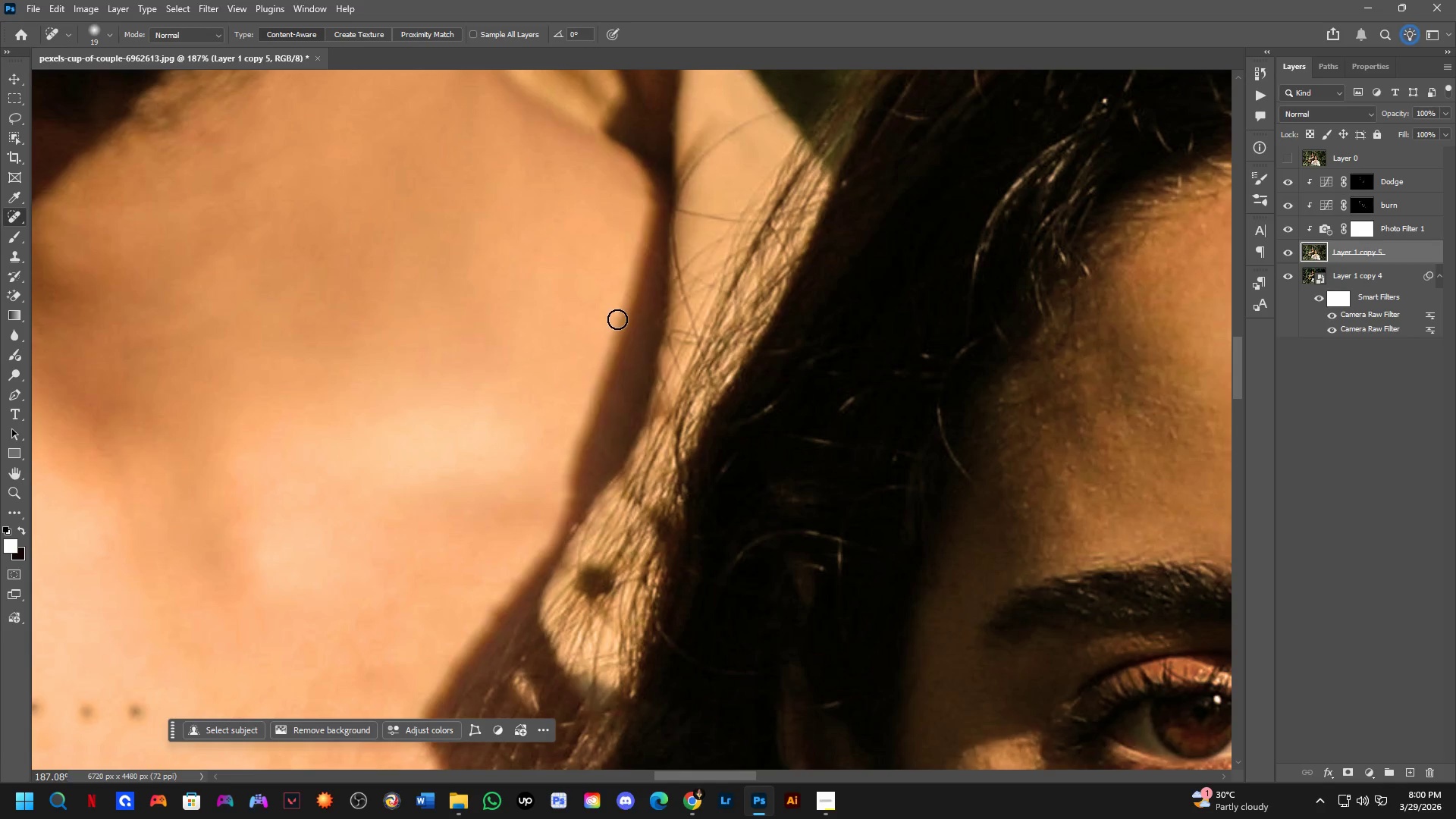 
left_click_drag(start_coordinate=[607, 315], to_coordinate=[627, 334])
 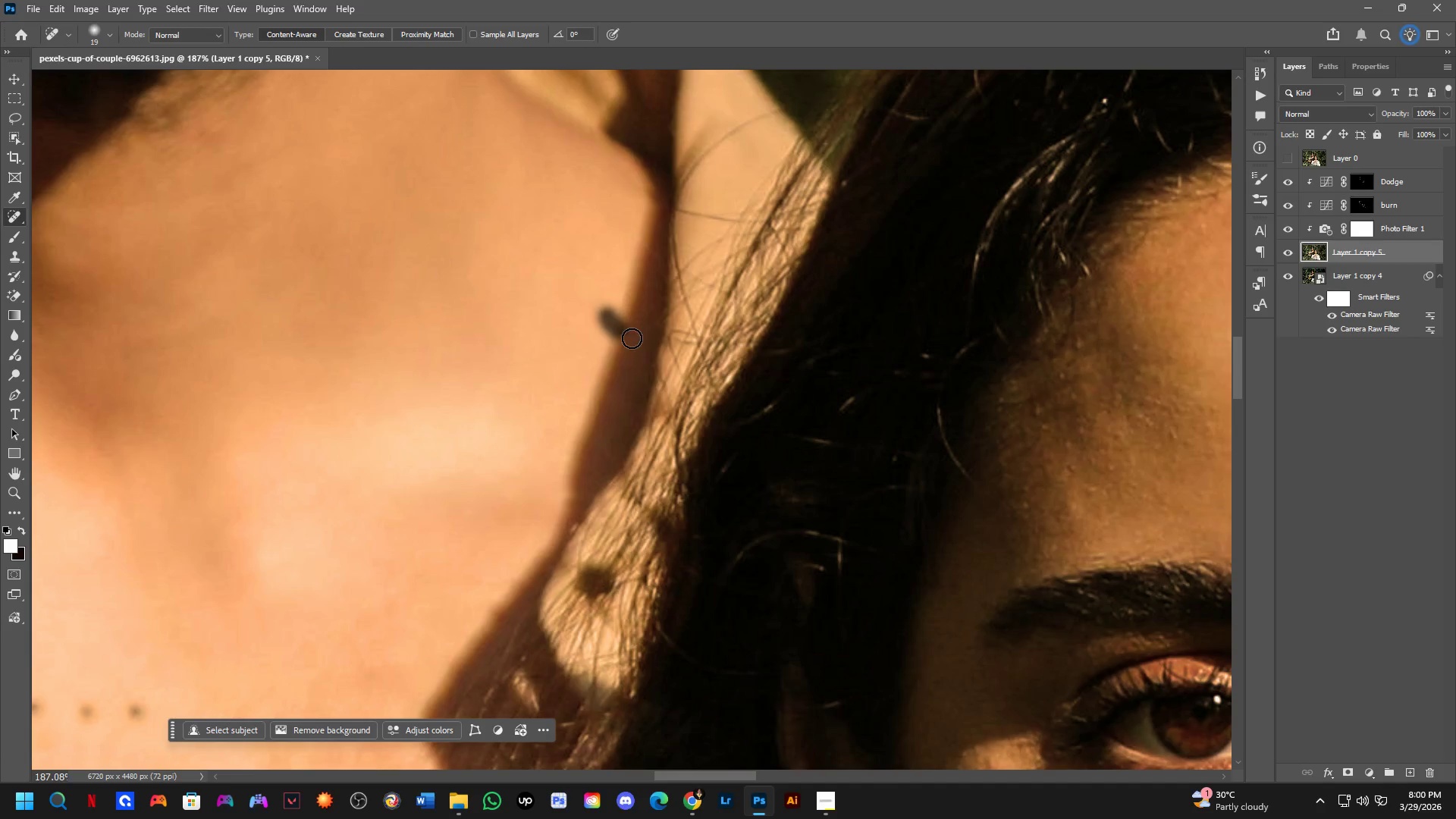 
hold_key(key=Space, duration=0.55)
 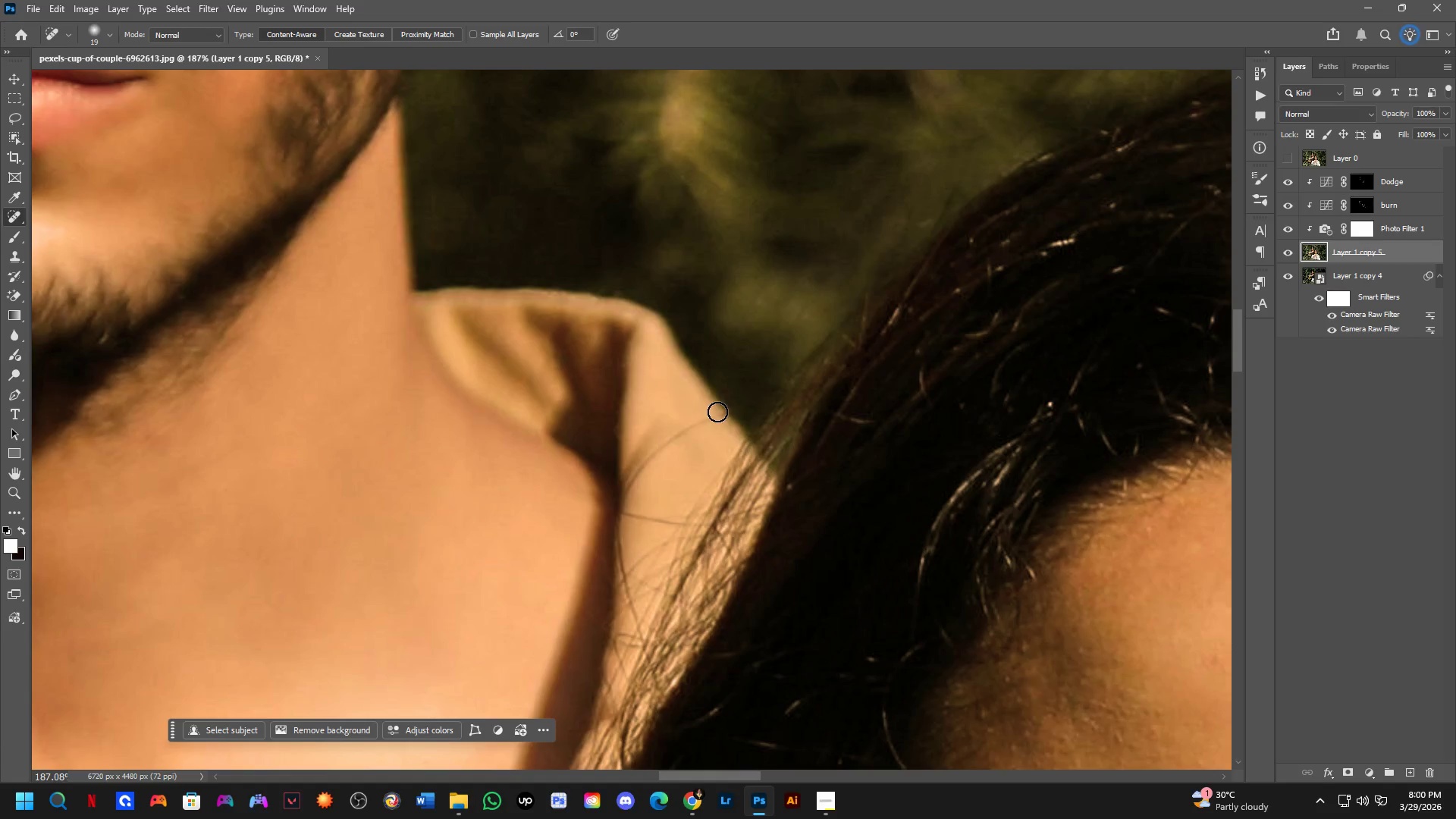 
left_click_drag(start_coordinate=[651, 252], to_coordinate=[599, 551])
 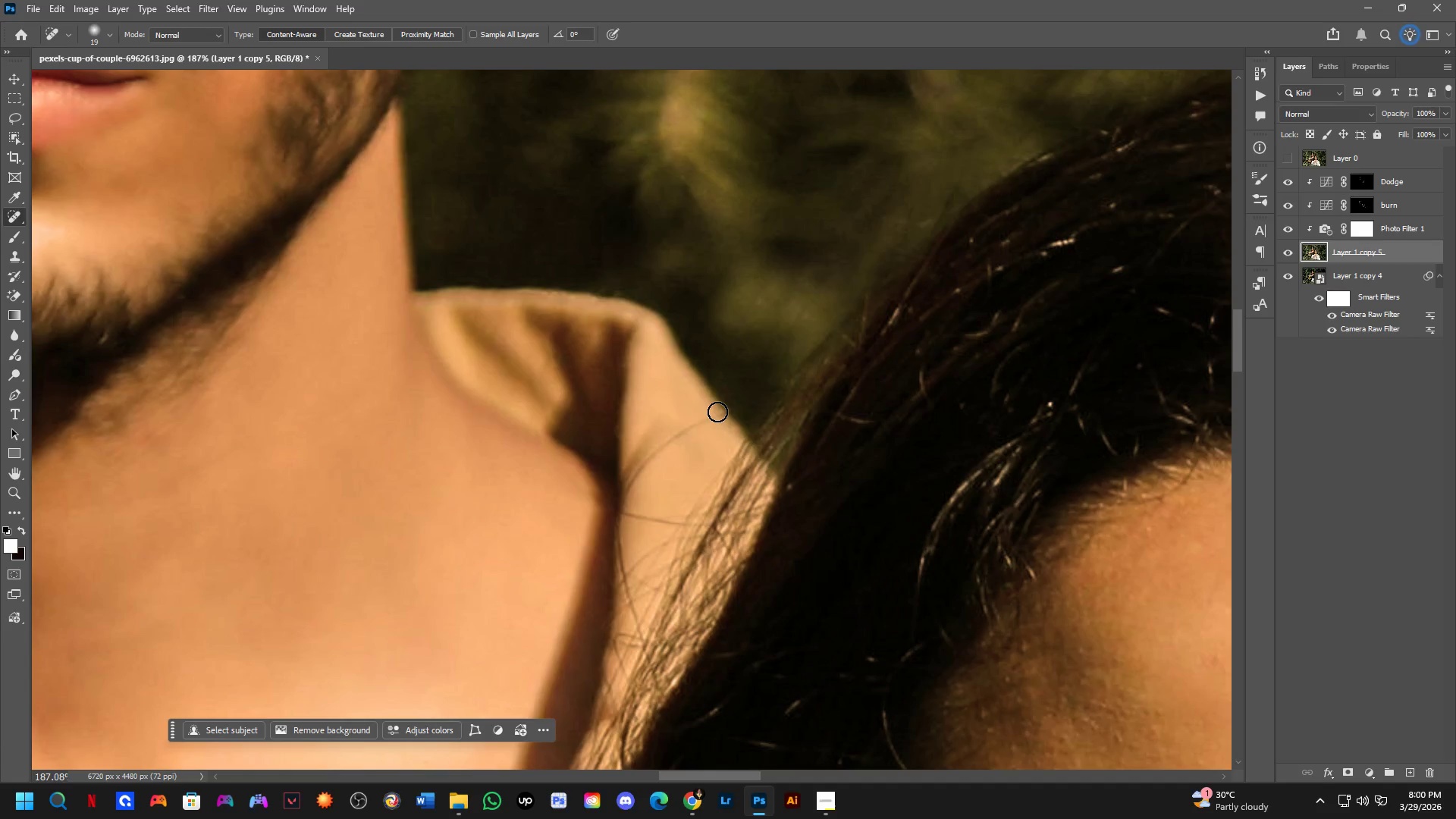 
left_click_drag(start_coordinate=[712, 412], to_coordinate=[629, 494])
 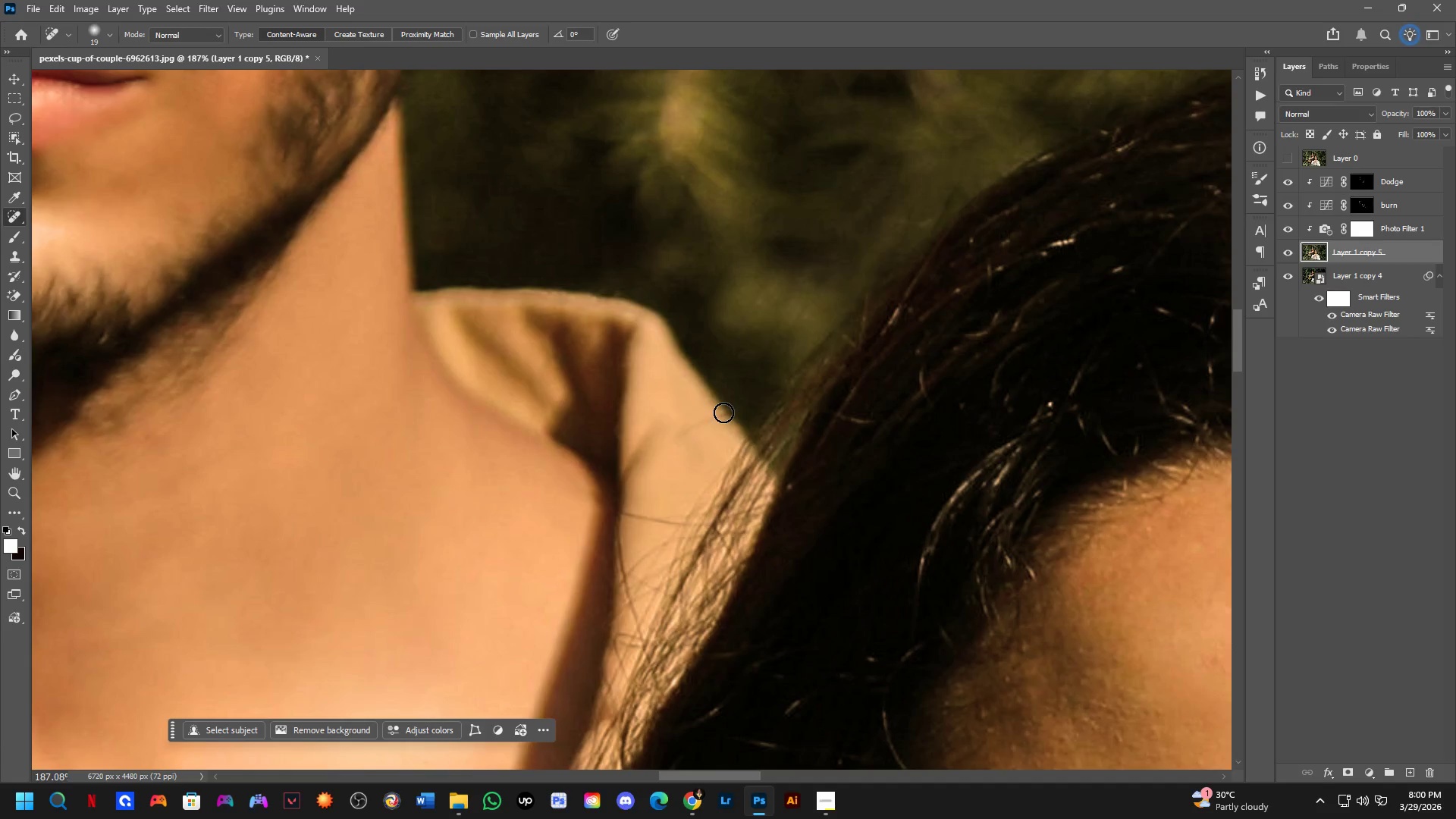 
left_click_drag(start_coordinate=[721, 413], to_coordinate=[704, 422])
 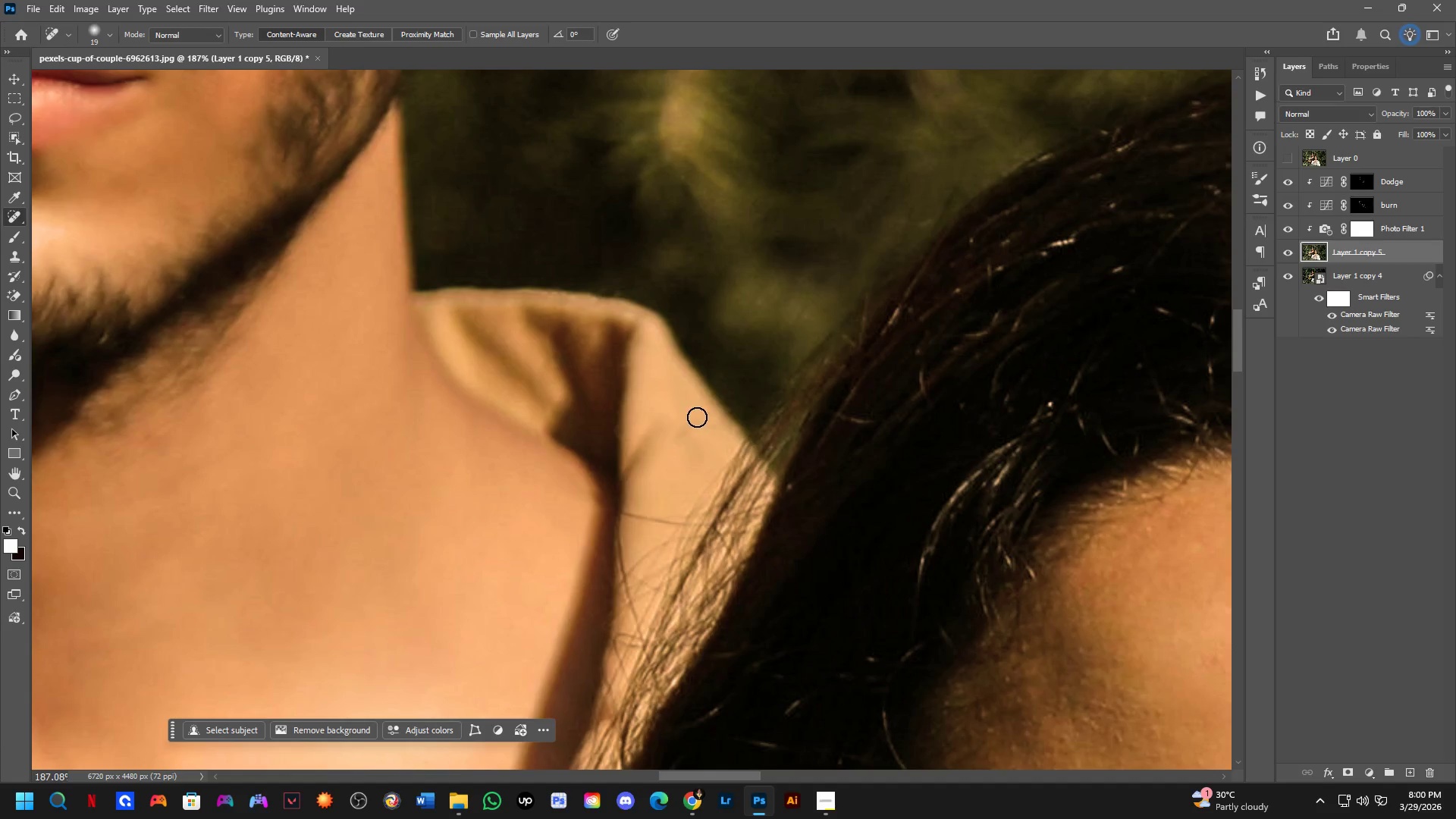 
left_click_drag(start_coordinate=[673, 429], to_coordinate=[622, 495])
 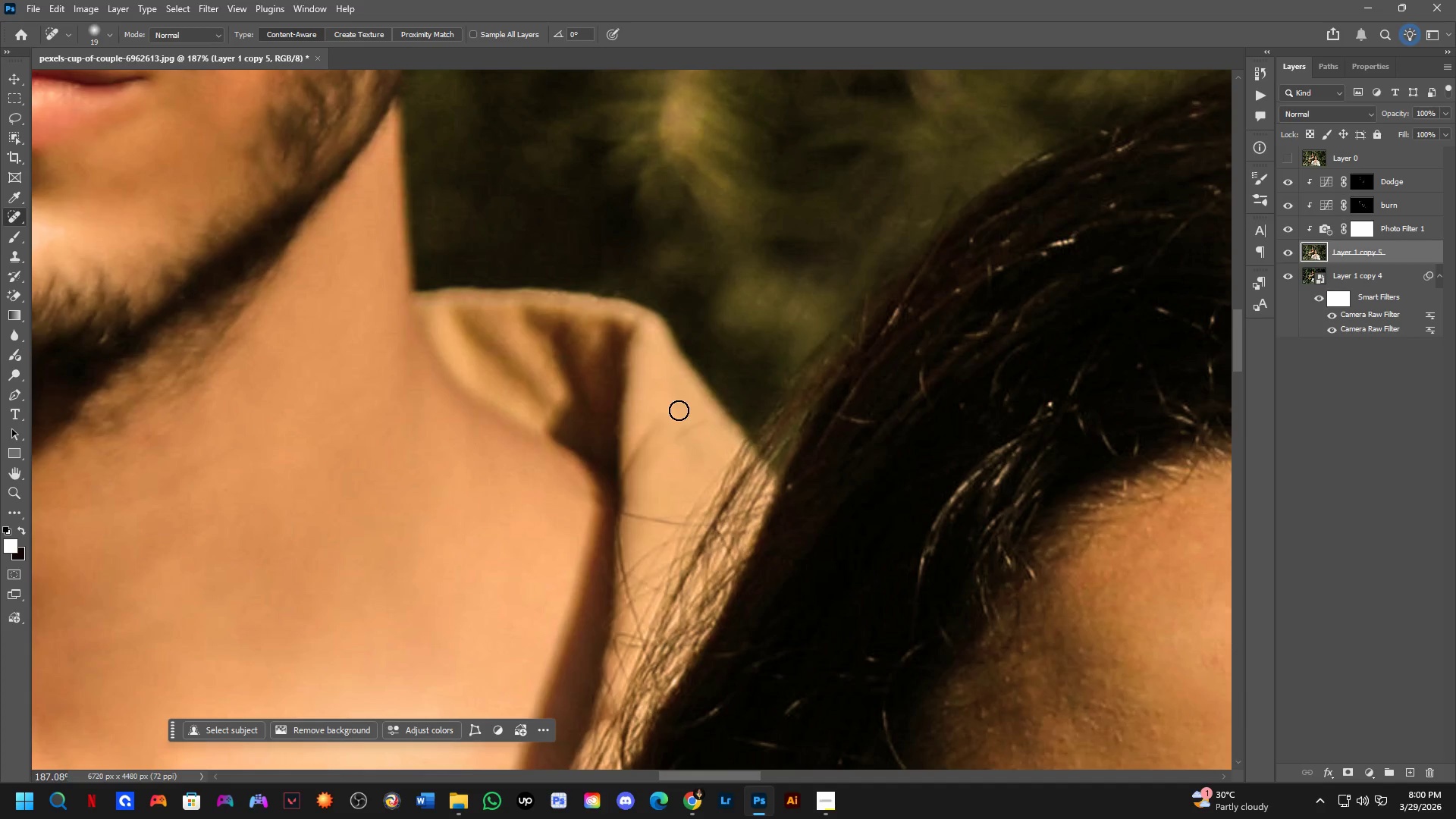 
left_click_drag(start_coordinate=[656, 431], to_coordinate=[632, 471])
 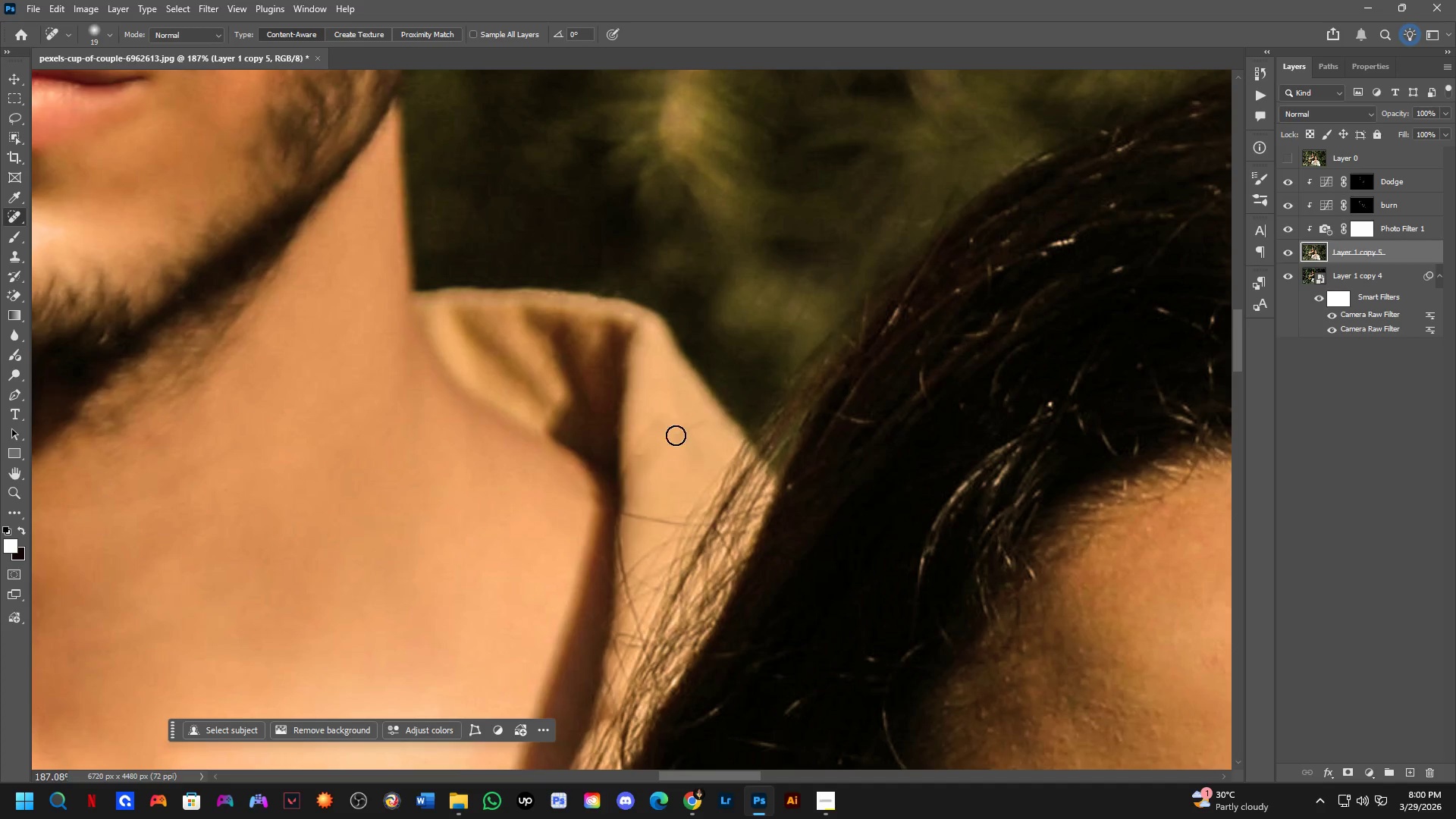 
left_click_drag(start_coordinate=[682, 434], to_coordinate=[710, 416])
 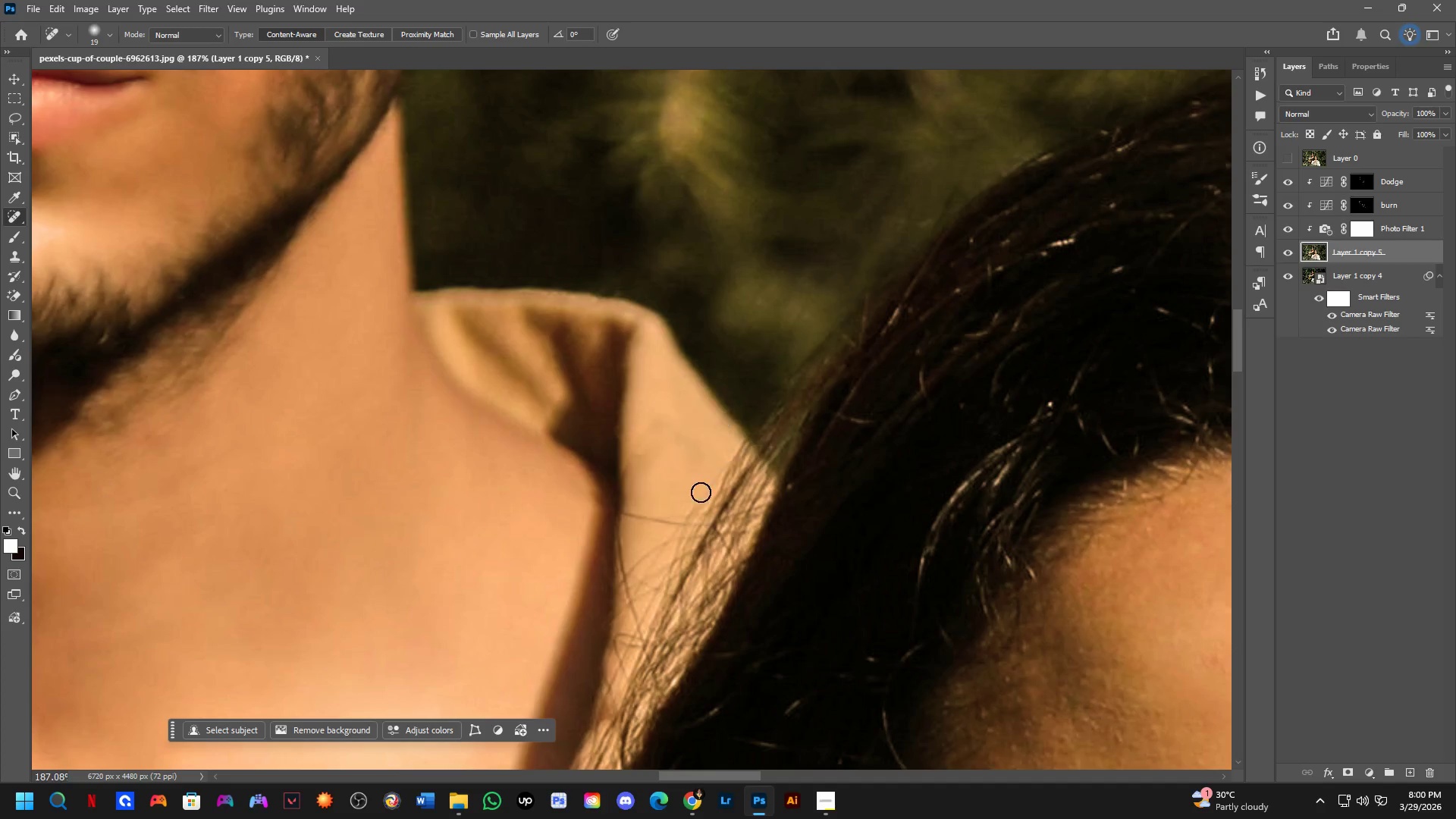 
hold_key(key=Space, duration=0.5)
 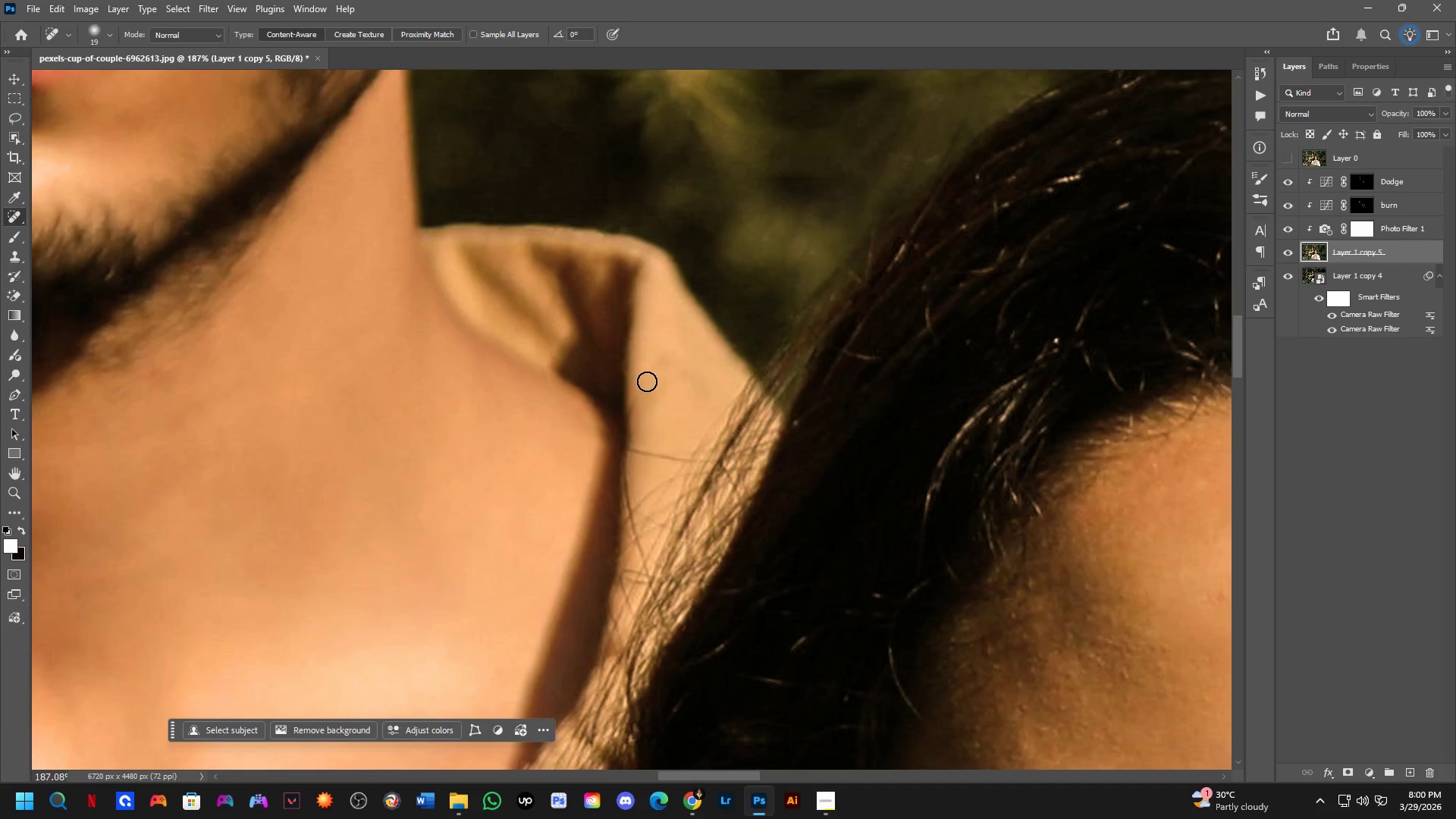 
left_click_drag(start_coordinate=[694, 475], to_coordinate=[700, 411])
 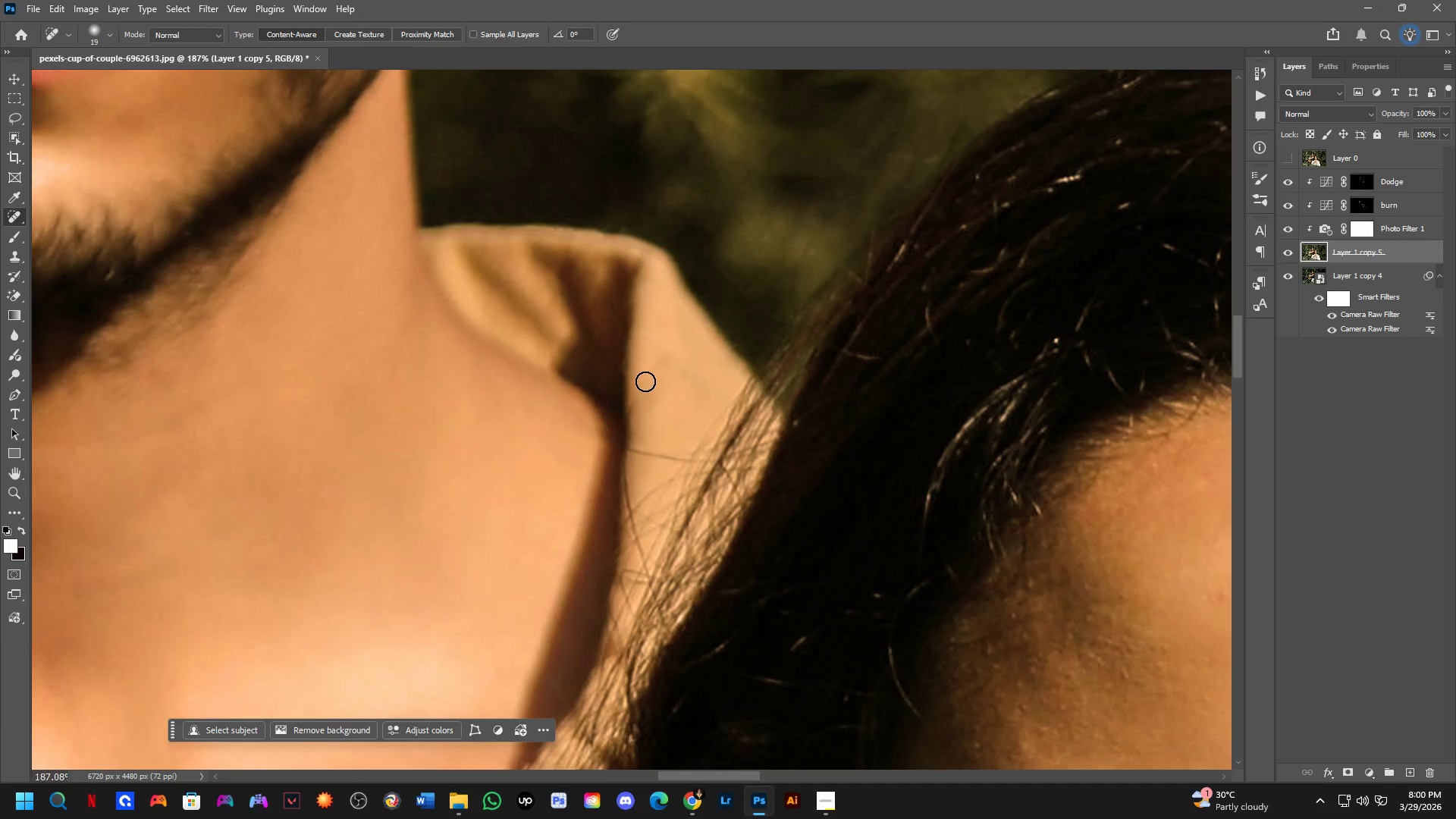 
left_click_drag(start_coordinate=[647, 381], to_coordinate=[623, 431])
 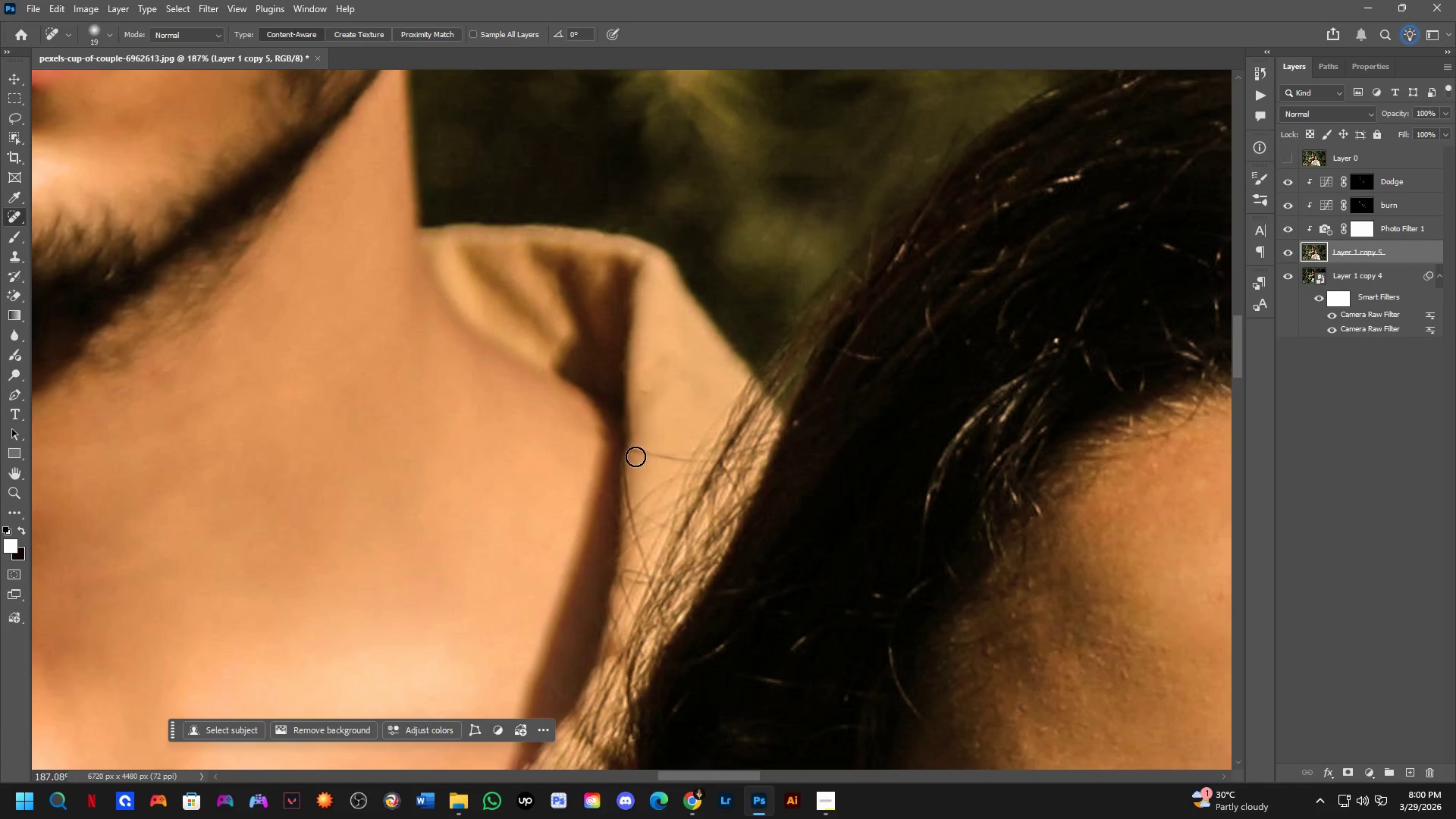 
left_click_drag(start_coordinate=[635, 452], to_coordinate=[686, 456])
 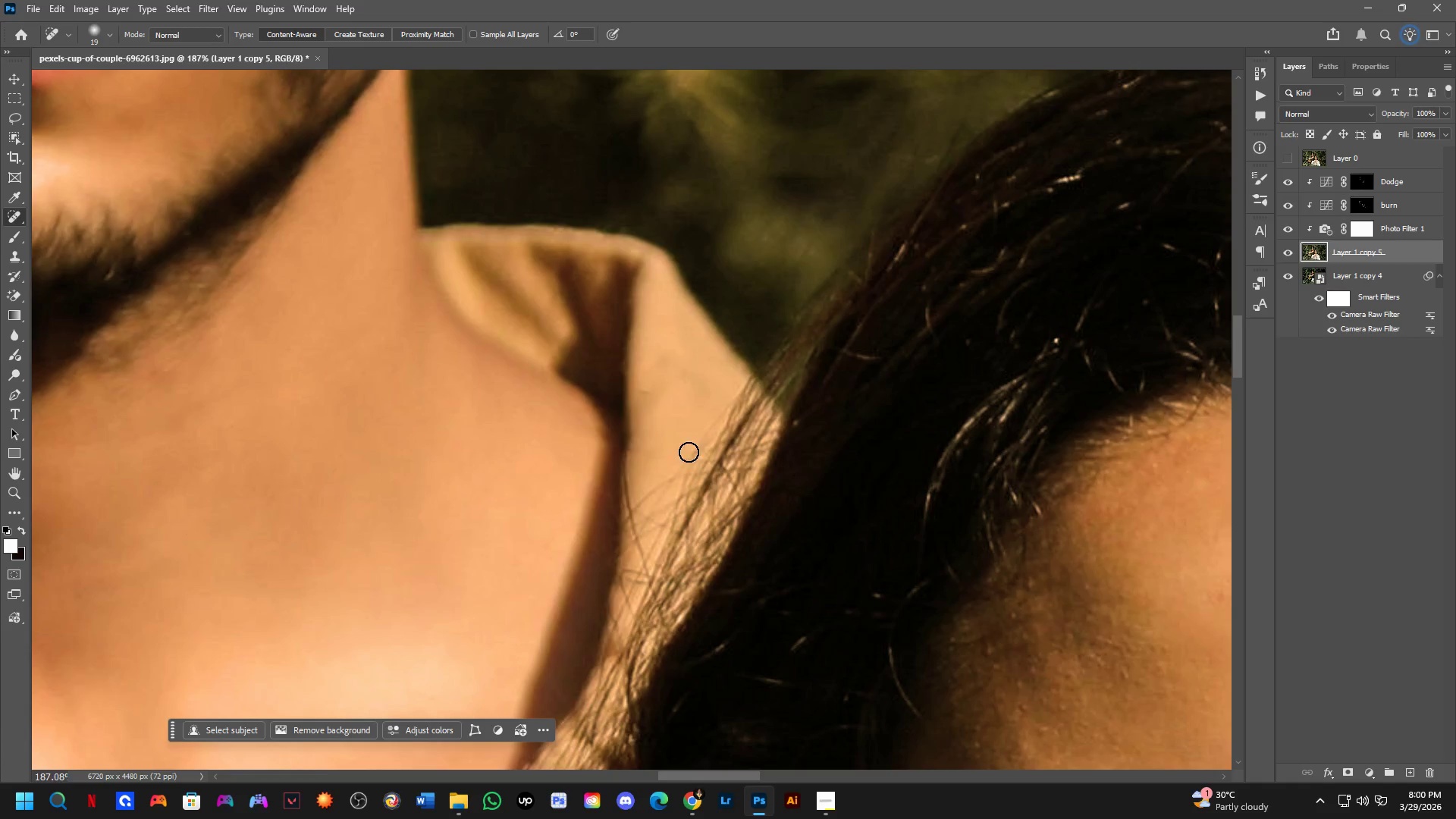 
left_click_drag(start_coordinate=[689, 452], to_coordinate=[659, 459])
 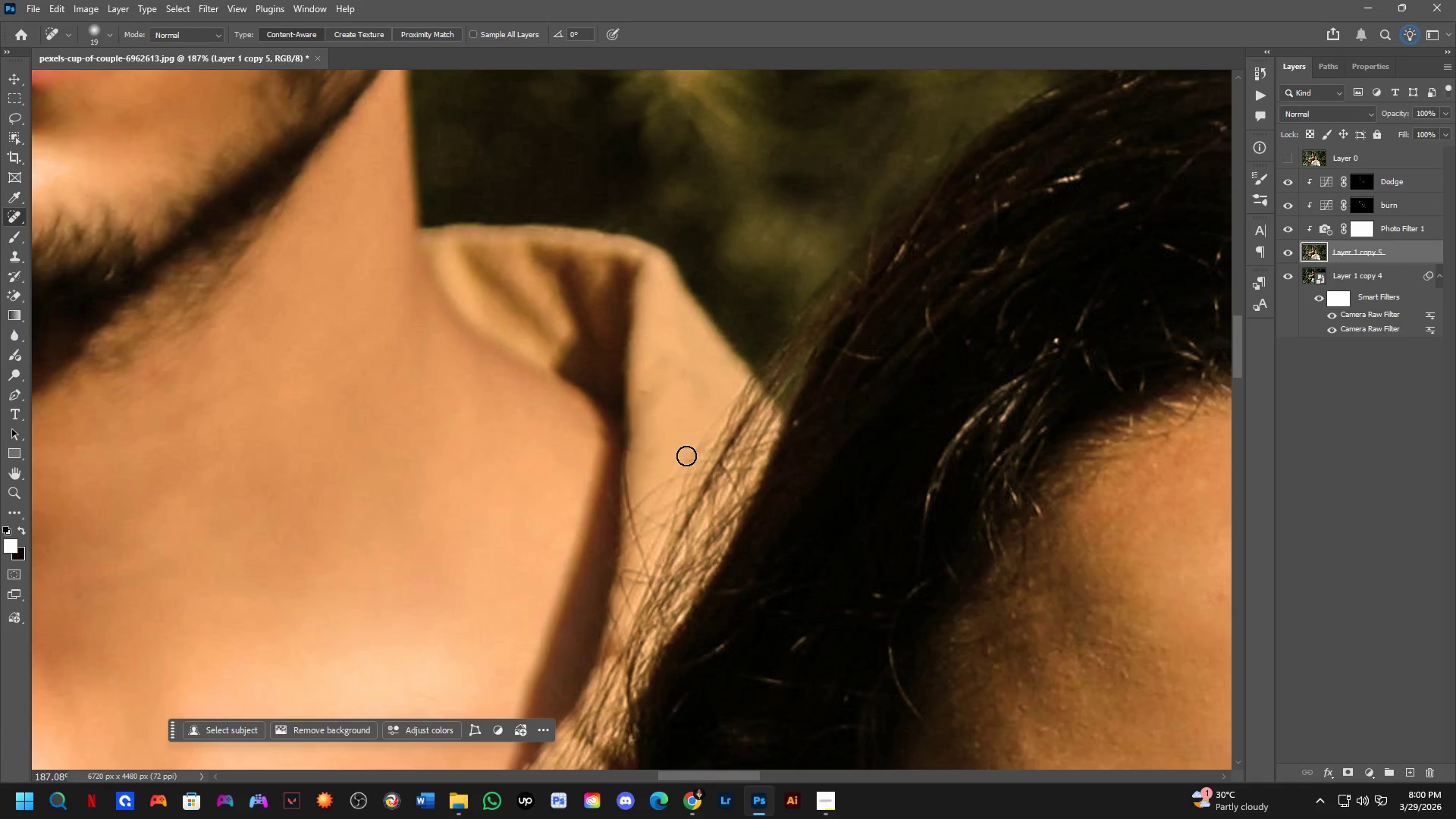 
left_click_drag(start_coordinate=[685, 457], to_coordinate=[675, 466])
 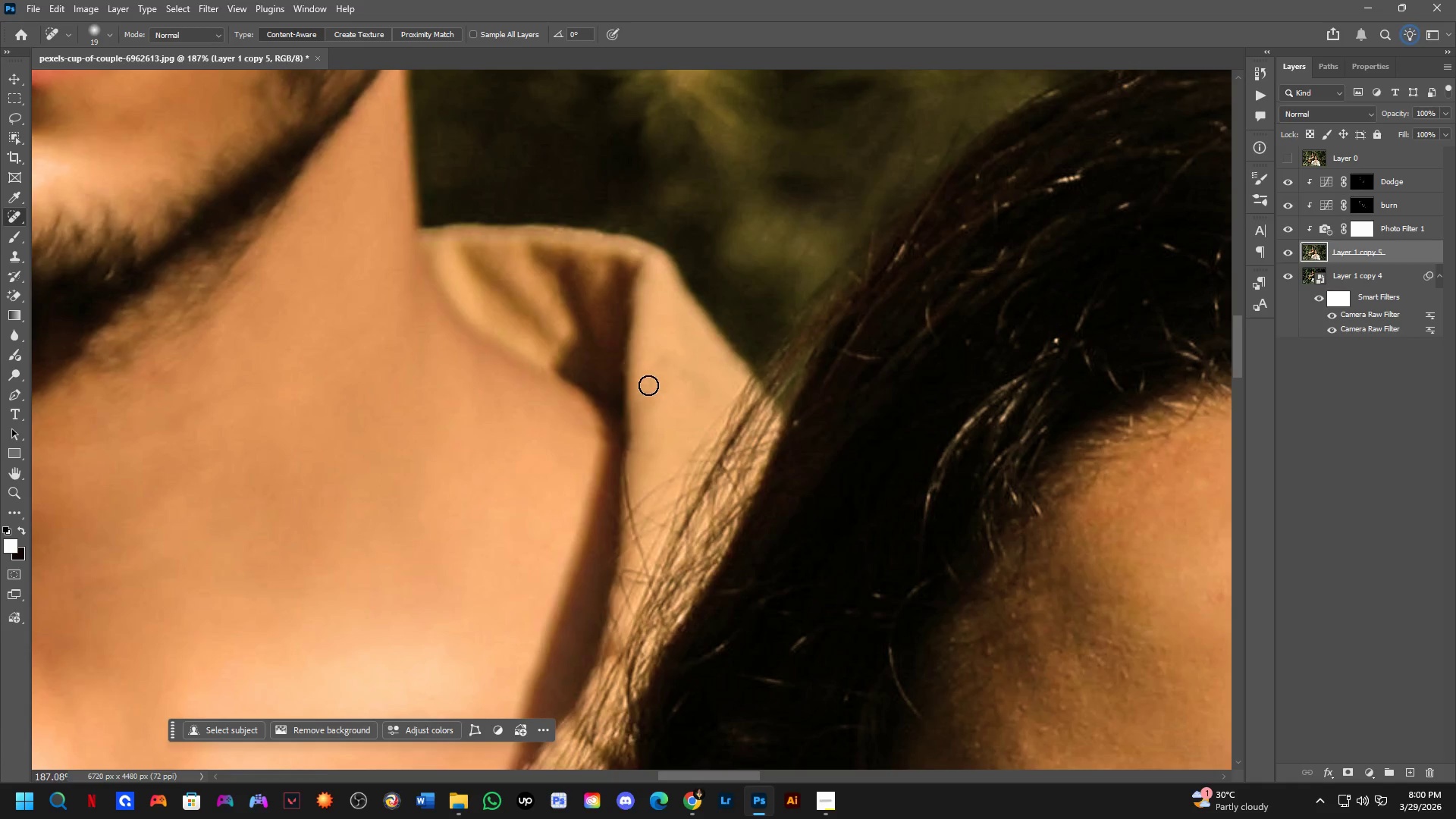 
left_click_drag(start_coordinate=[648, 384], to_coordinate=[645, 406])
 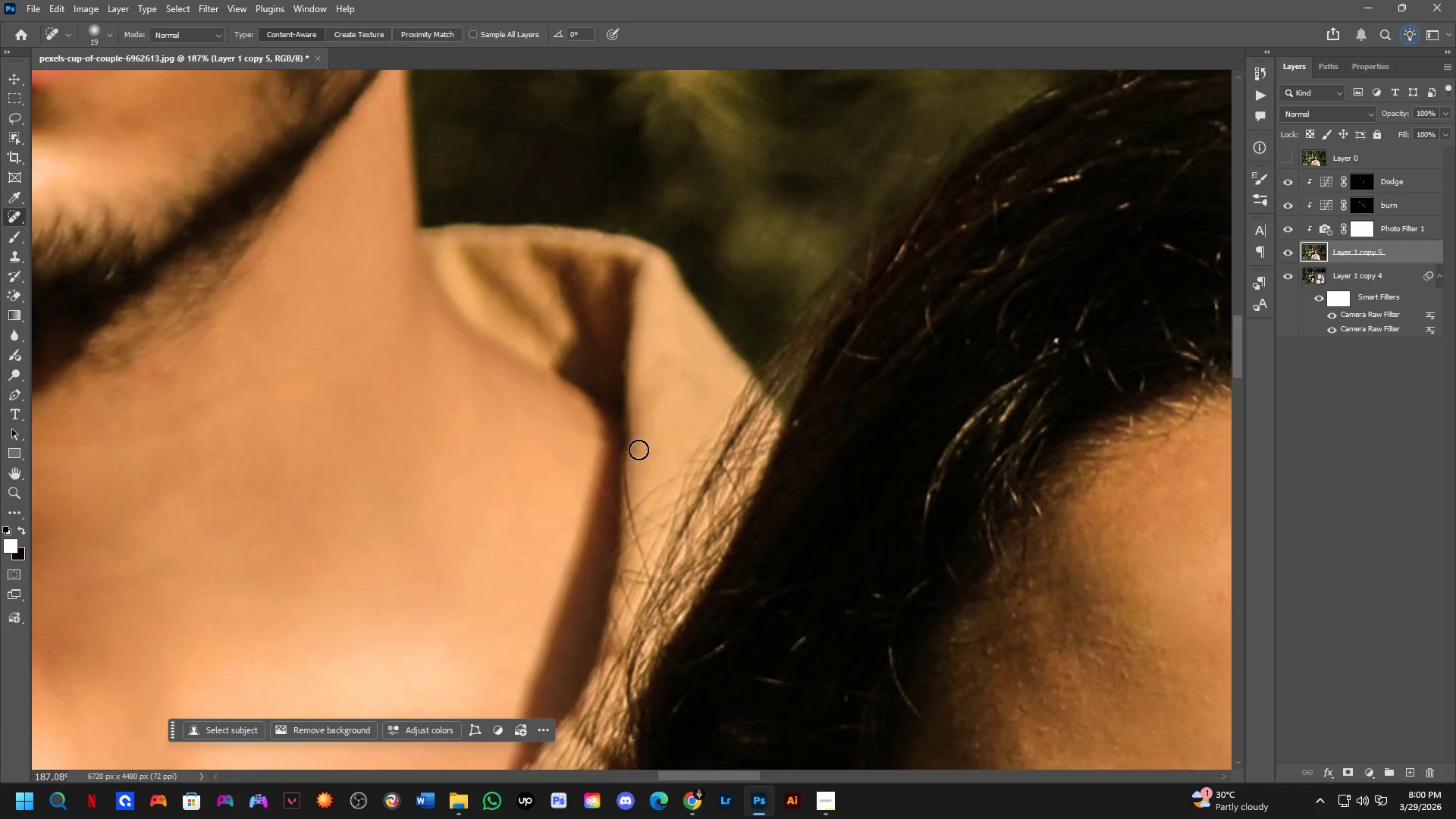 
left_click_drag(start_coordinate=[639, 449], to_coordinate=[630, 449])
 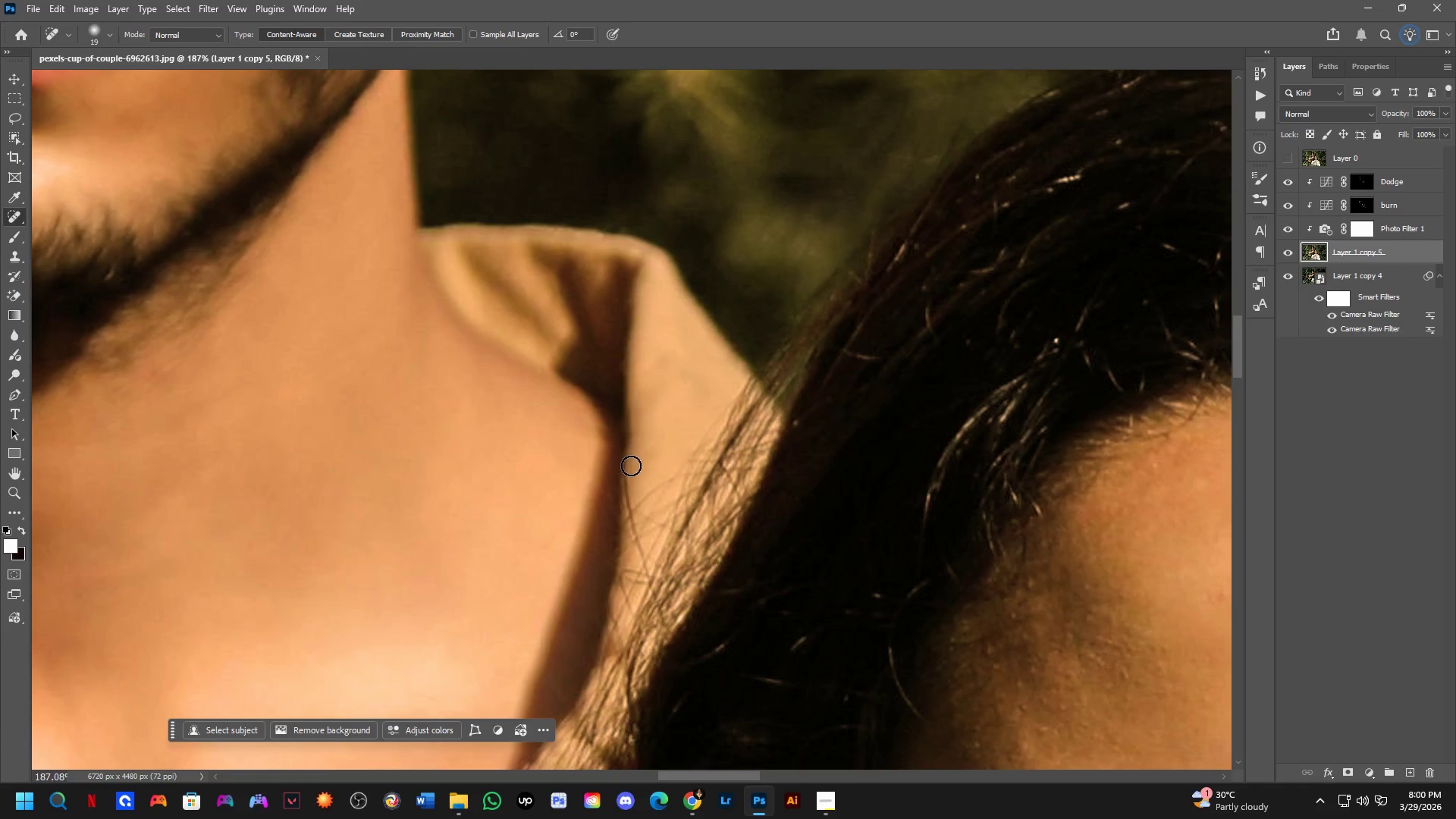 
left_click_drag(start_coordinate=[631, 473], to_coordinate=[629, 510])
 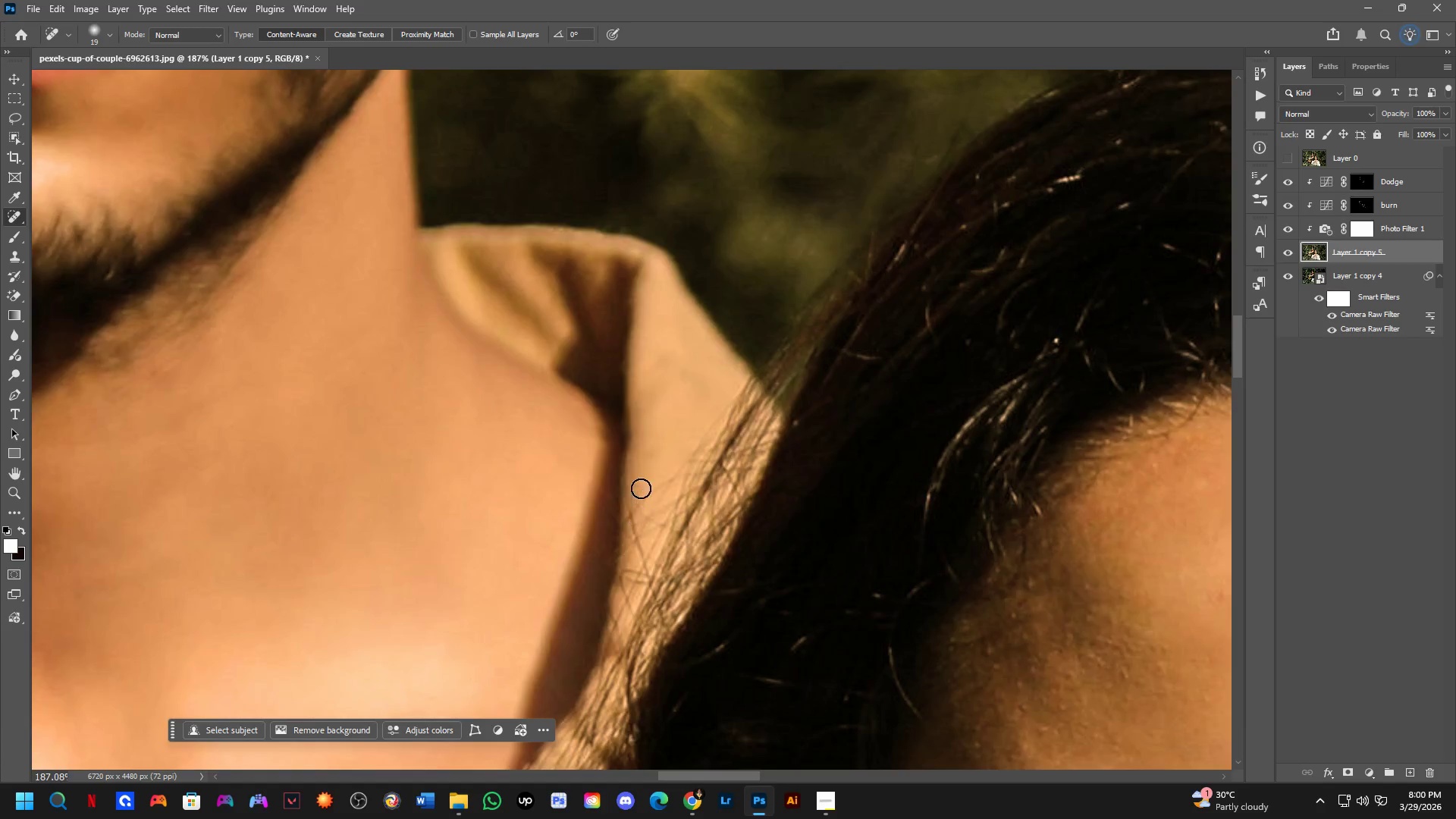 
hold_key(key=Space, duration=0.48)
 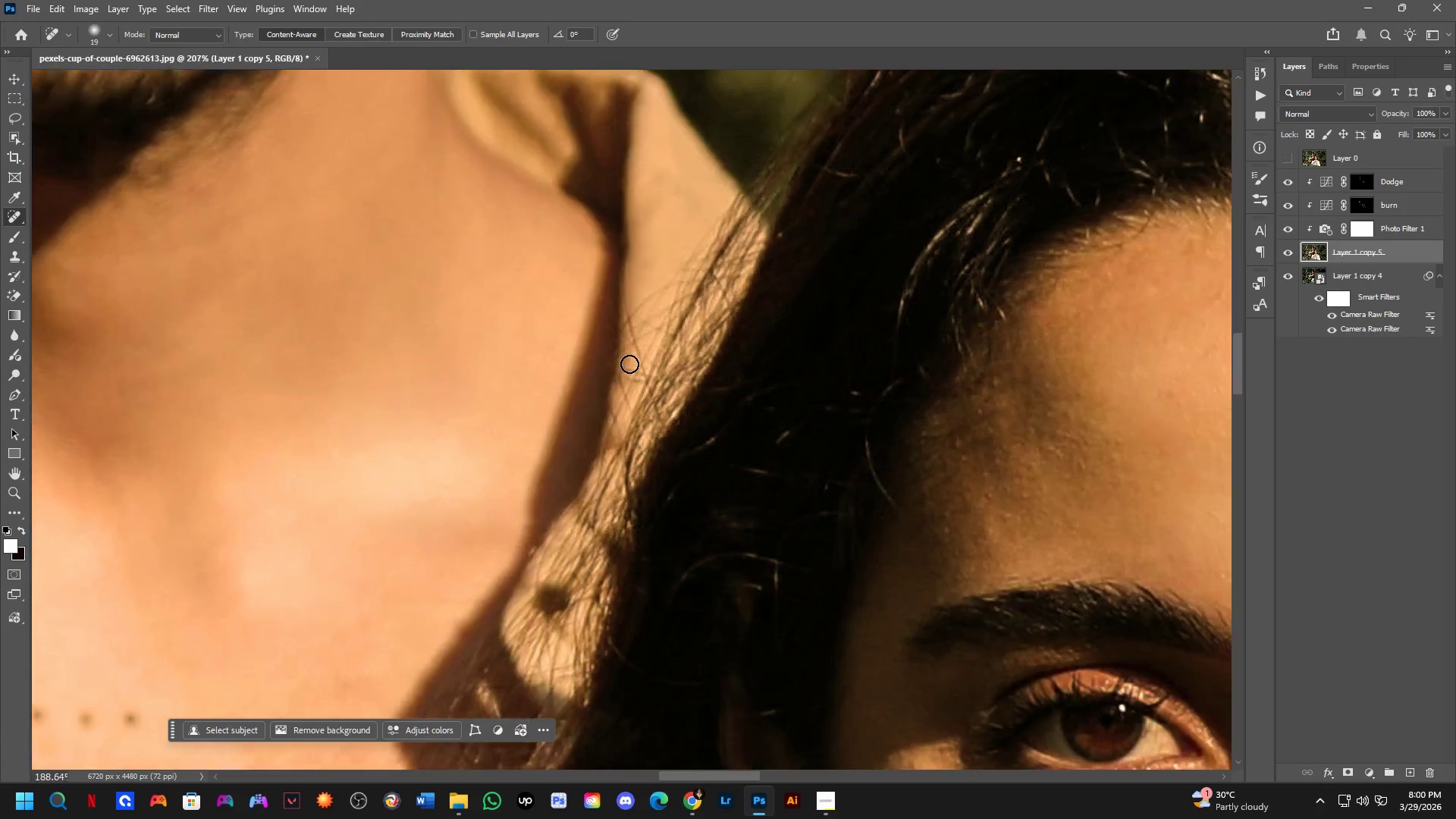 
left_click_drag(start_coordinate=[665, 502], to_coordinate=[659, 328])
 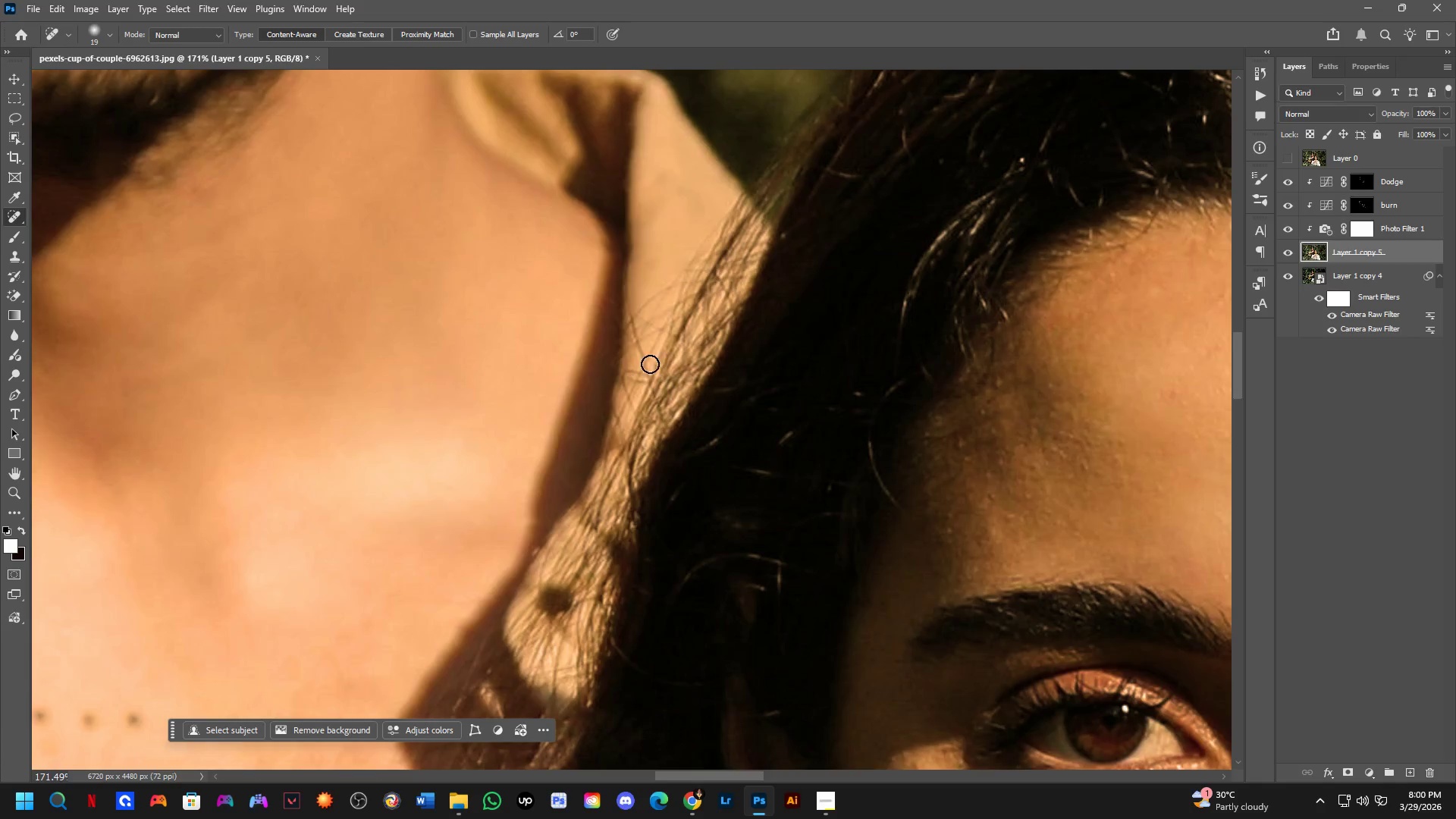 
scroll: coordinate [654, 340], scroll_direction: down, amount: 9.0
 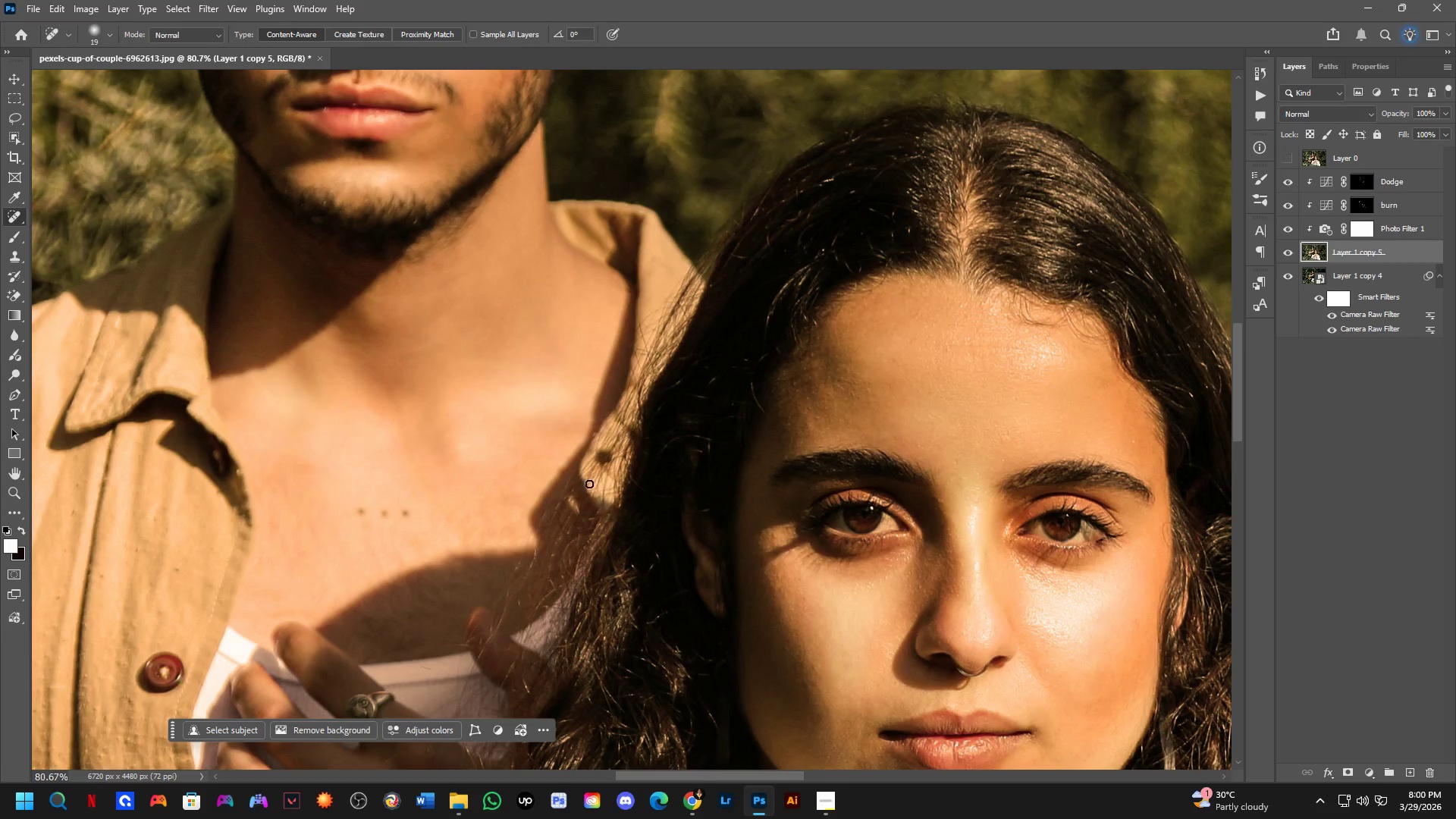 
hold_key(key=ShiftLeft, duration=0.55)
scroll: coordinate [572, 496], scroll_direction: up, amount: 1.0
 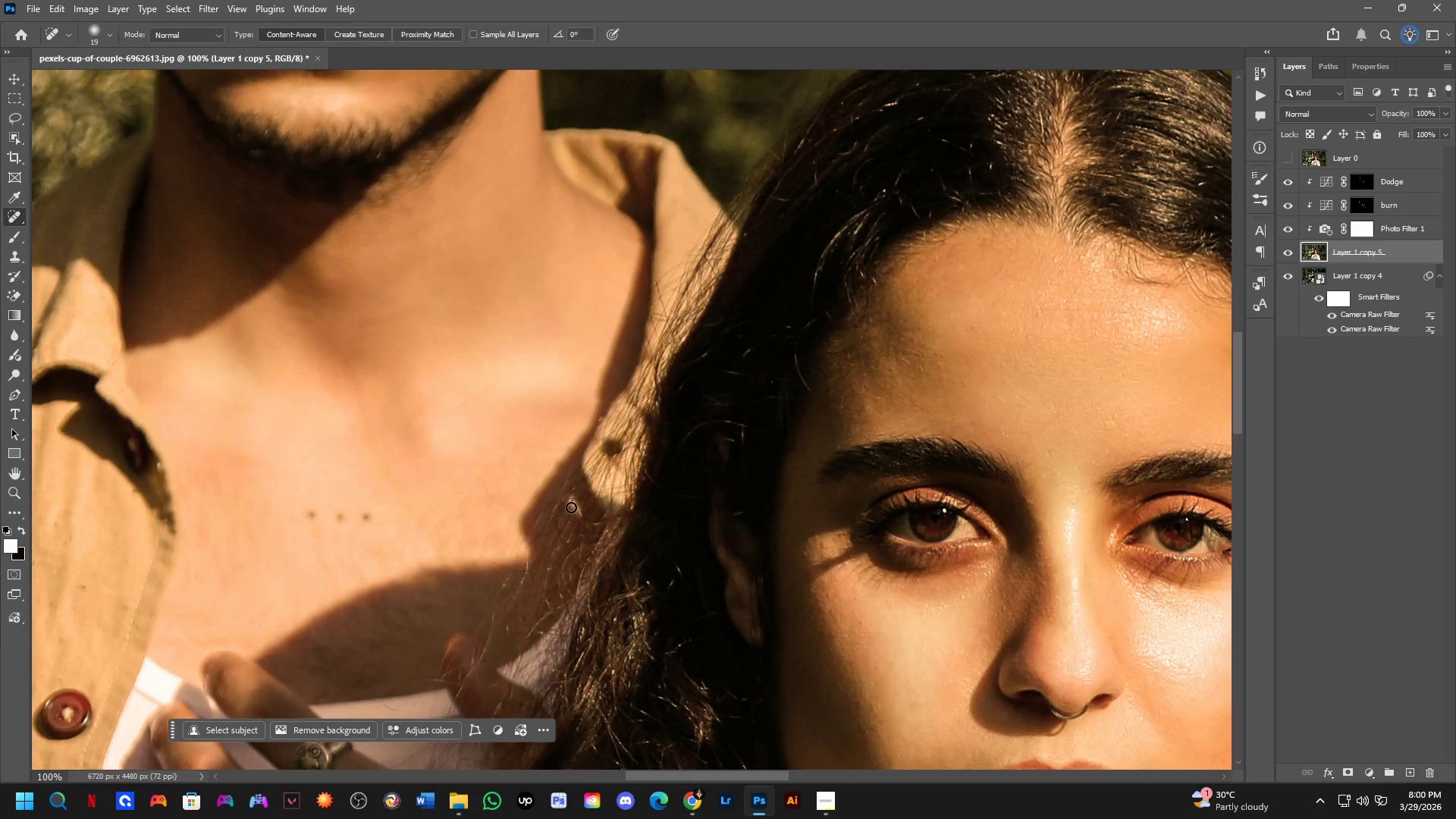 
hold_key(key=Space, duration=0.56)
 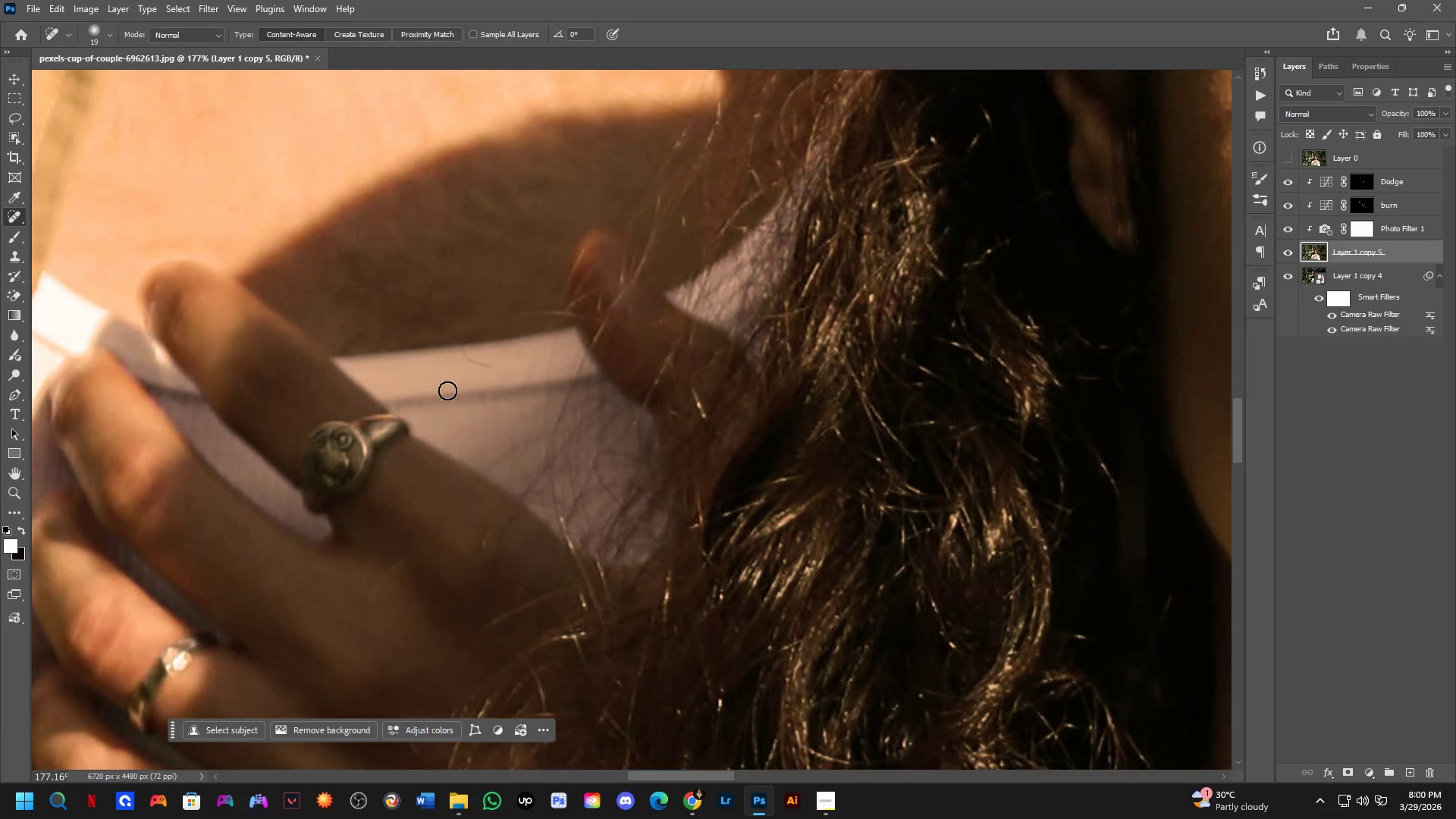 
left_click_drag(start_coordinate=[566, 595], to_coordinate=[693, 217])
 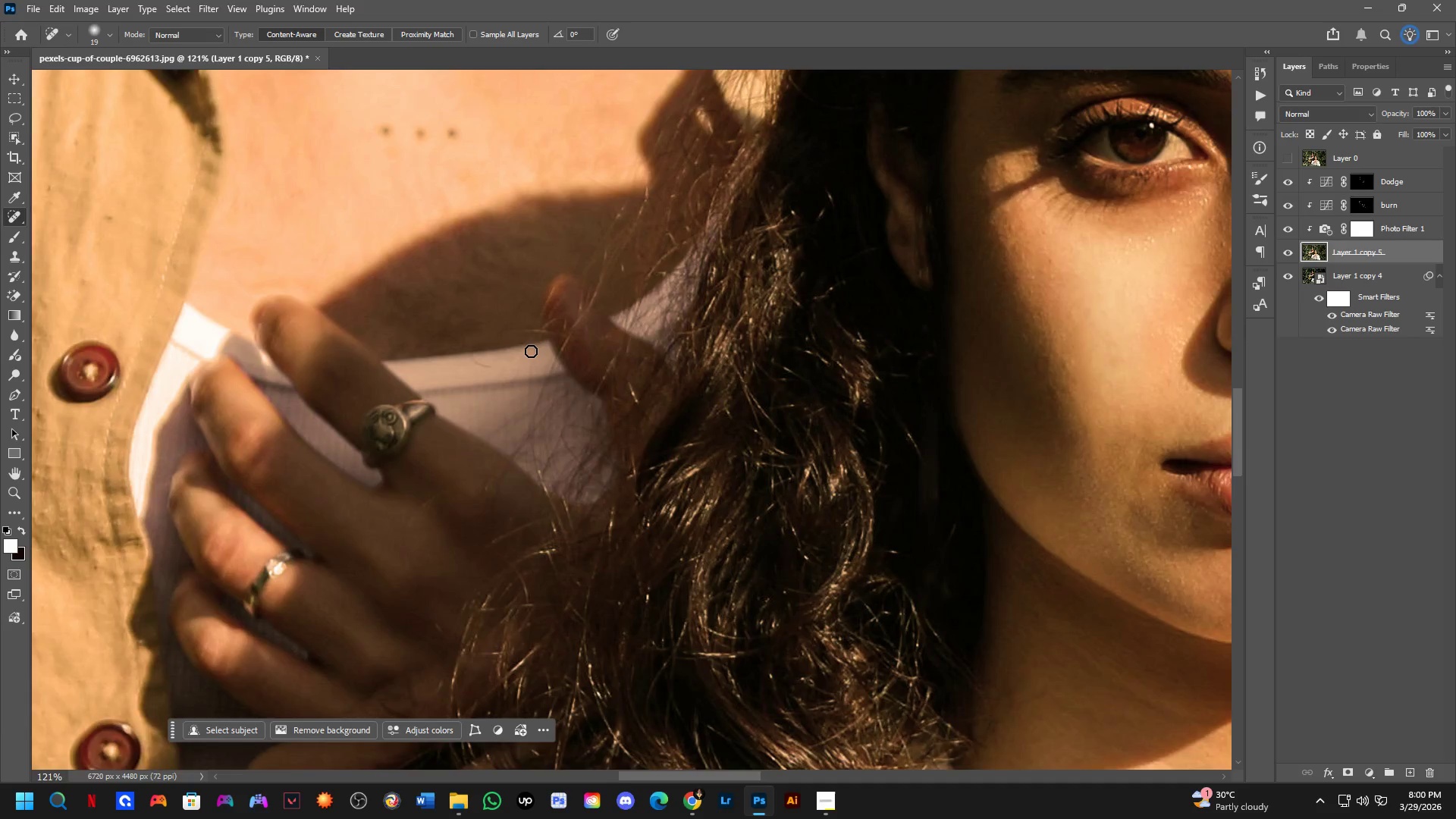 
scroll: coordinate [563, 543], scroll_direction: up, amount: 2.0
 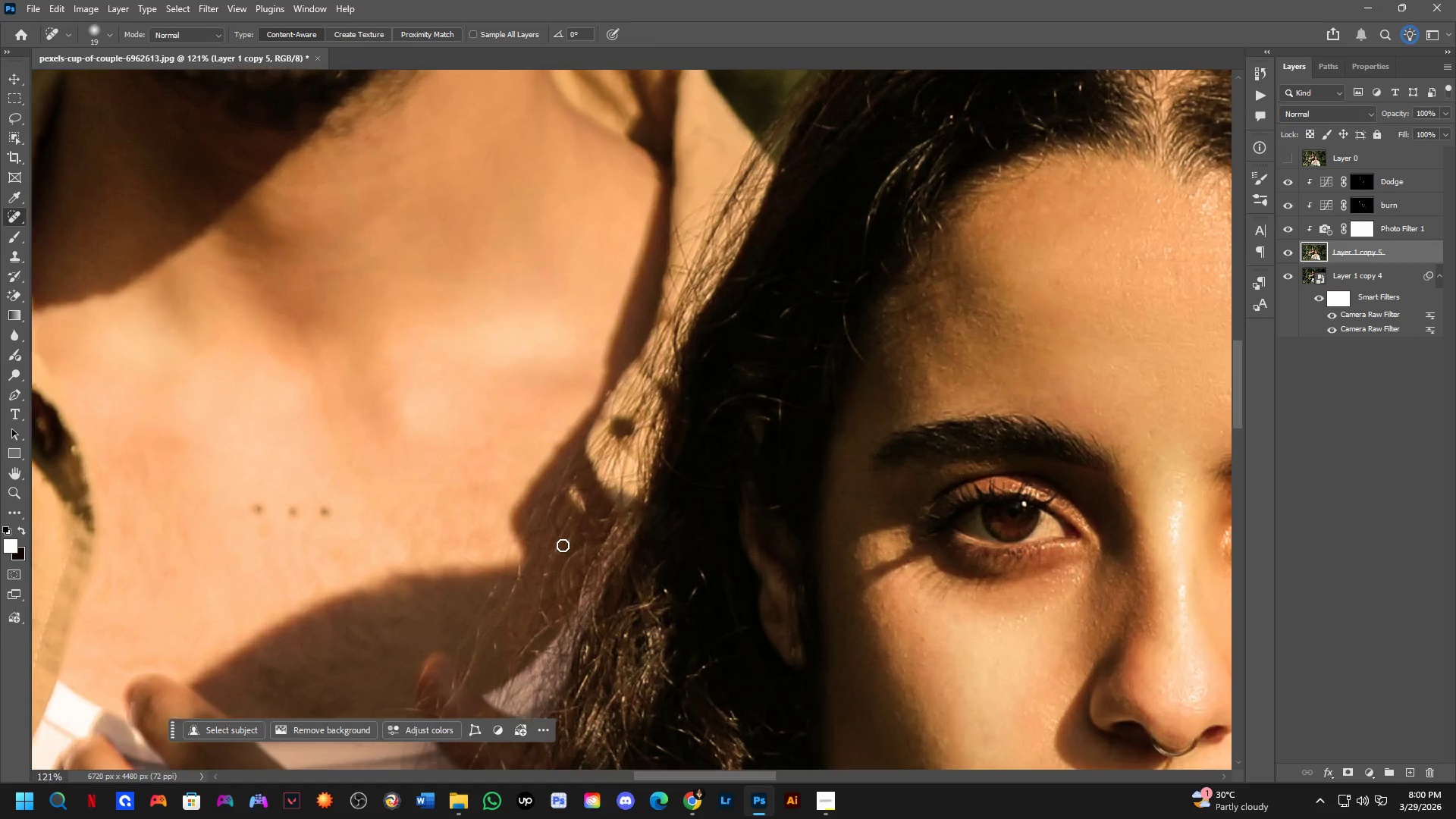 
left_click_drag(start_coordinate=[493, 363], to_coordinate=[574, 300])
 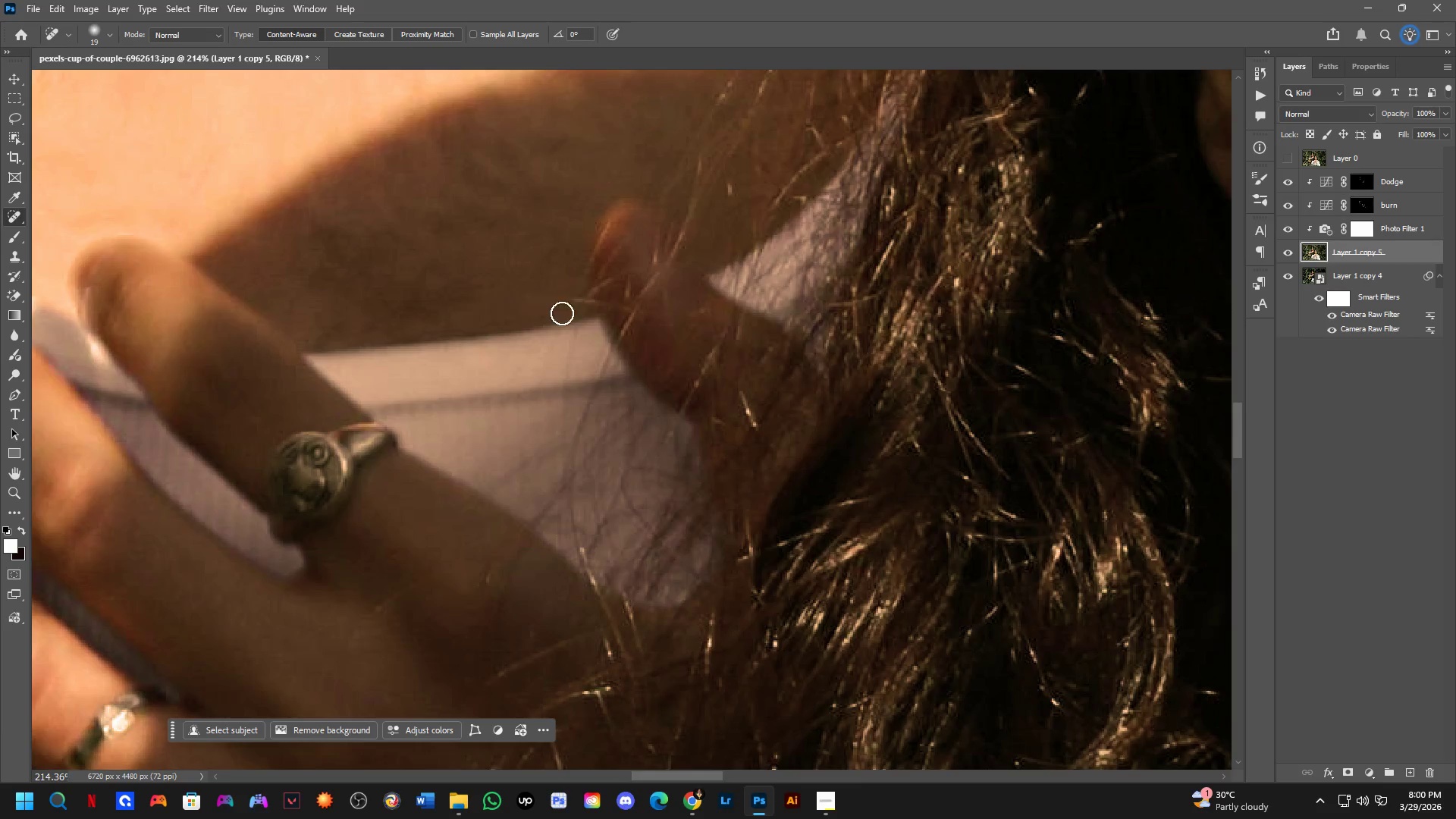 
scroll: coordinate [465, 371], scroll_direction: up, amount: 6.0
 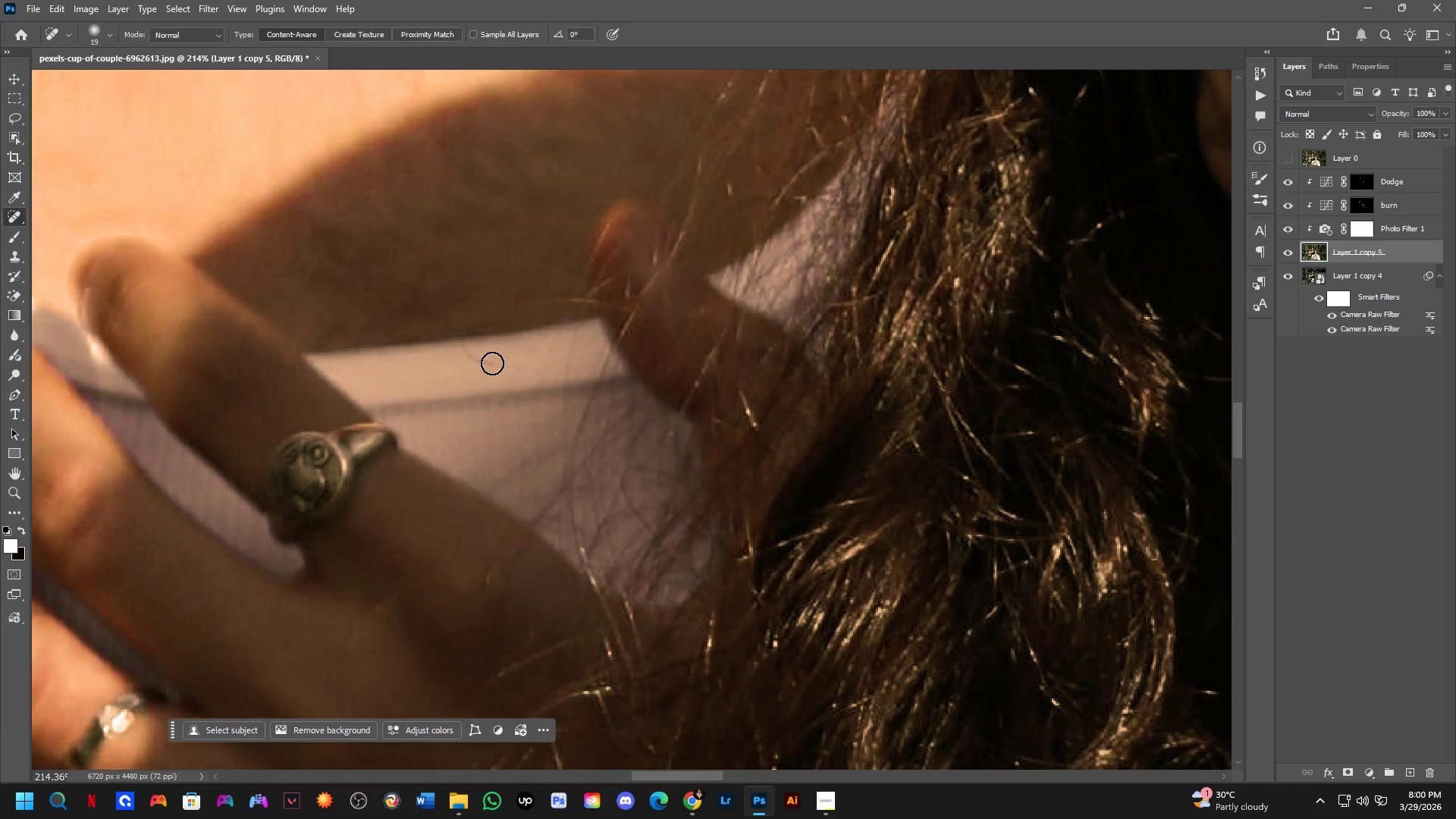 
hold_key(key=Space, duration=0.78)
 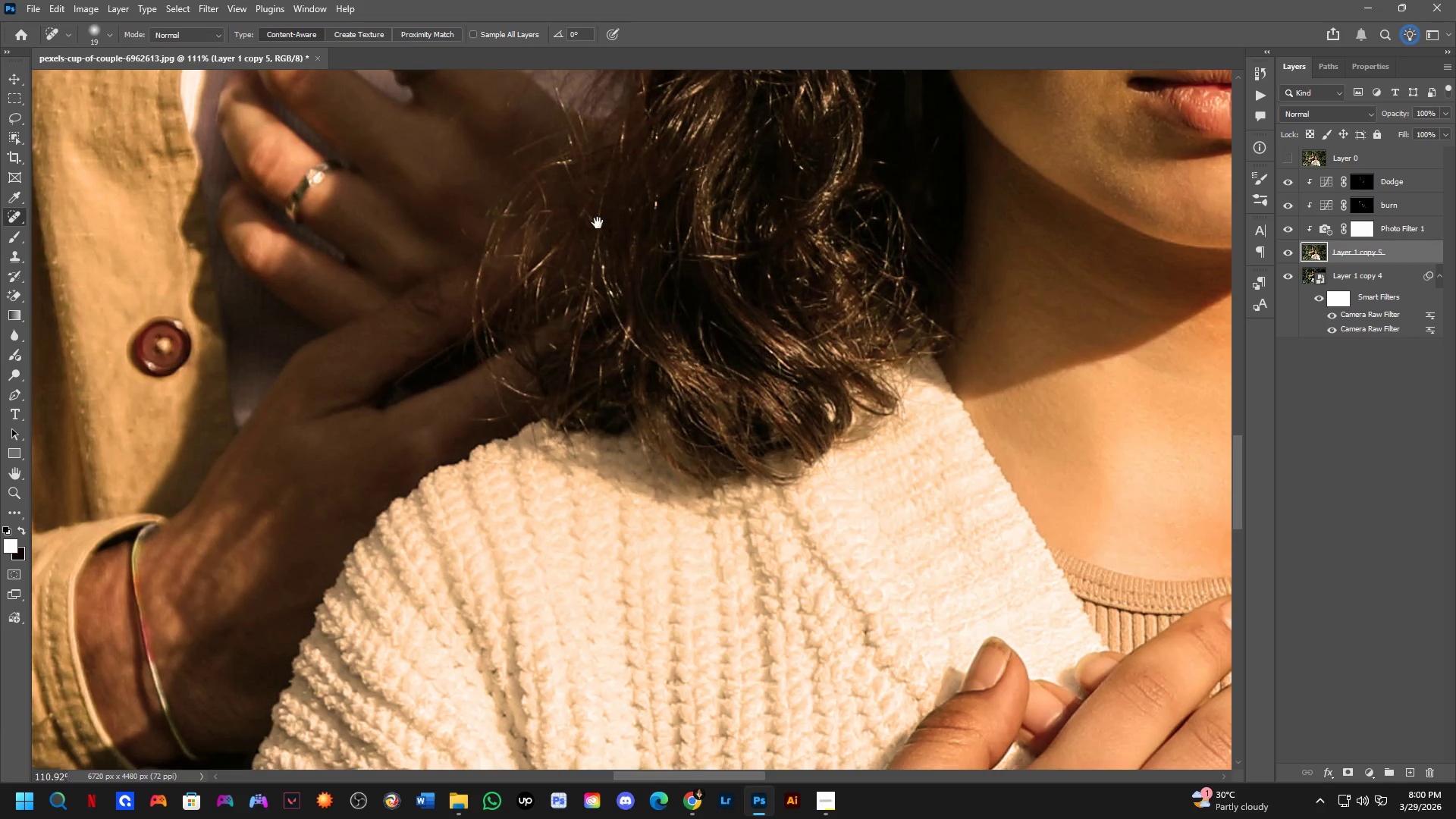 
left_click_drag(start_coordinate=[650, 265], to_coordinate=[663, 154])
 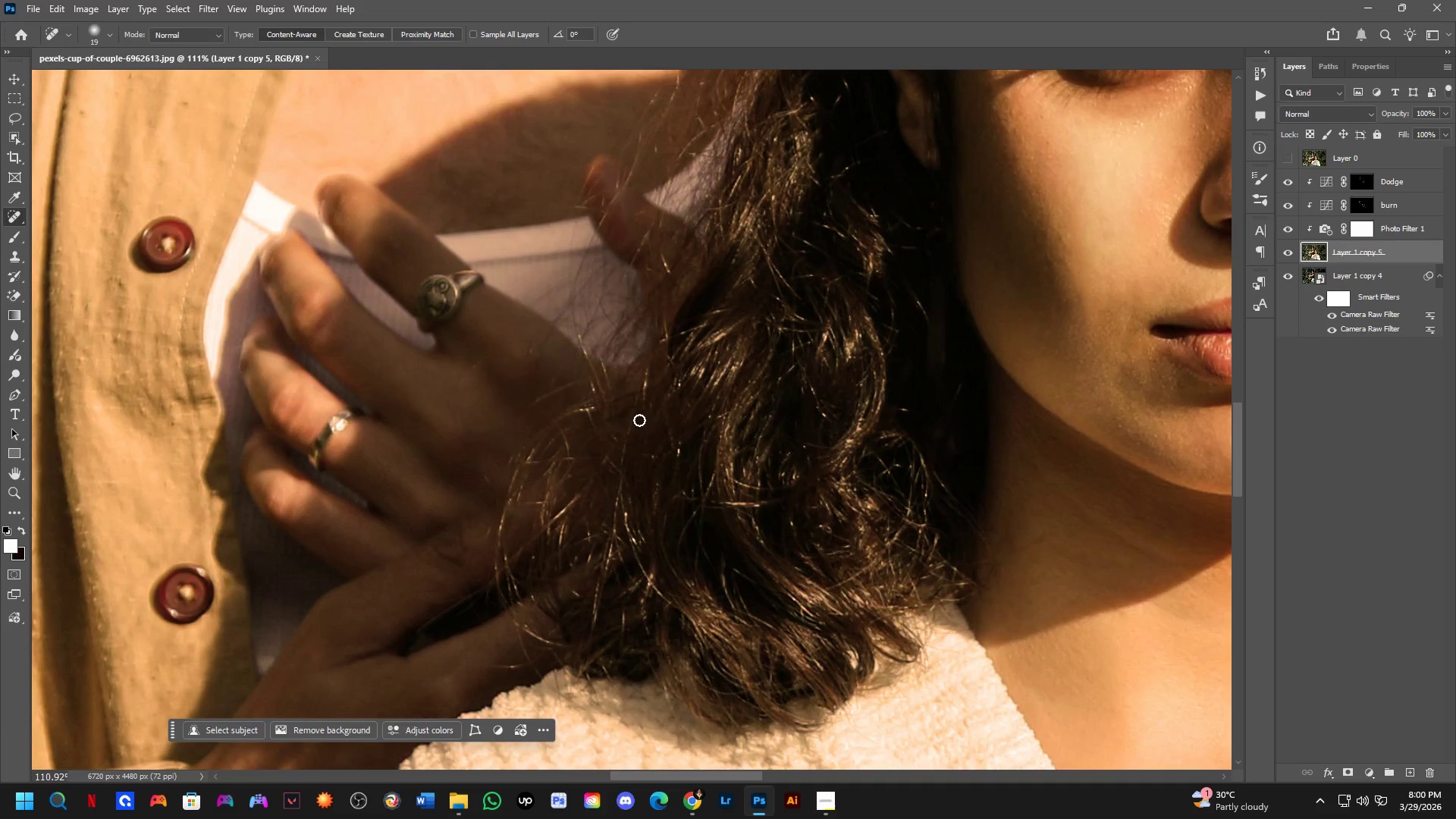 
scroll: coordinate [551, 334], scroll_direction: down, amount: 7.0
 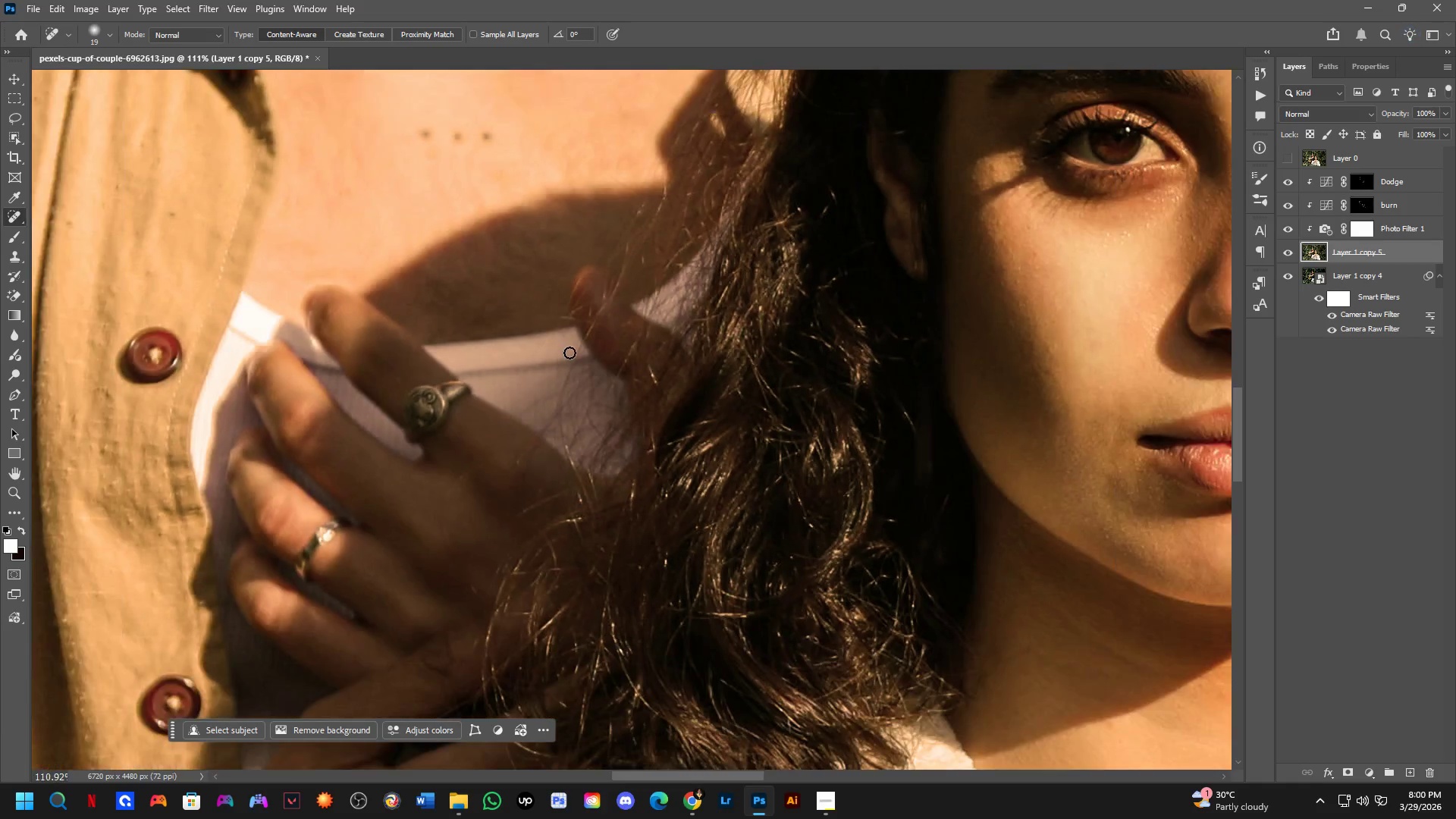 
hold_key(key=Space, duration=1.5)
 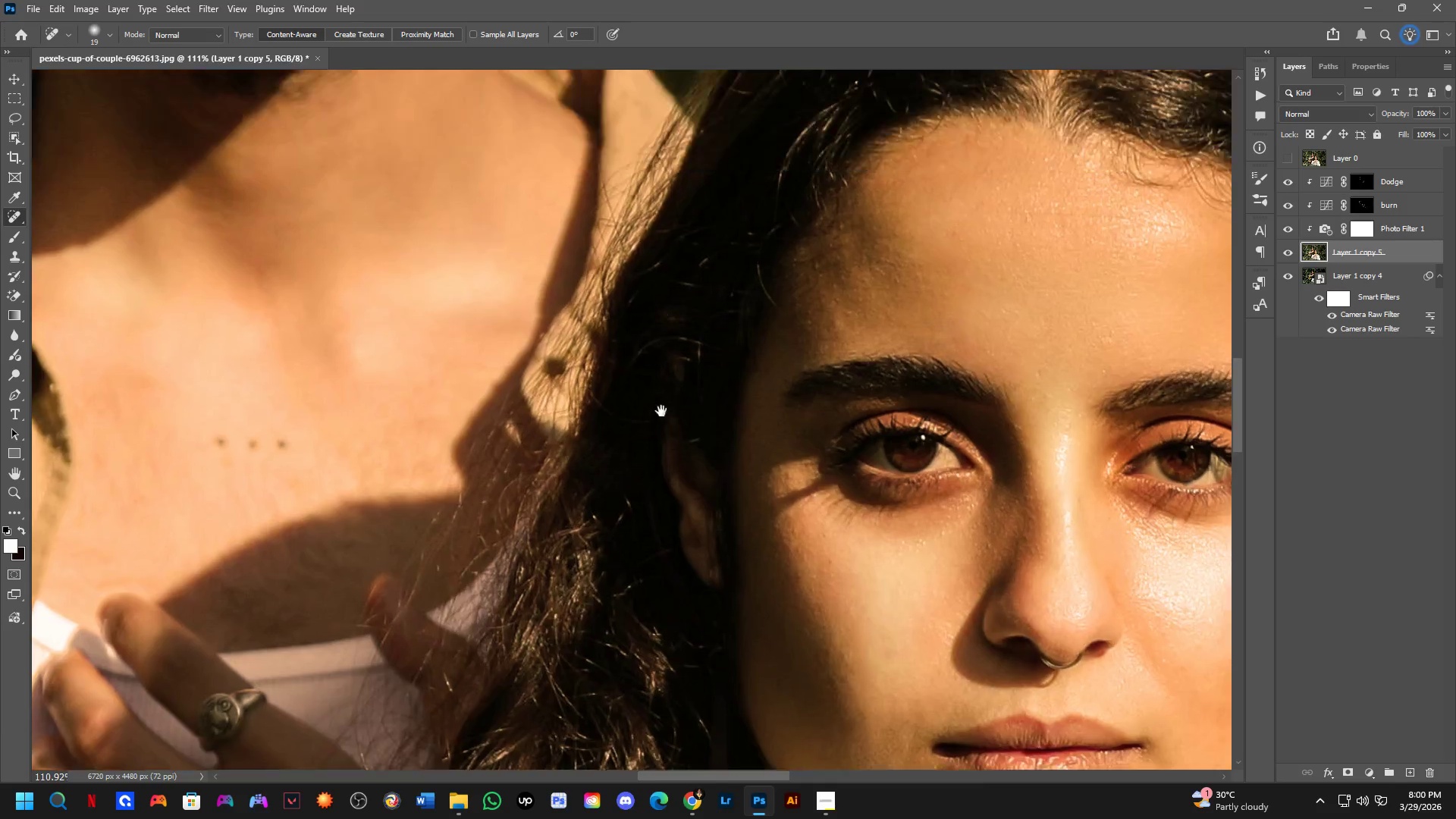 
left_click_drag(start_coordinate=[620, 470], to_coordinate=[406, 451])
 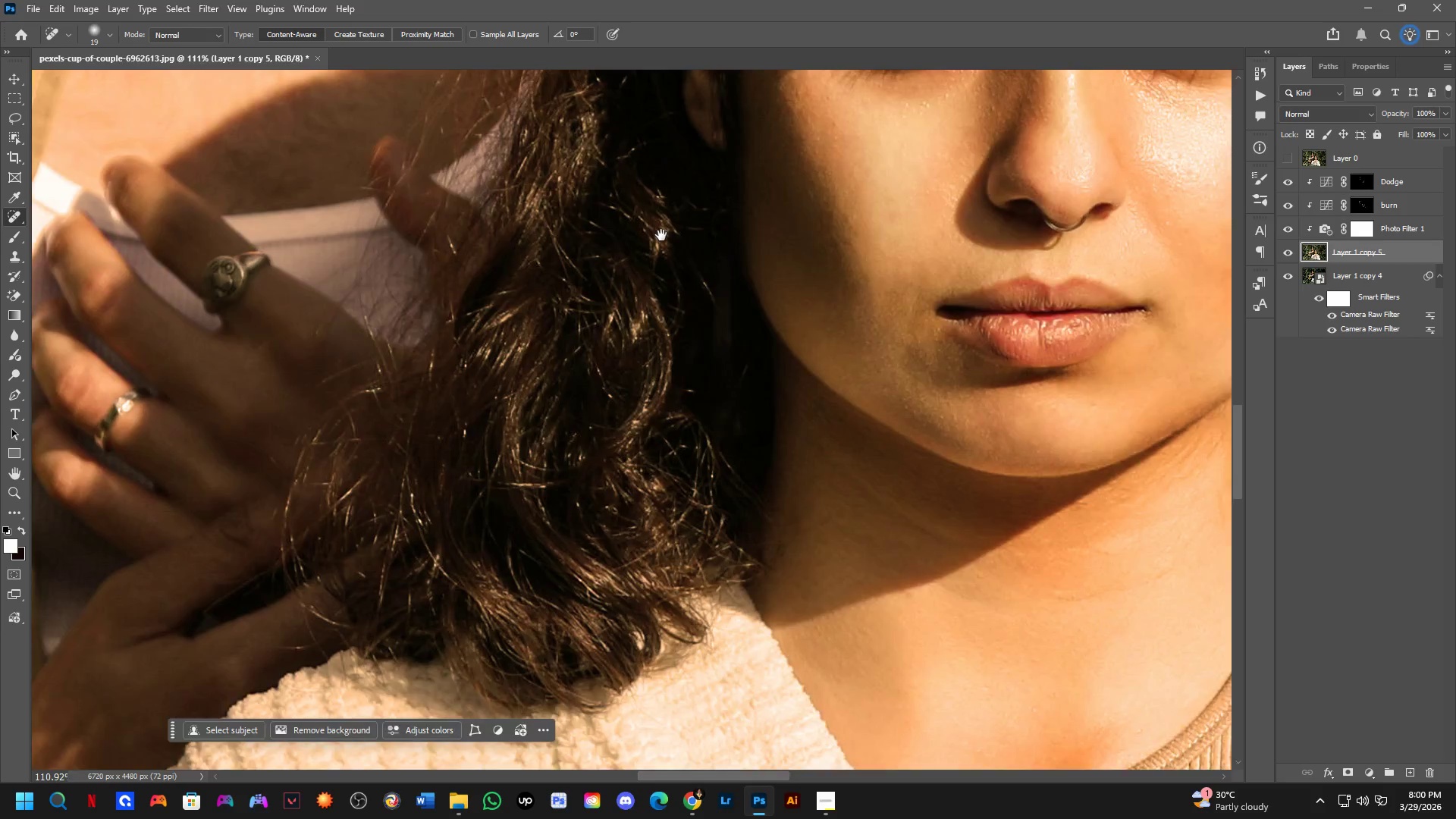 
left_click_drag(start_coordinate=[661, 243], to_coordinate=[657, 580])
 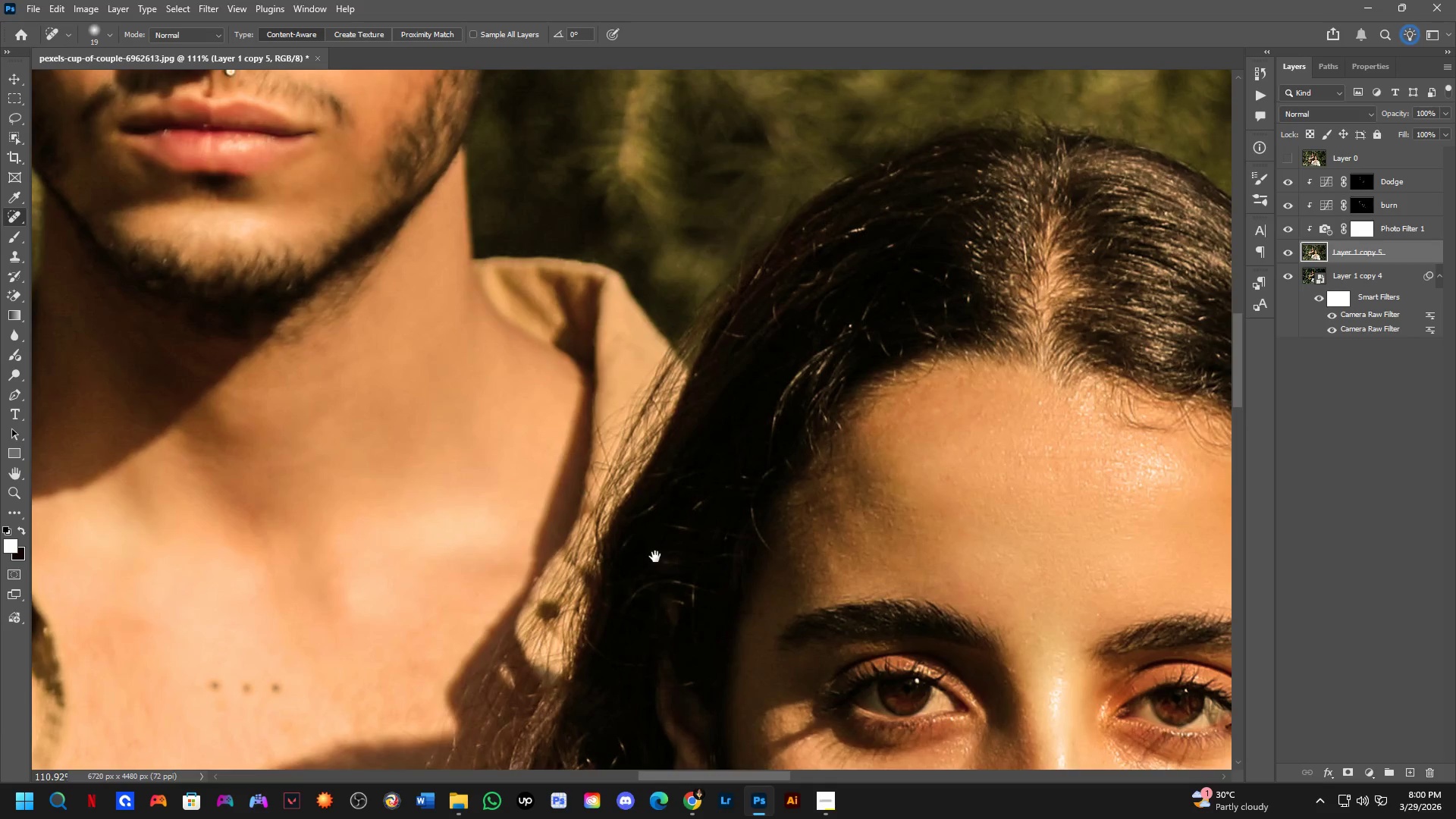 
hold_key(key=Space, duration=1.31)
 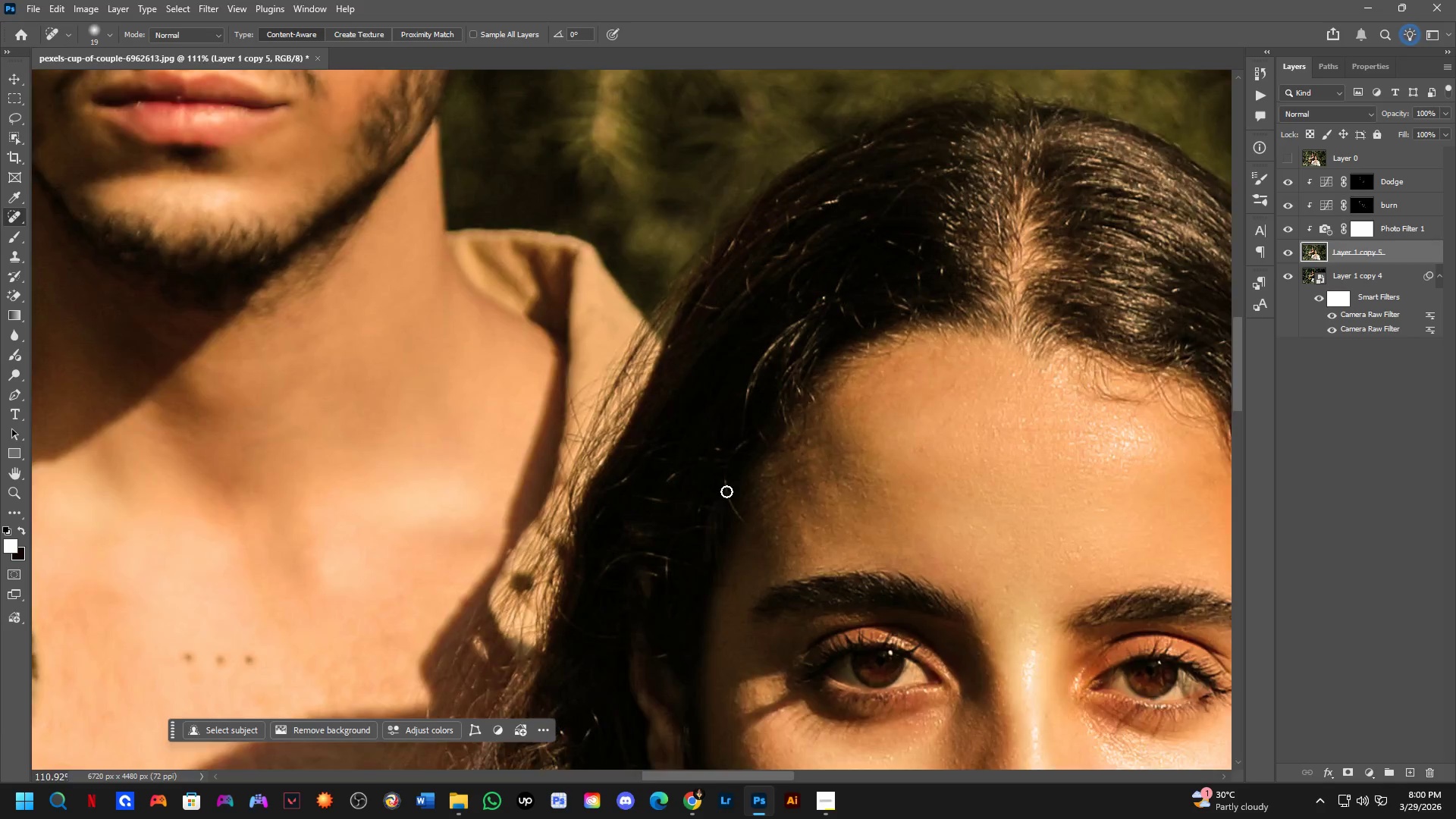 
left_click_drag(start_coordinate=[661, 212], to_coordinate=[629, 529])
 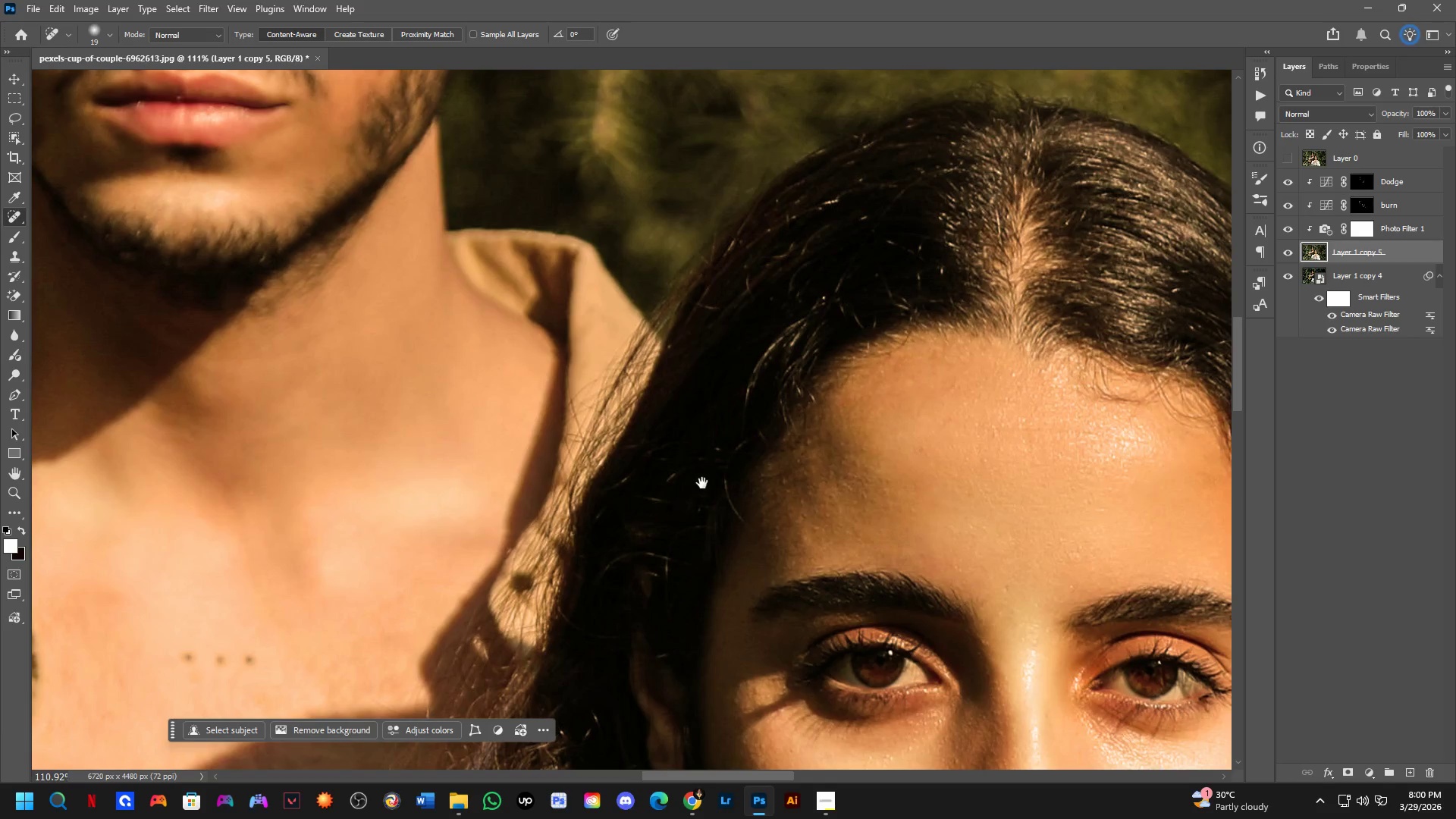 
hold_key(key=Space, duration=2.59)
 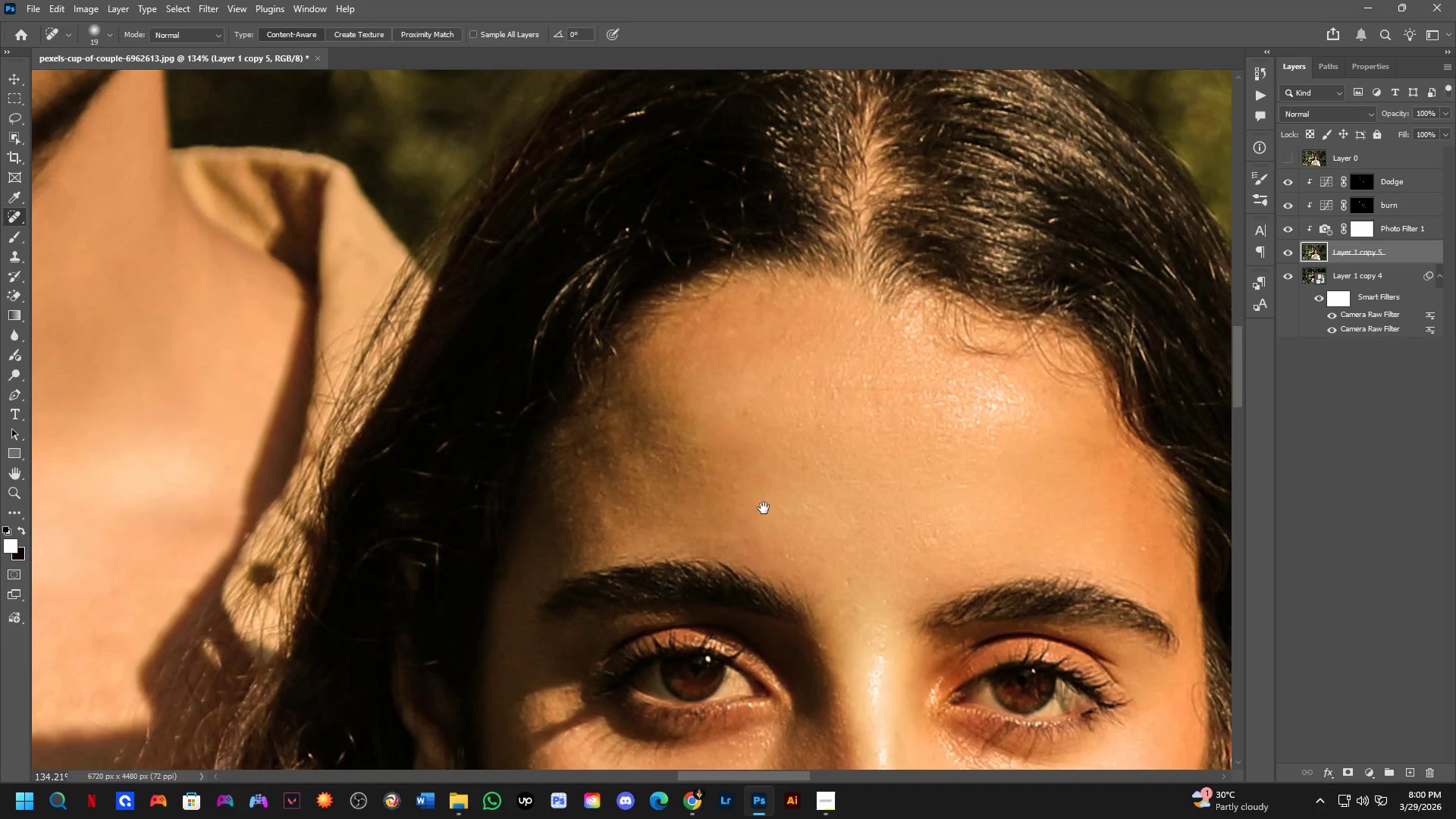 
left_click_drag(start_coordinate=[723, 469], to_coordinate=[777, 565])
 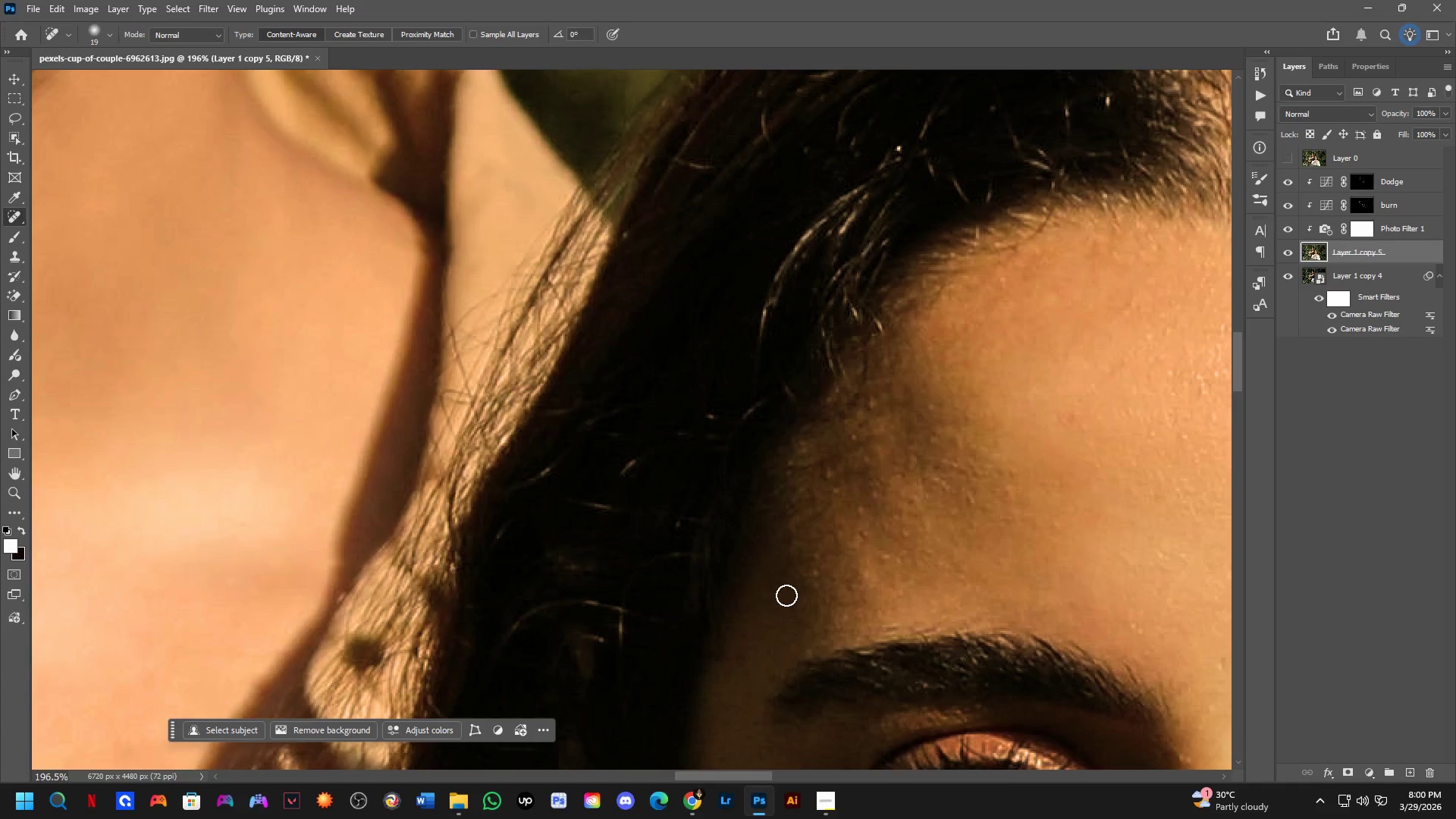 
scroll: coordinate [731, 491], scroll_direction: up, amount: 6.0
 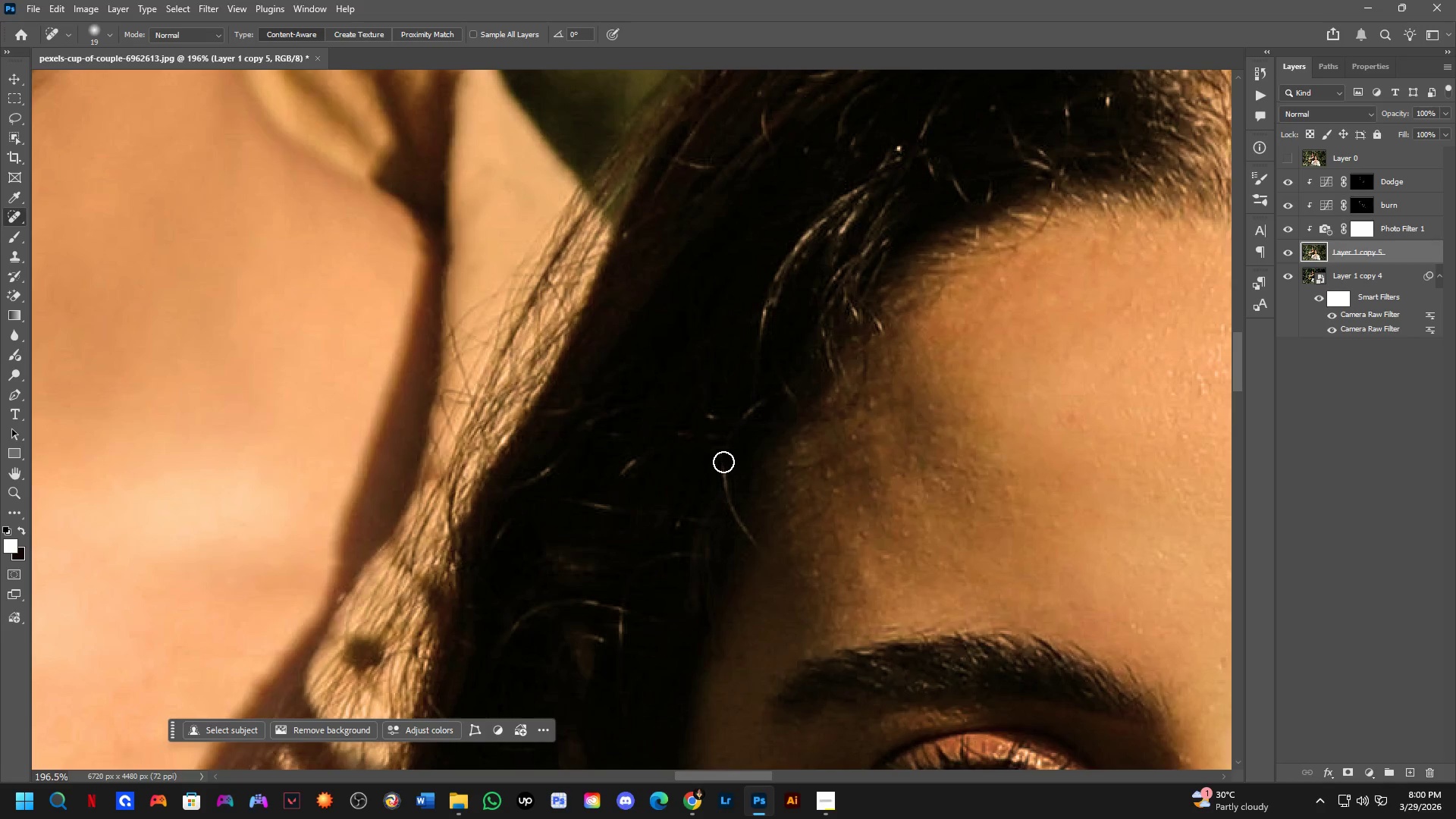 
hold_key(key=Space, duration=1.25)
 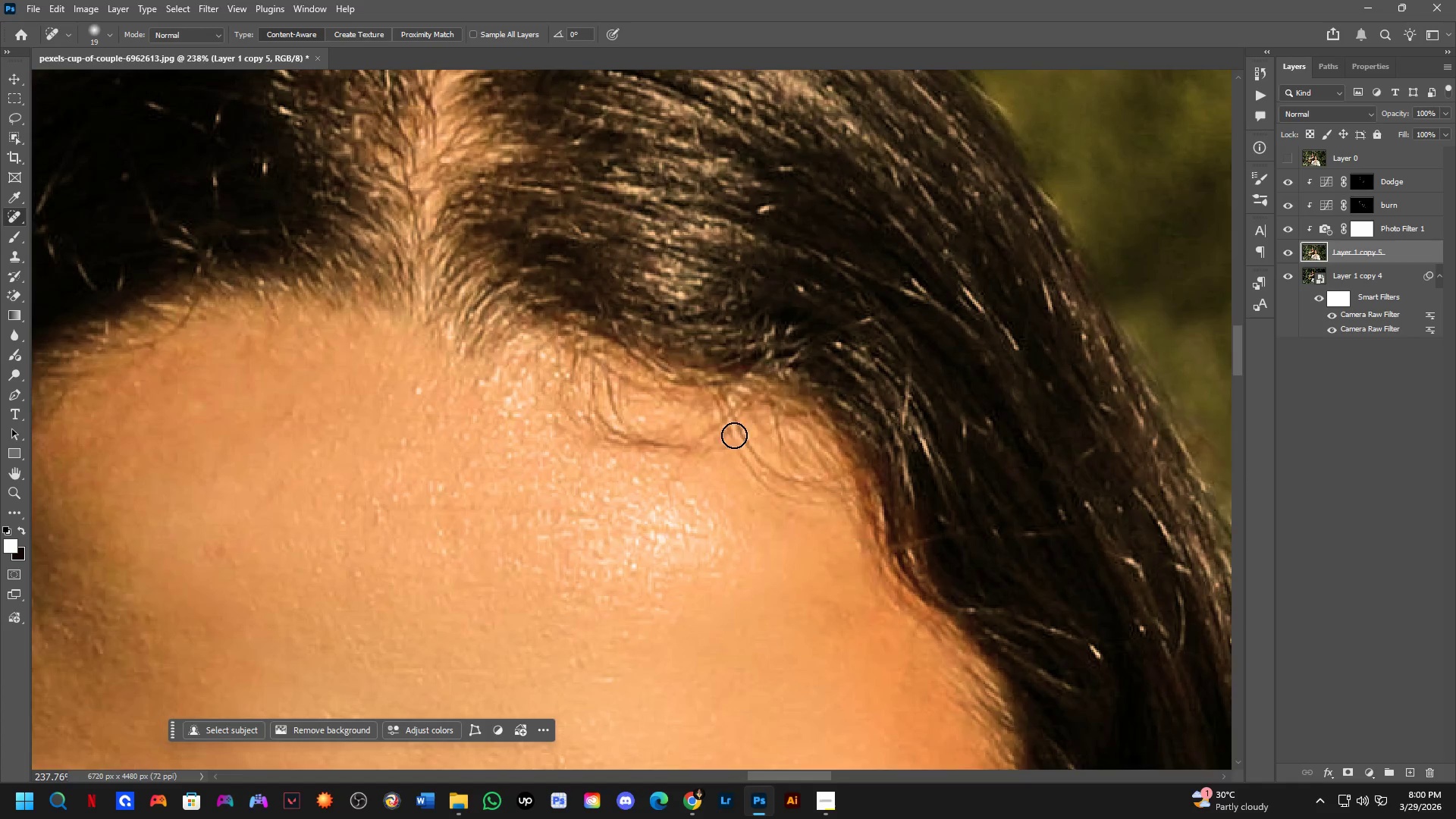 
left_click_drag(start_coordinate=[999, 566], to_coordinate=[763, 508])
 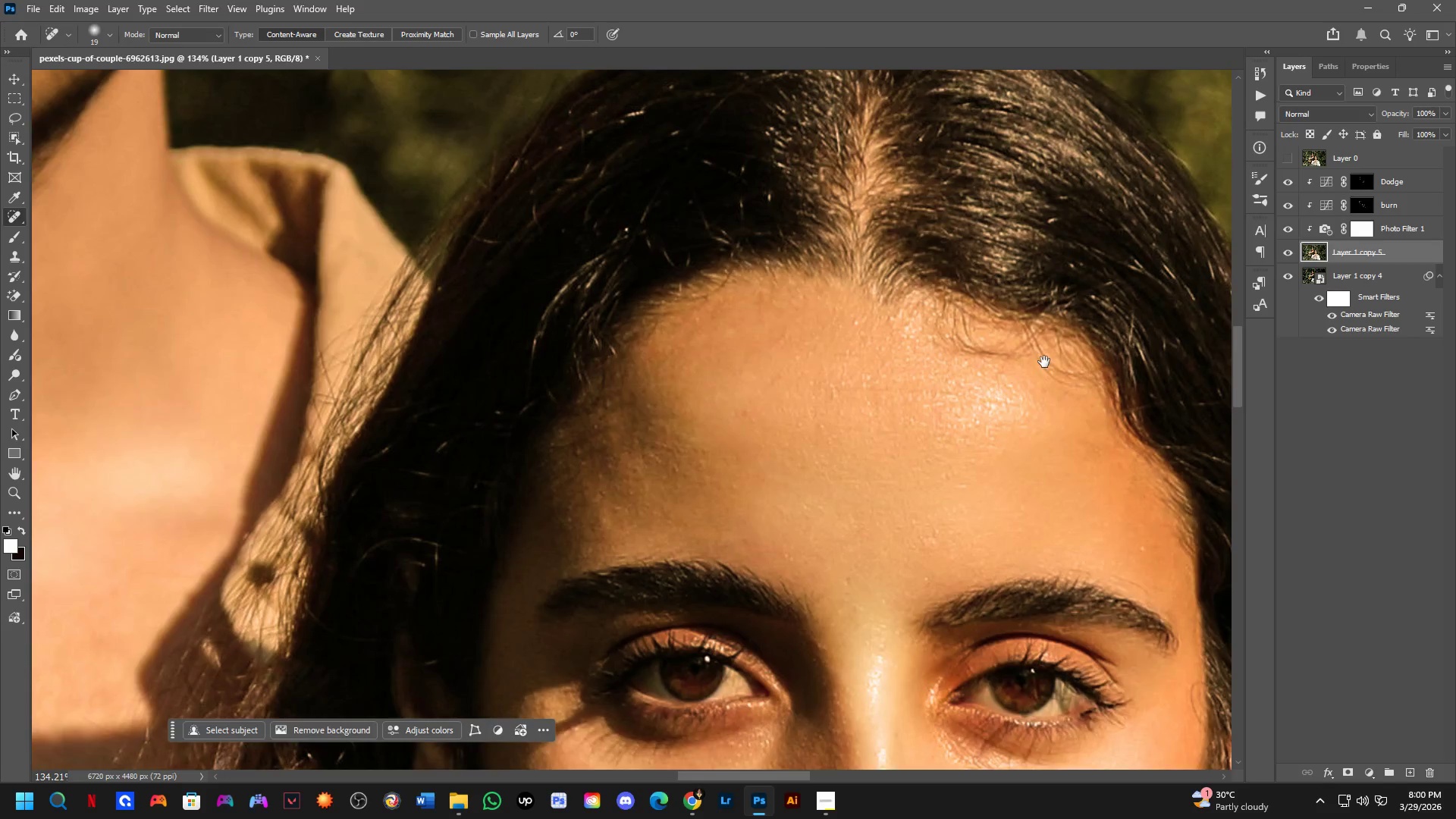 
scroll: coordinate [783, 584], scroll_direction: down, amount: 4.0
 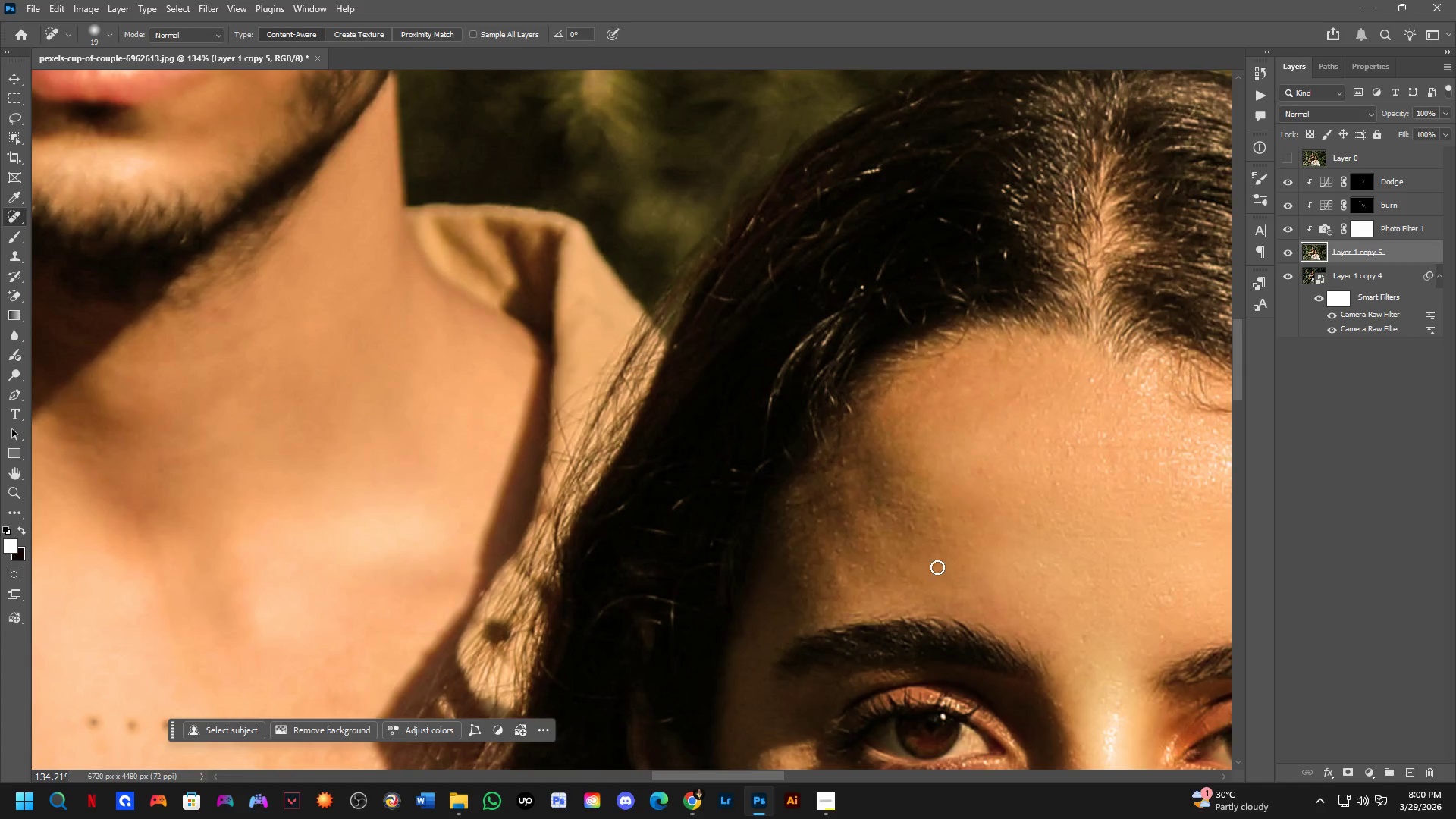 
left_click_drag(start_coordinate=[1012, 374], to_coordinate=[713, 463])
 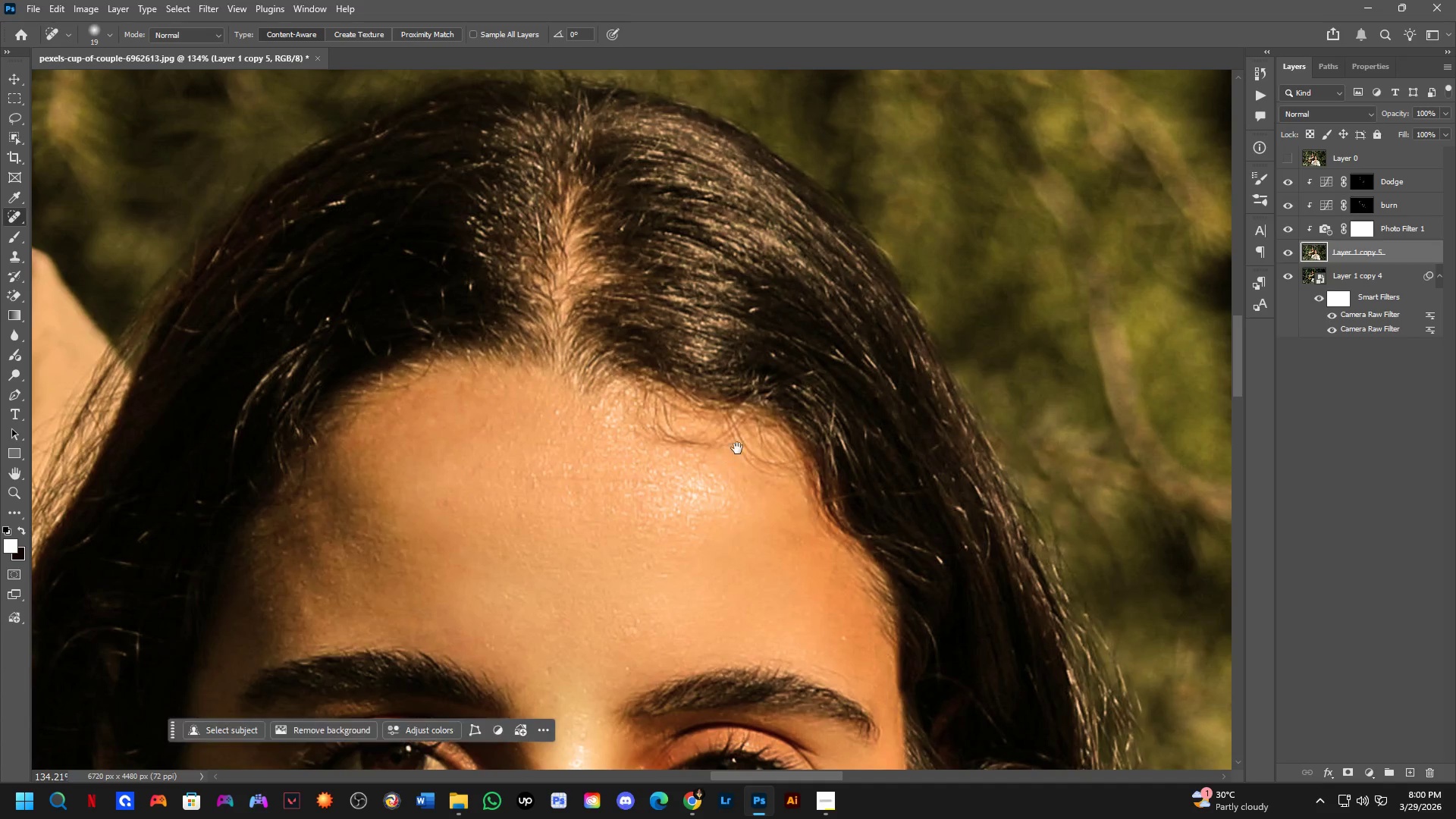 
scroll: coordinate [734, 436], scroll_direction: up, amount: 6.0
 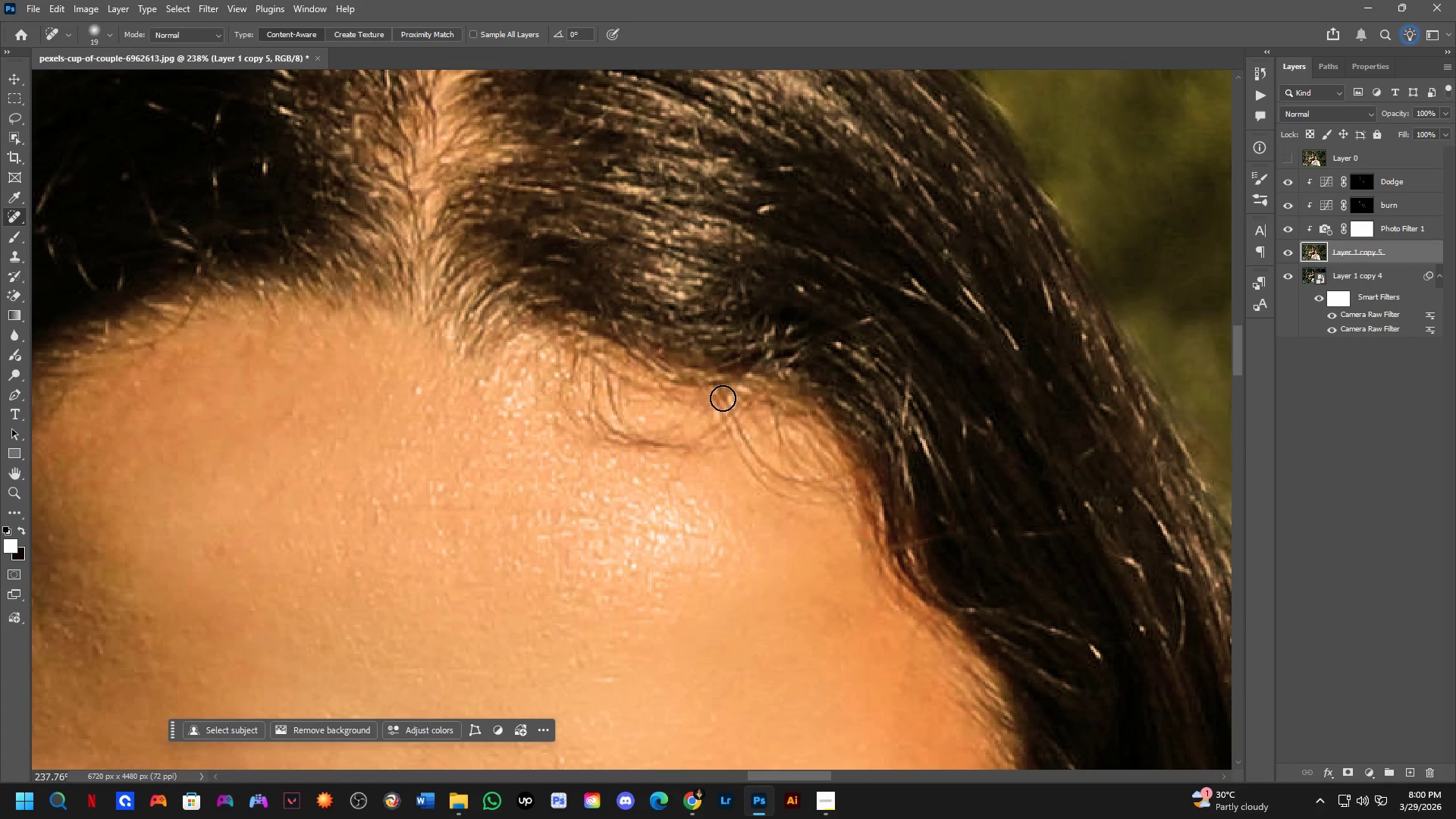 
left_click_drag(start_coordinate=[723, 397], to_coordinate=[720, 388])
 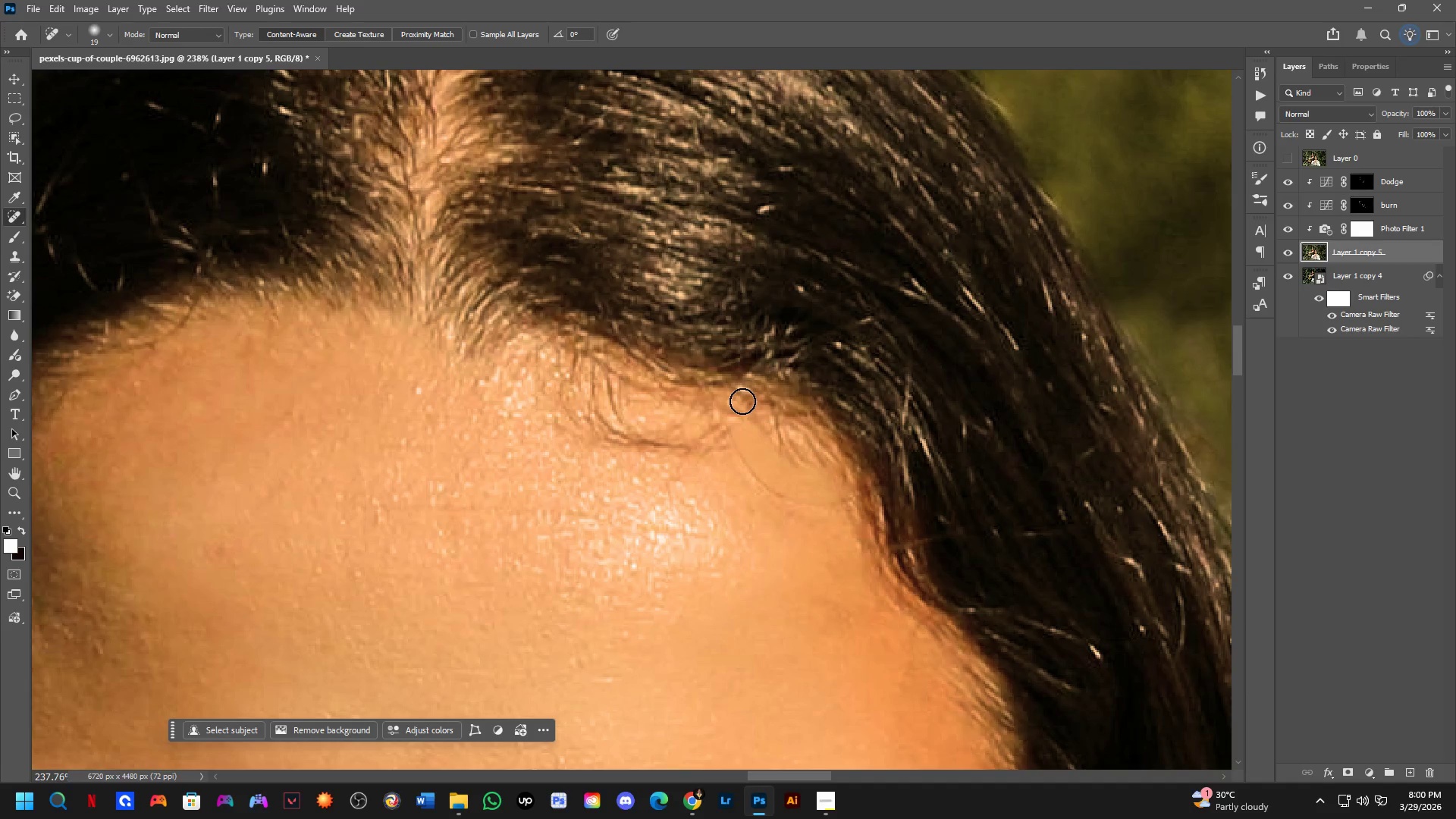 
key(Control+Z)
 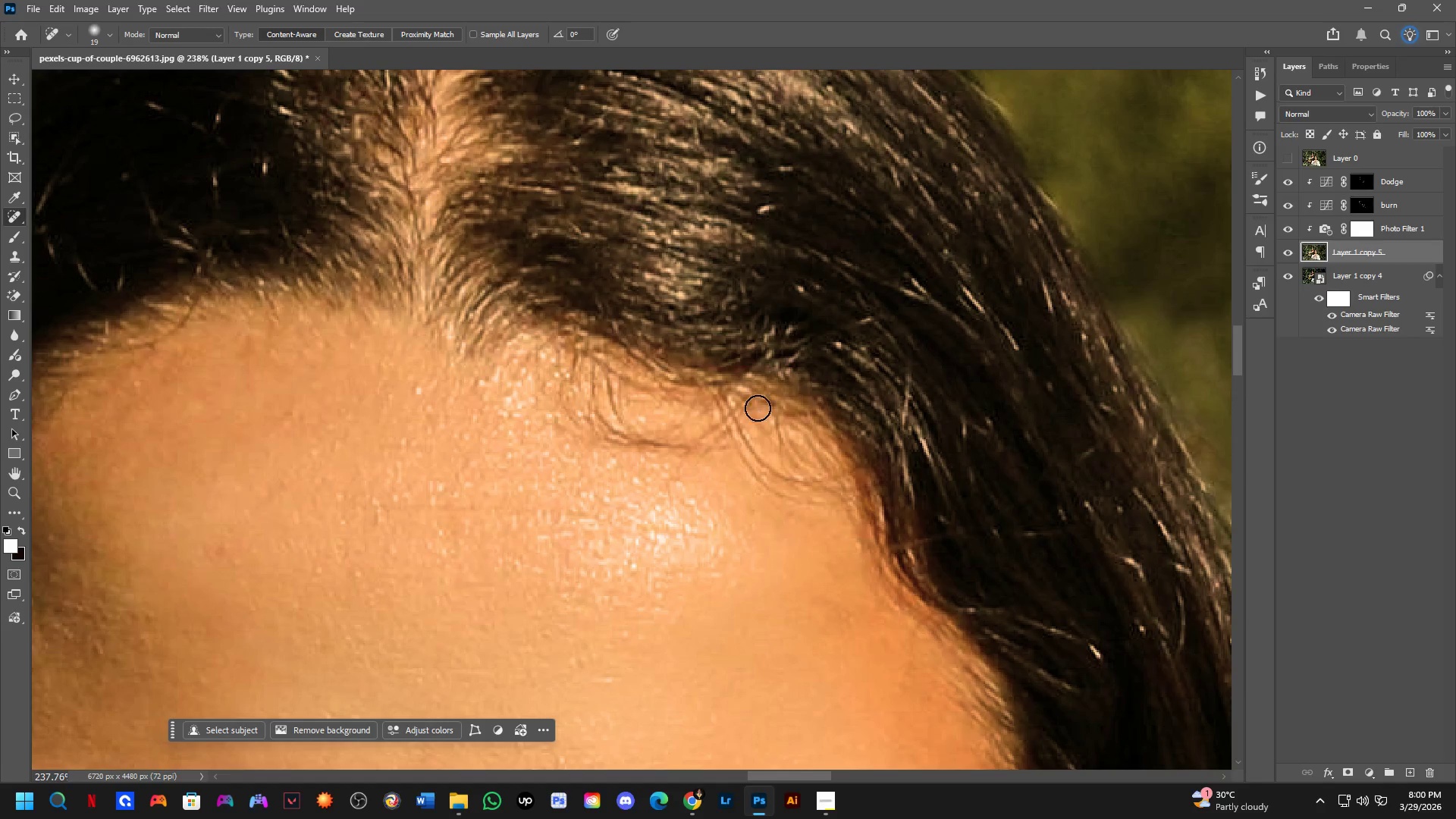 
key(Shift+ShiftLeft)
 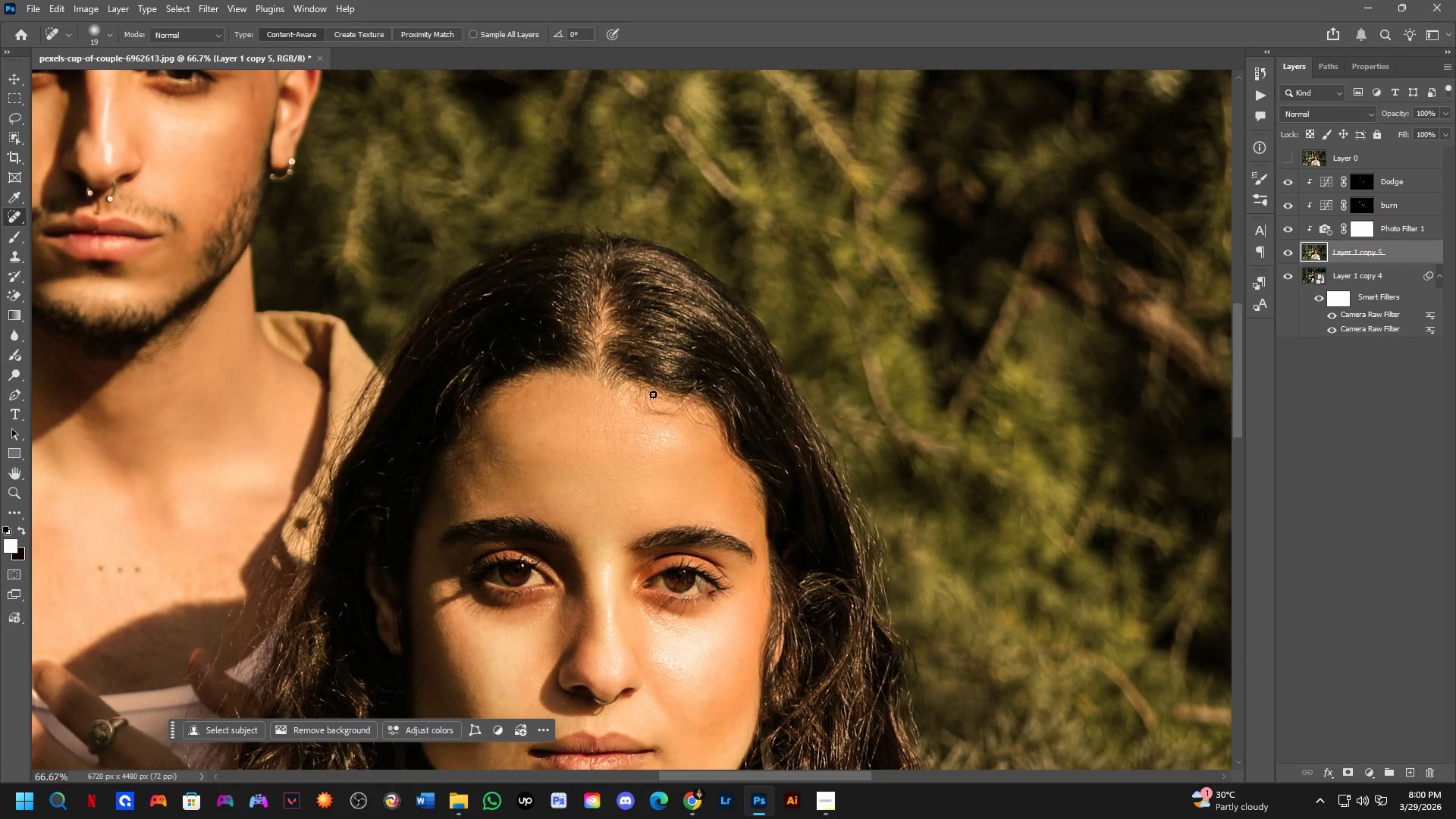 
hold_key(key=Space, duration=0.41)
 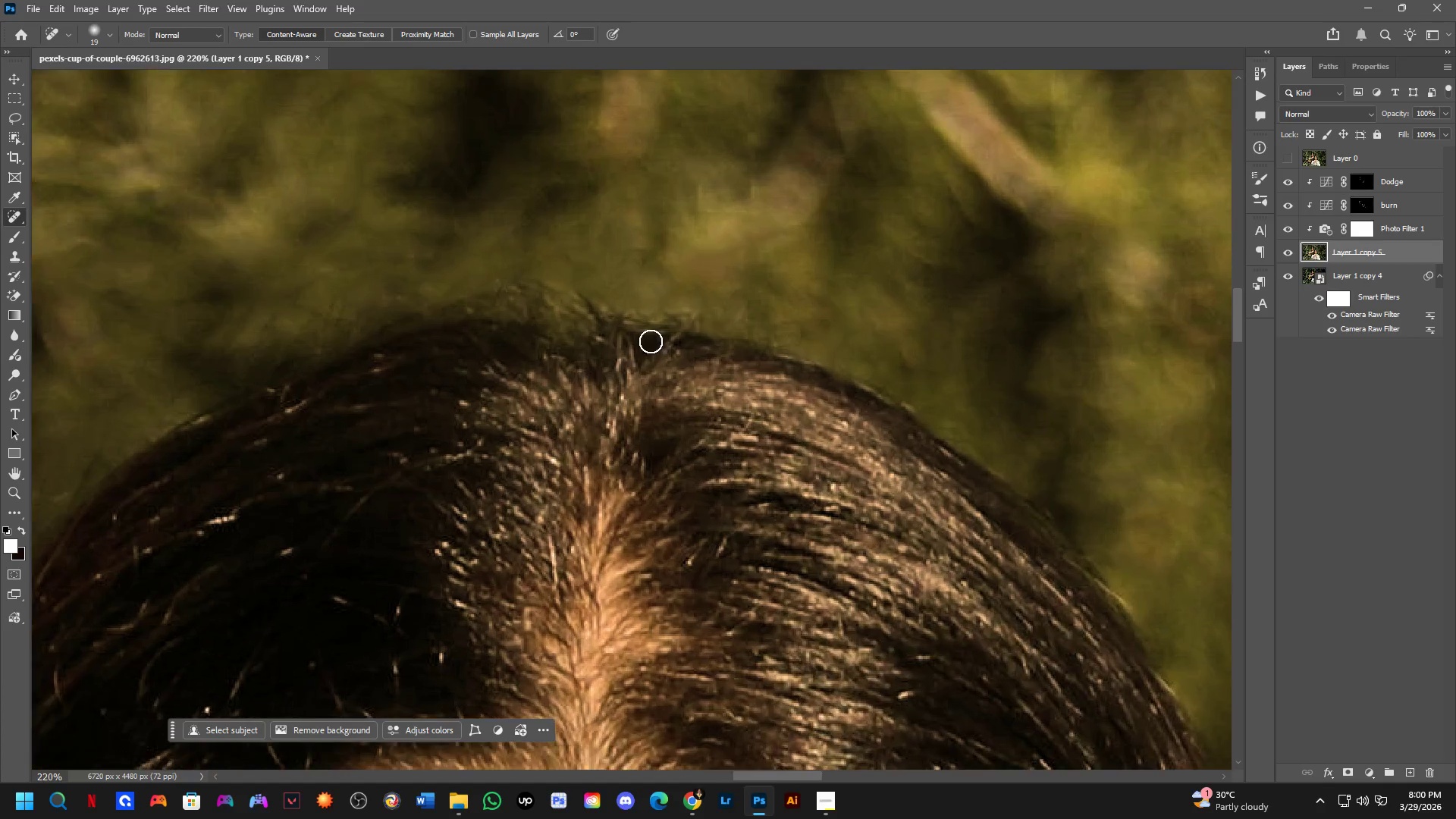 
left_click_drag(start_coordinate=[652, 322], to_coordinate=[689, 422])
 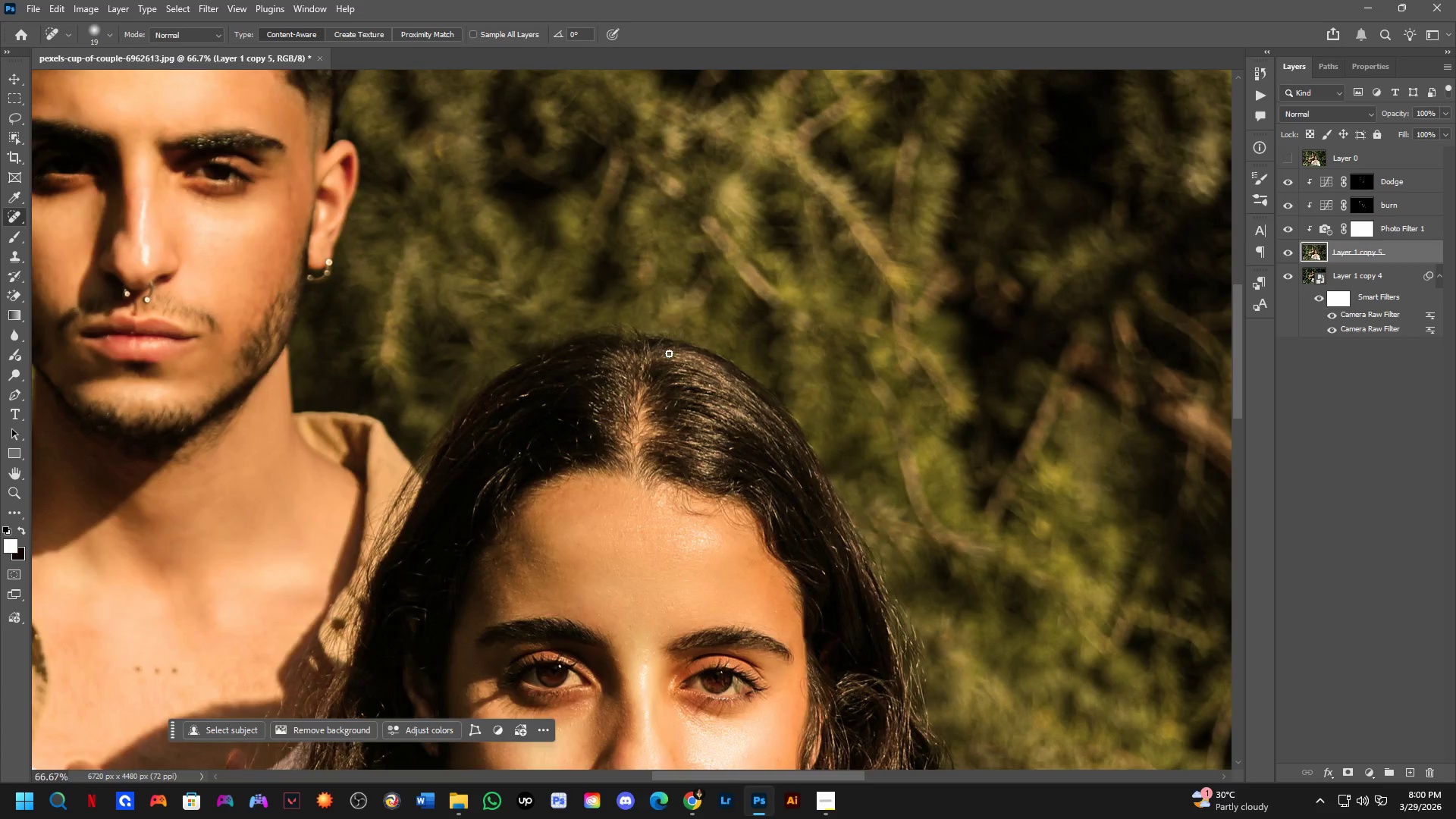 
scroll: coordinate [653, 394], scroll_direction: down, amount: 6.0
 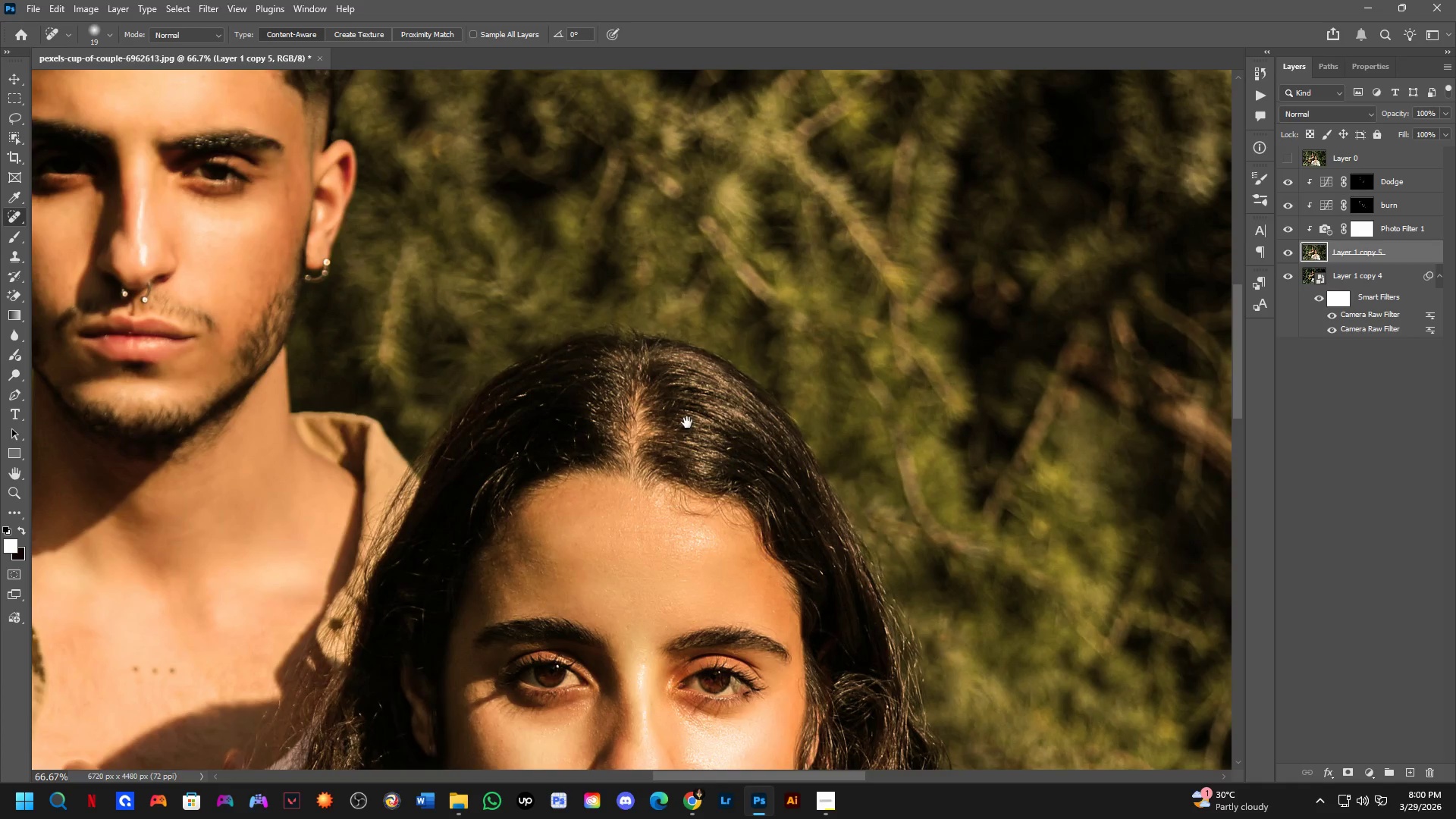 
key(Shift+ShiftLeft)
 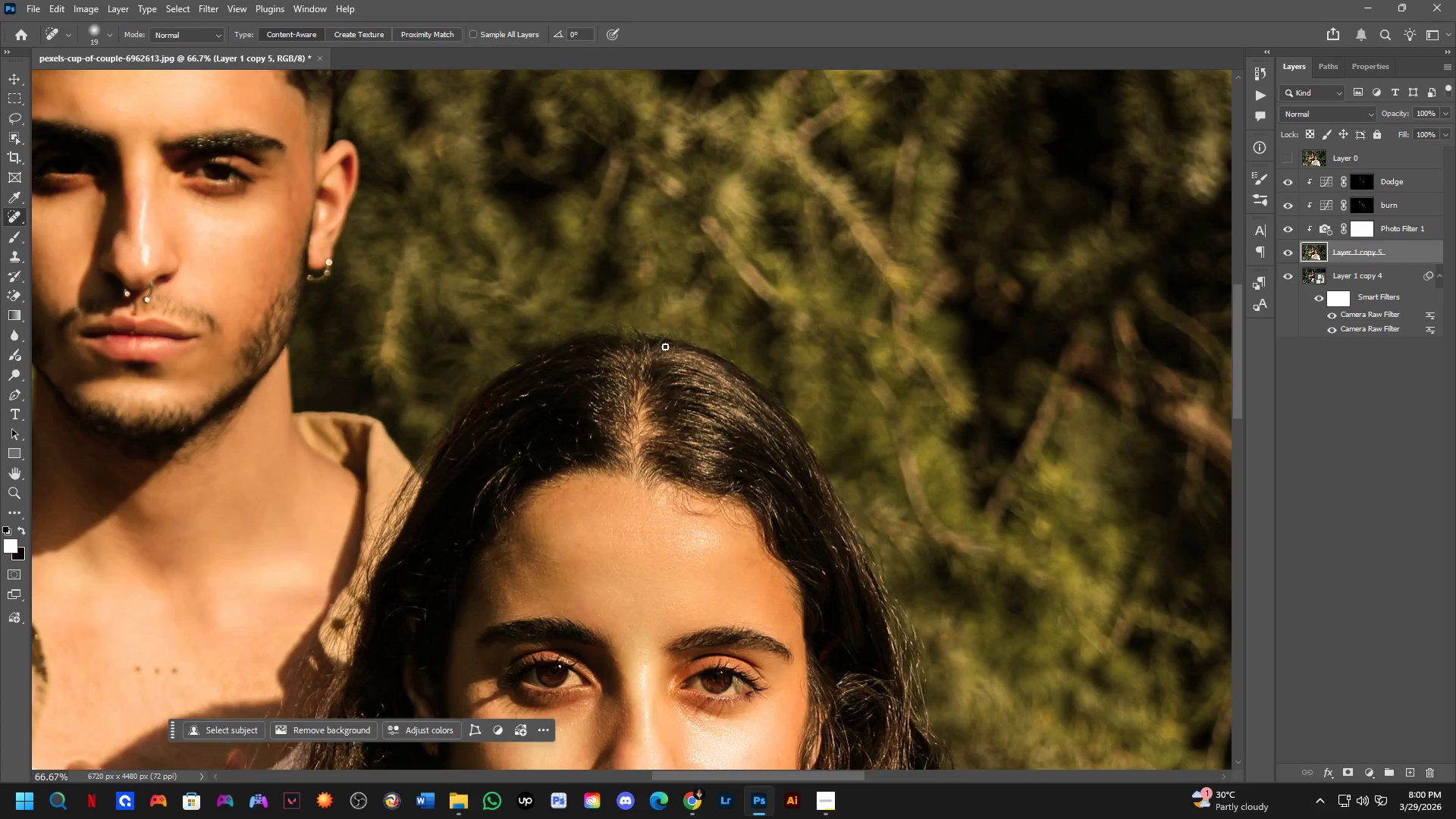 
hold_key(key=Space, duration=0.53)
 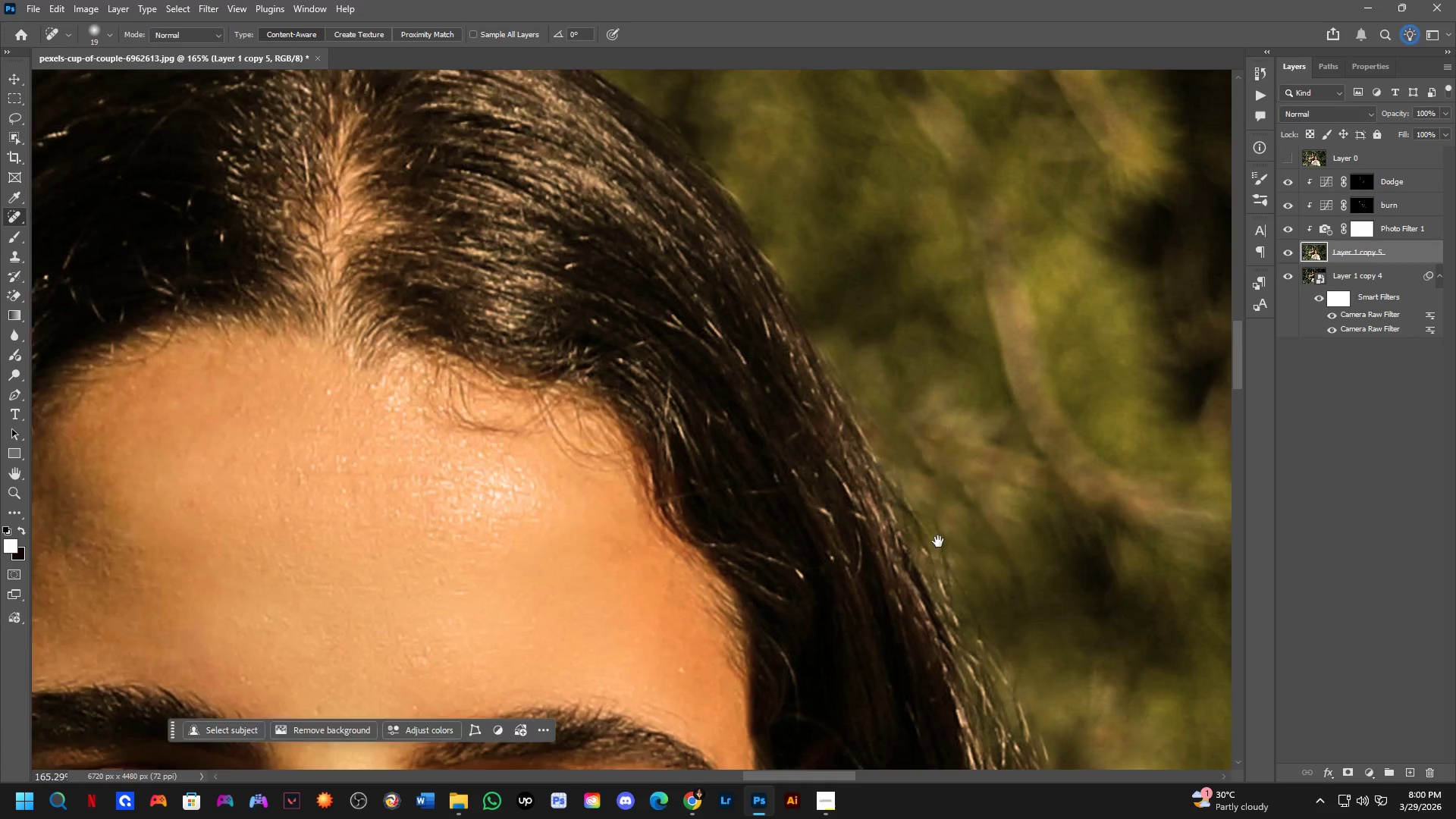 
left_click_drag(start_coordinate=[828, 386], to_coordinate=[673, 230])
 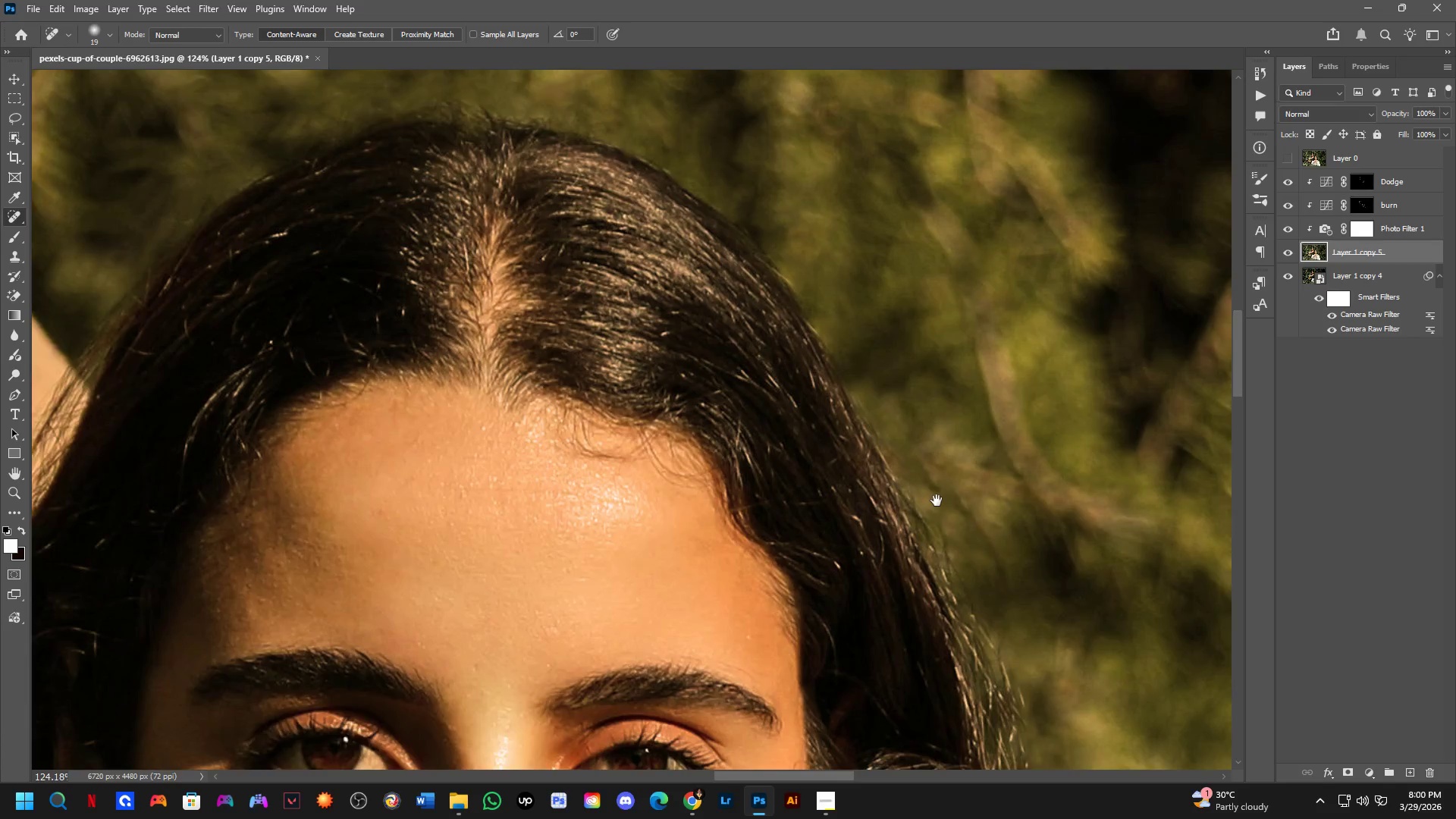 
scroll: coordinate [736, 267], scroll_direction: down, amount: 3.0
 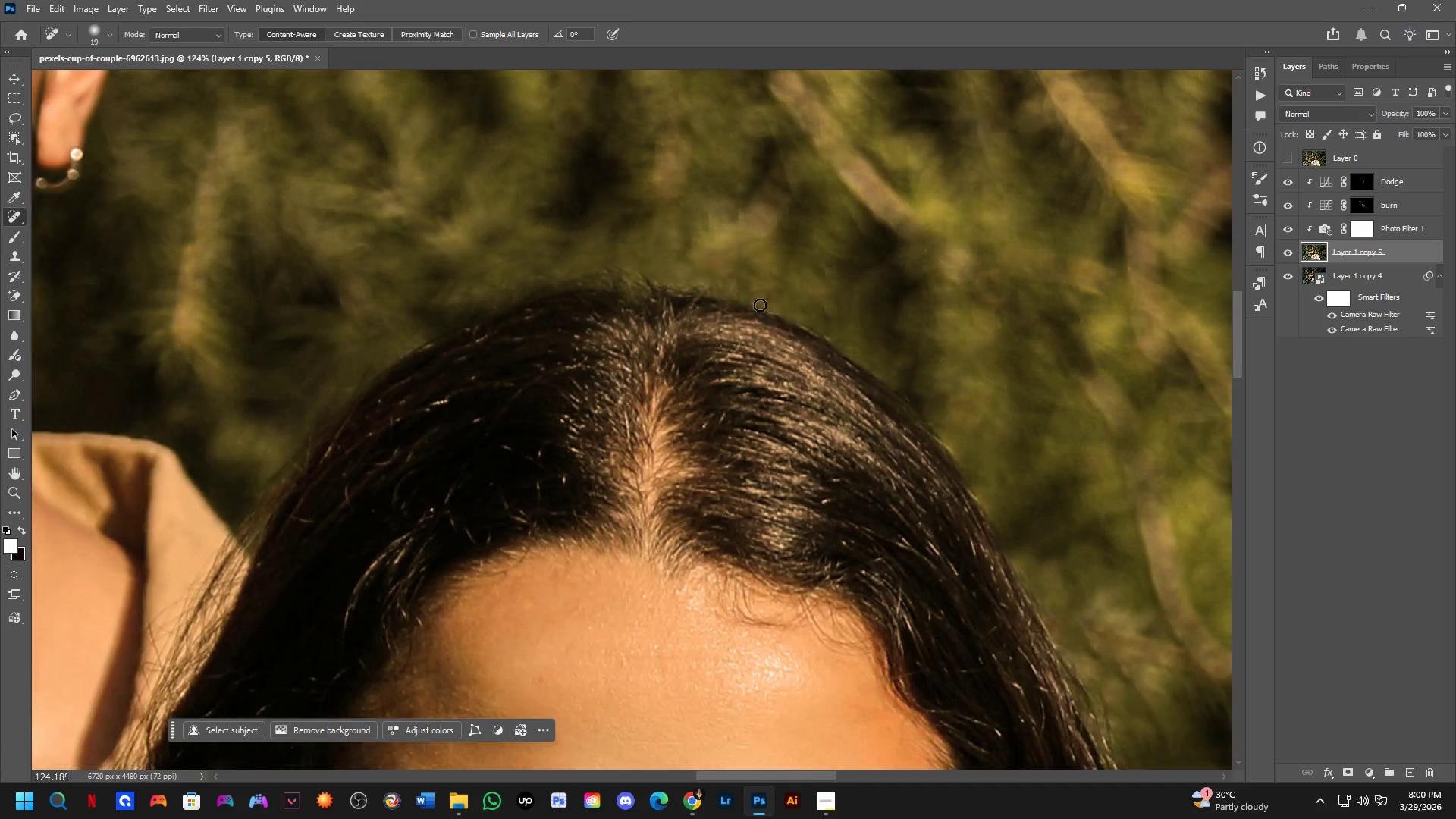 
hold_key(key=Space, duration=0.53)
 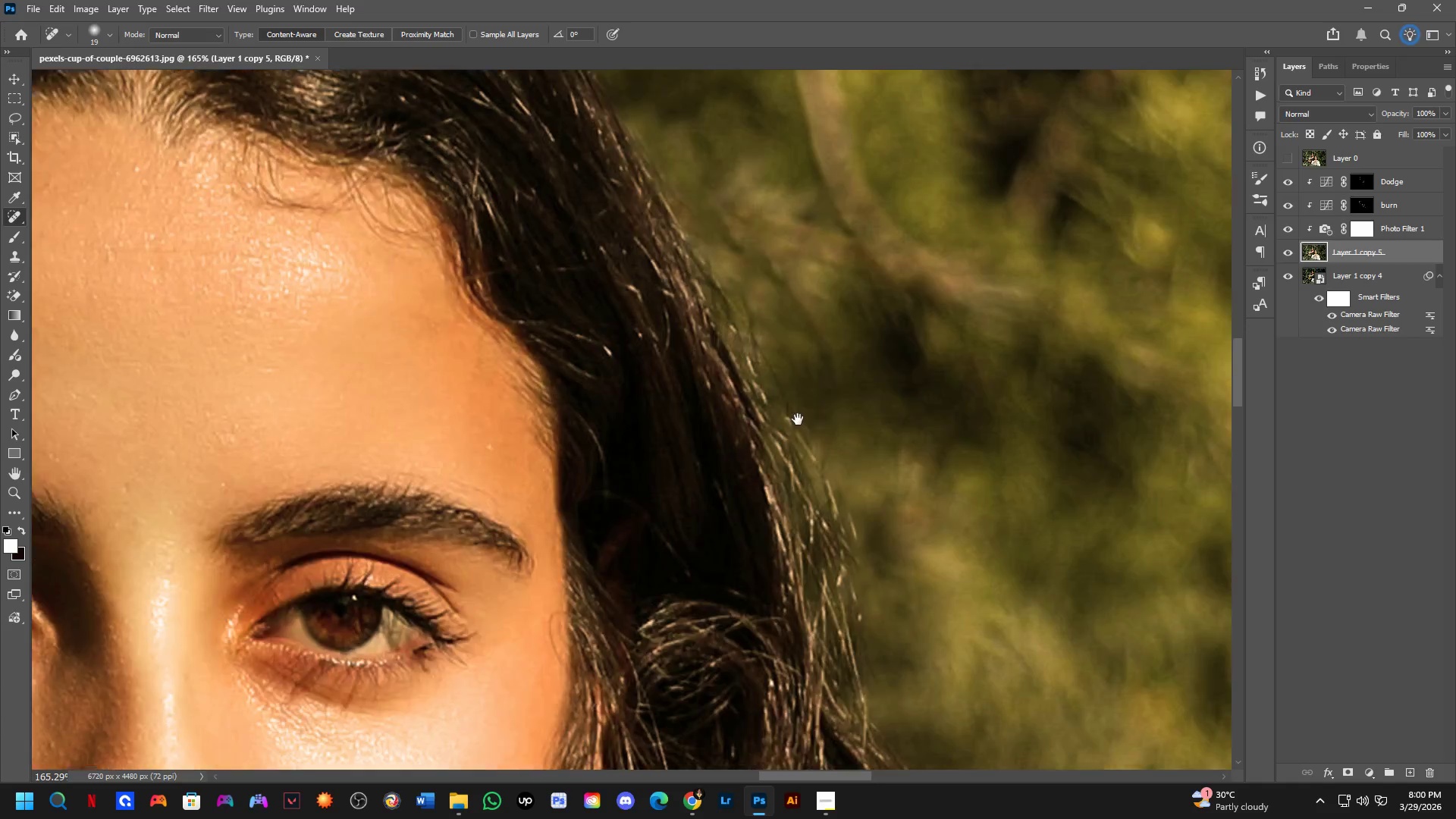 
left_click_drag(start_coordinate=[938, 541], to_coordinate=[802, 426])
 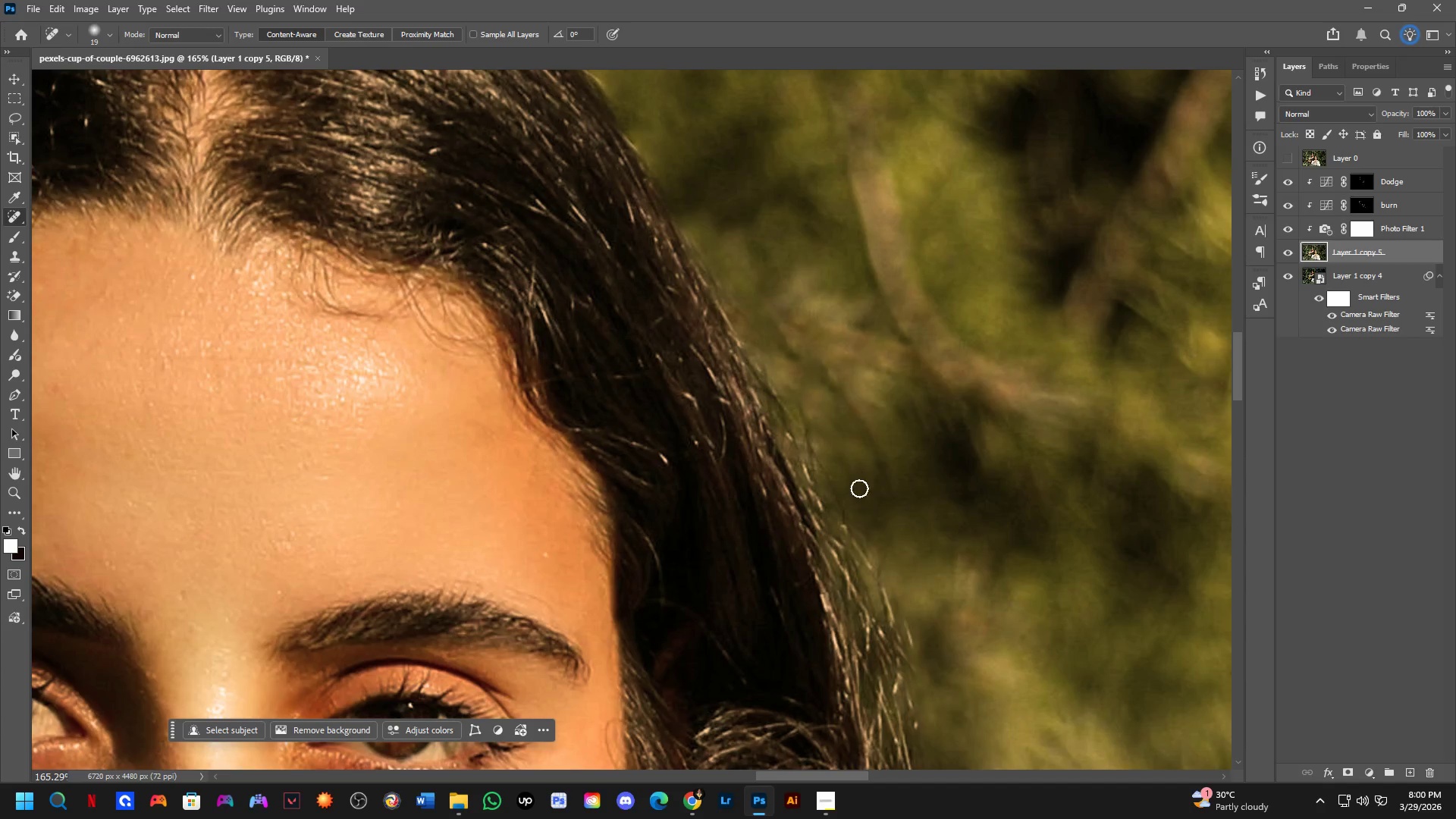 
scroll: coordinate [942, 522], scroll_direction: up, amount: 3.0
 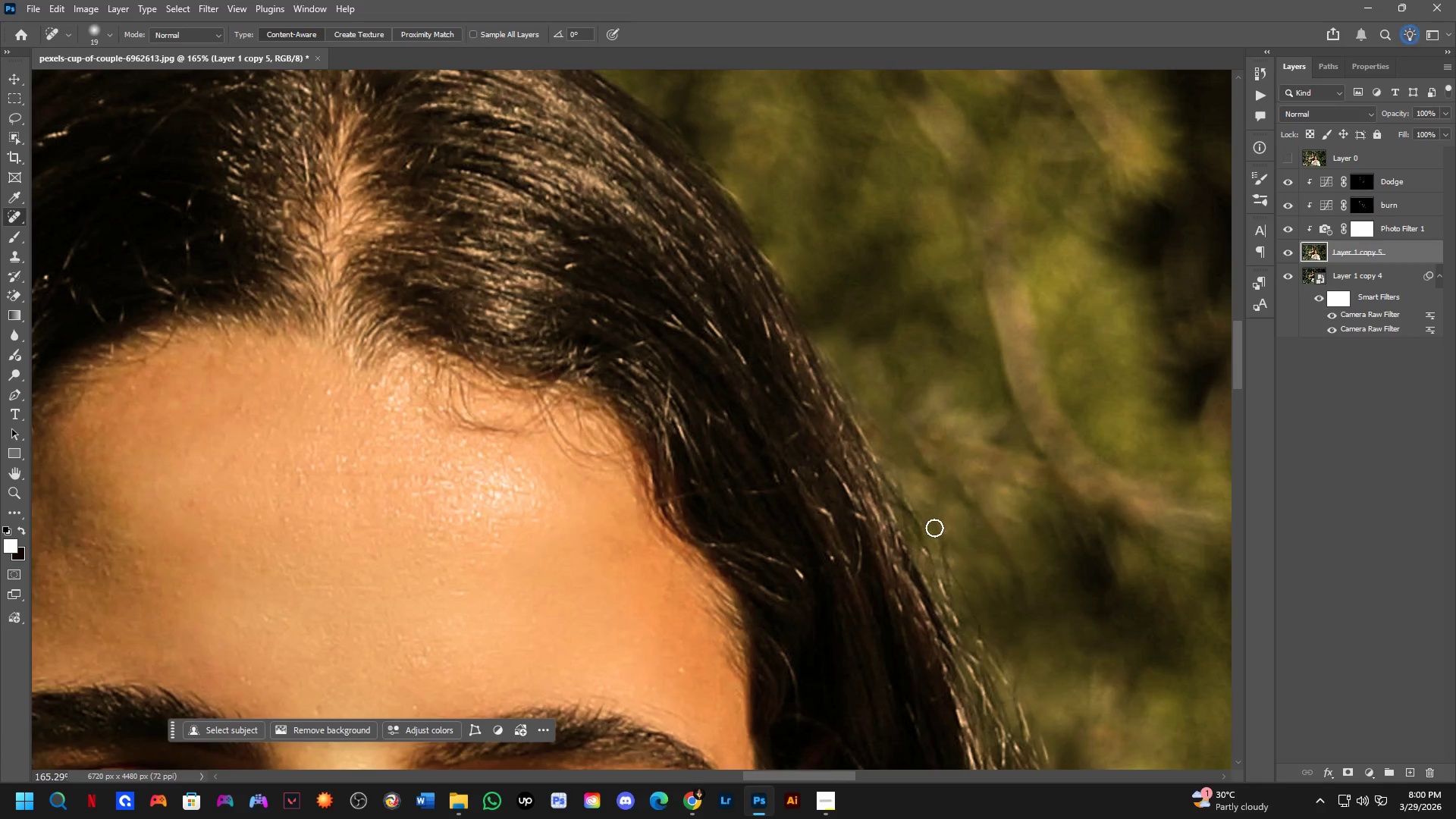 
hold_key(key=Space, duration=0.45)
 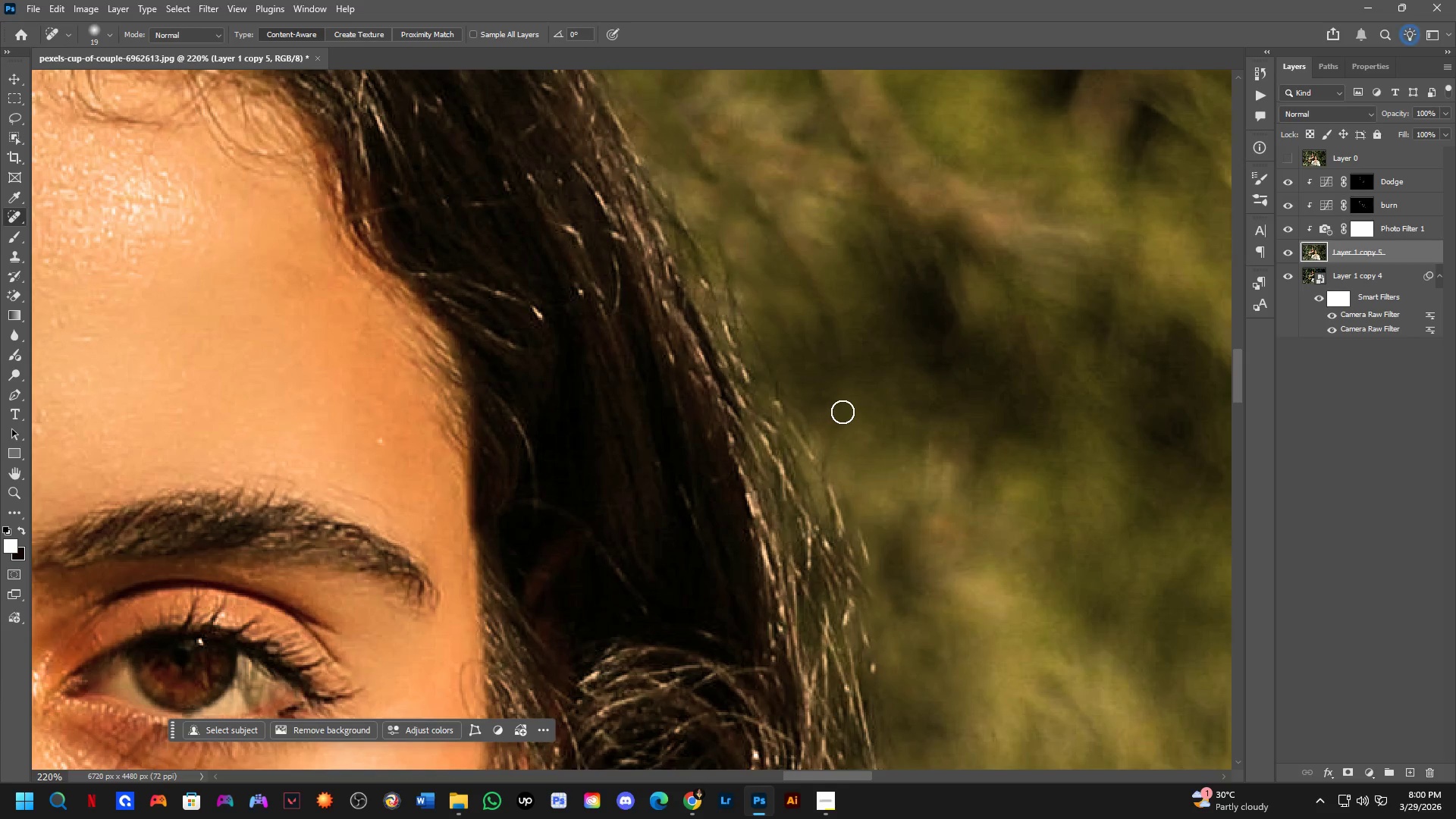 
left_click_drag(start_coordinate=[856, 536], to_coordinate=[799, 419])
 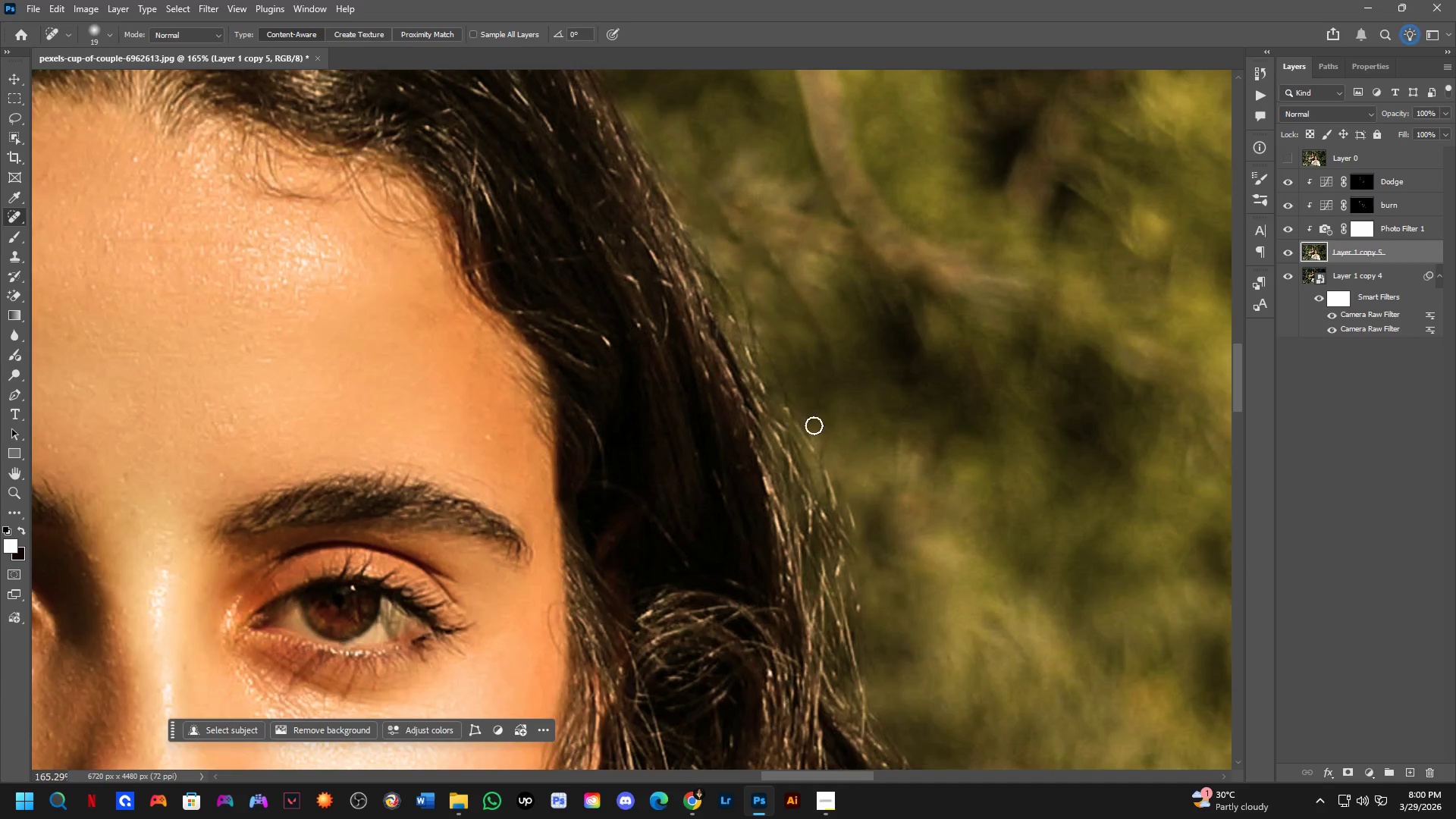 
left_click_drag(start_coordinate=[843, 417], to_coordinate=[837, 483])
 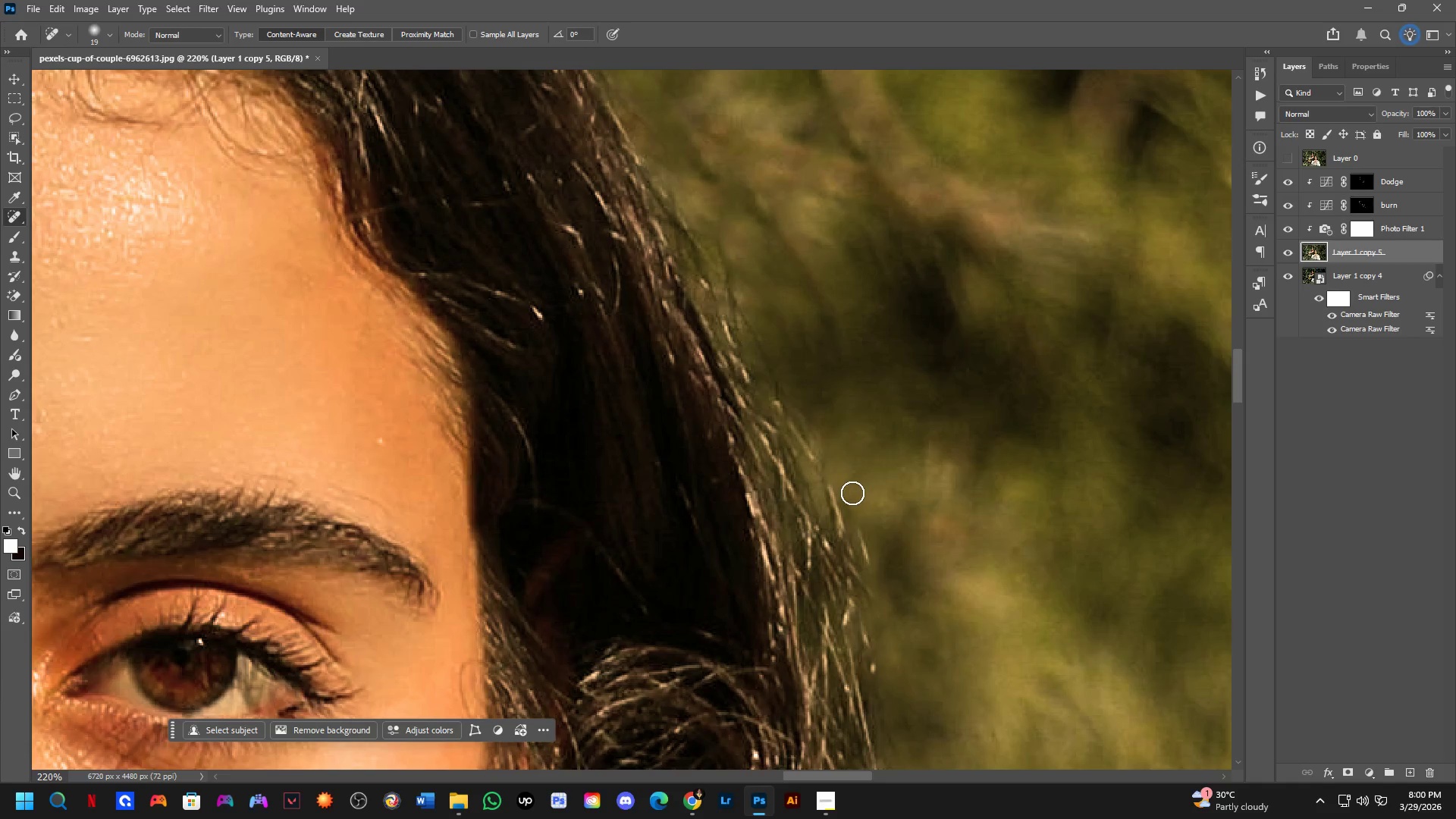 
scroll: coordinate [814, 425], scroll_direction: up, amount: 3.0
 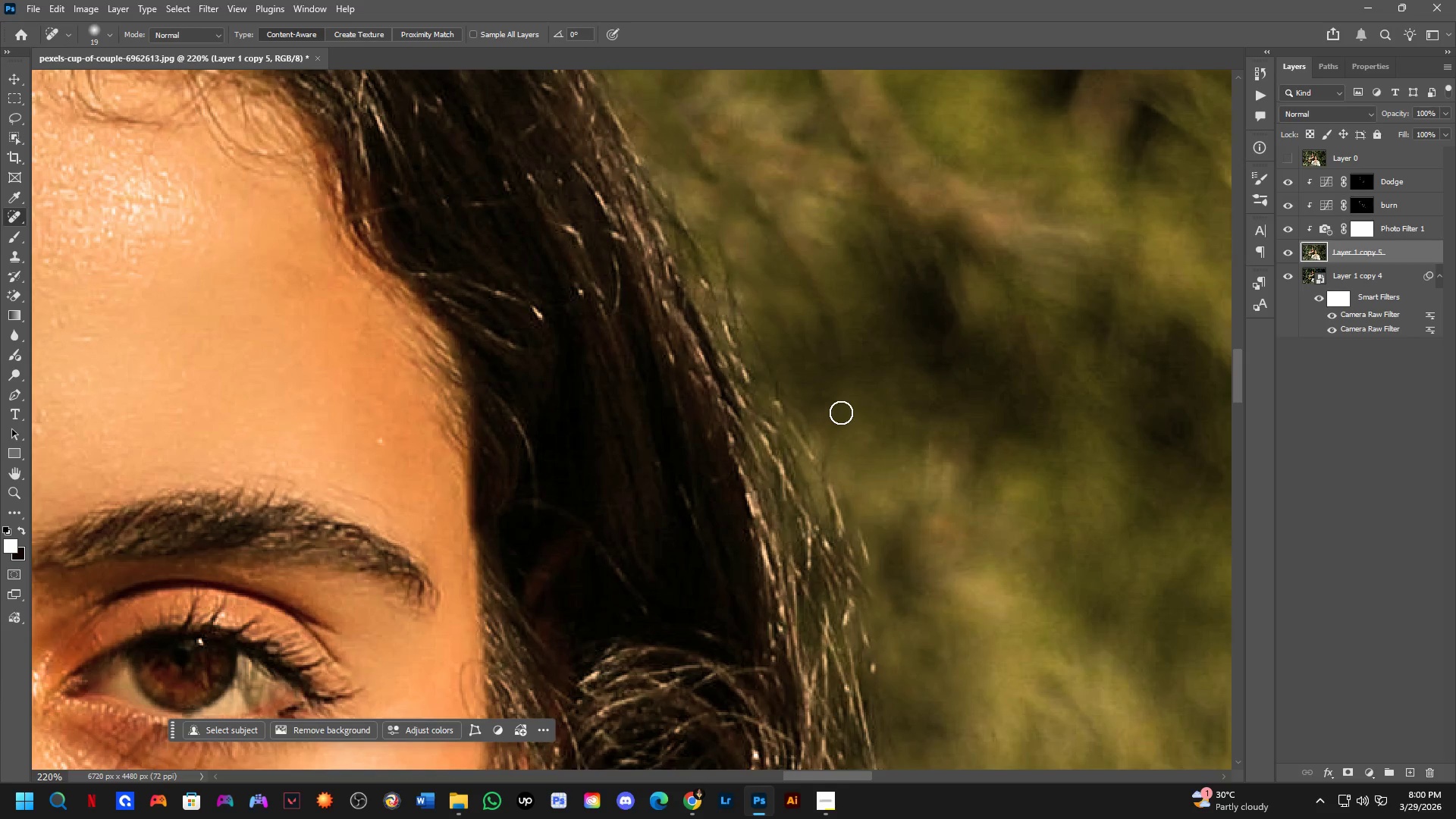 
left_click_drag(start_coordinate=[852, 507], to_coordinate=[864, 570])
 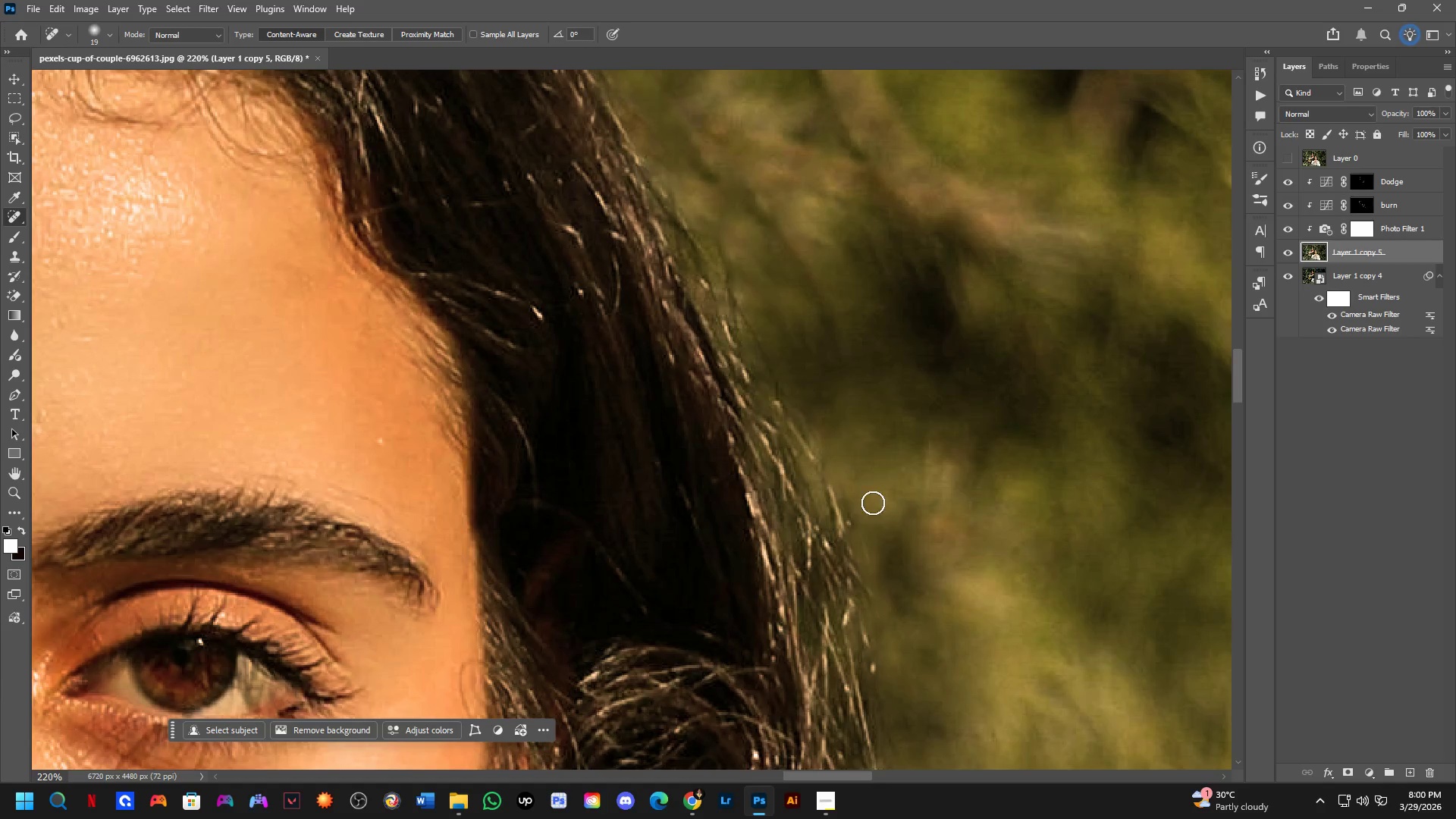 
hold_key(key=Space, duration=0.5)
 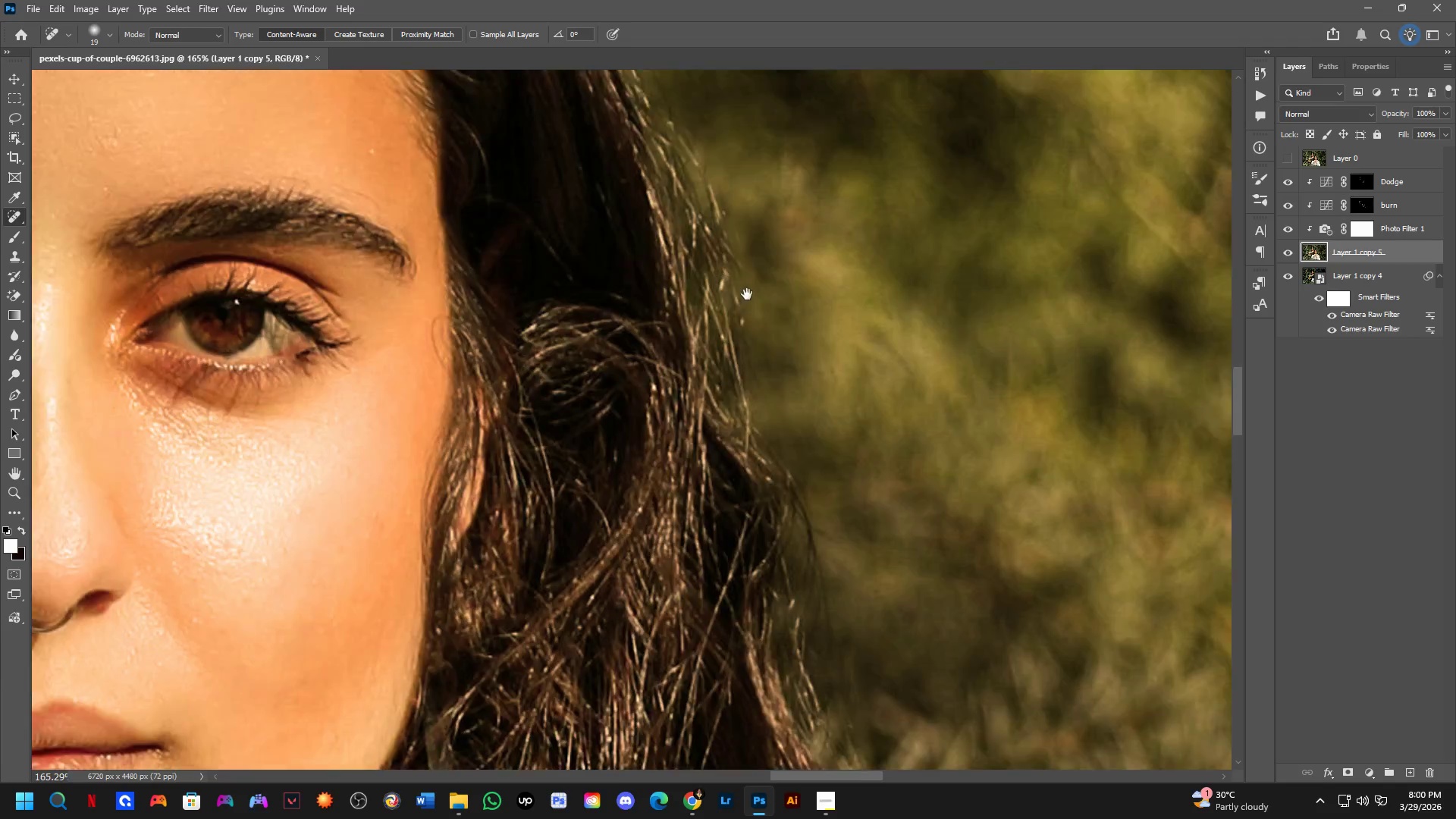 
left_click_drag(start_coordinate=[873, 526], to_coordinate=[830, 370])
 